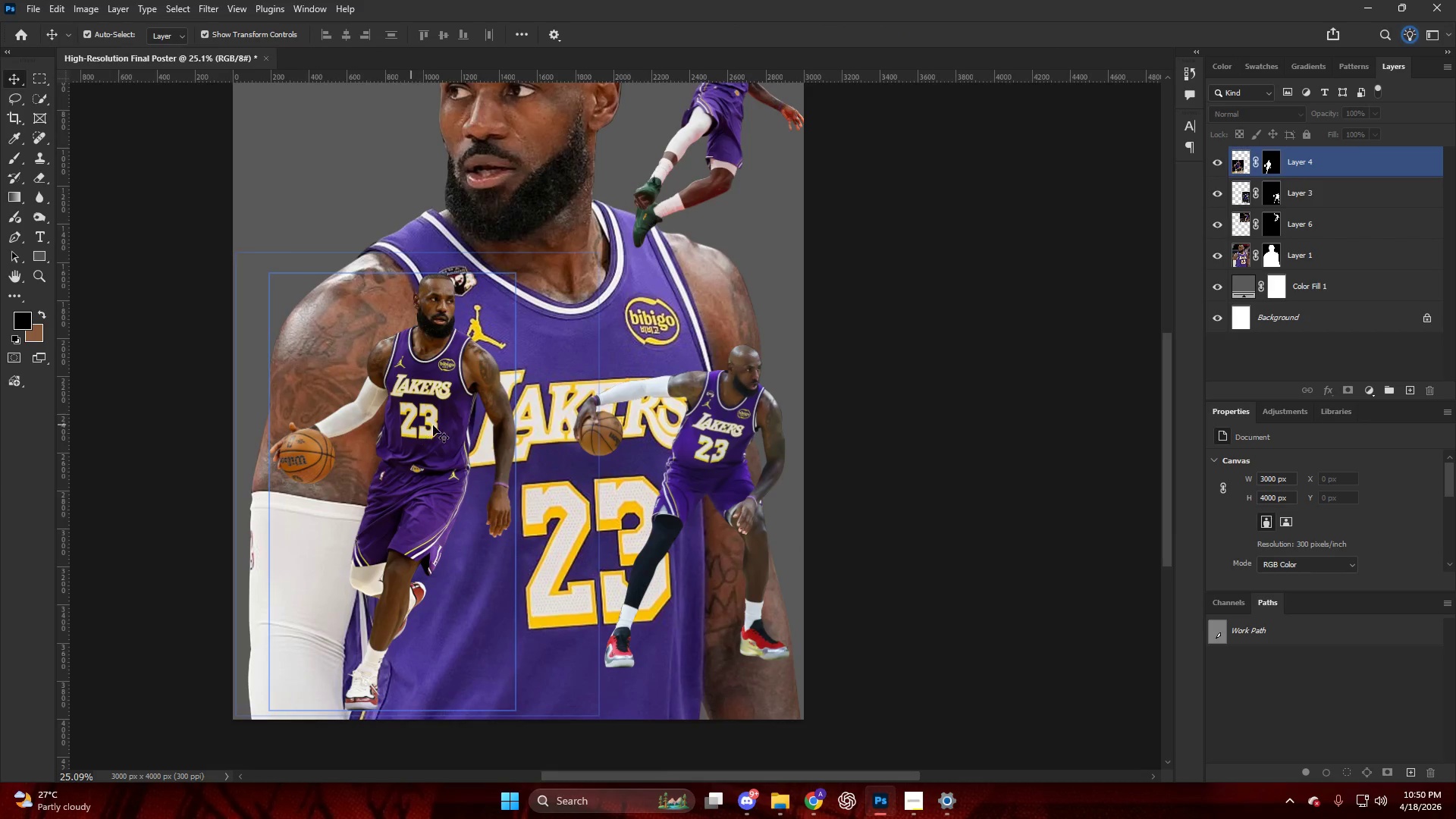 
scroll: coordinate [457, 385], scroll_direction: up, amount: 5.0
 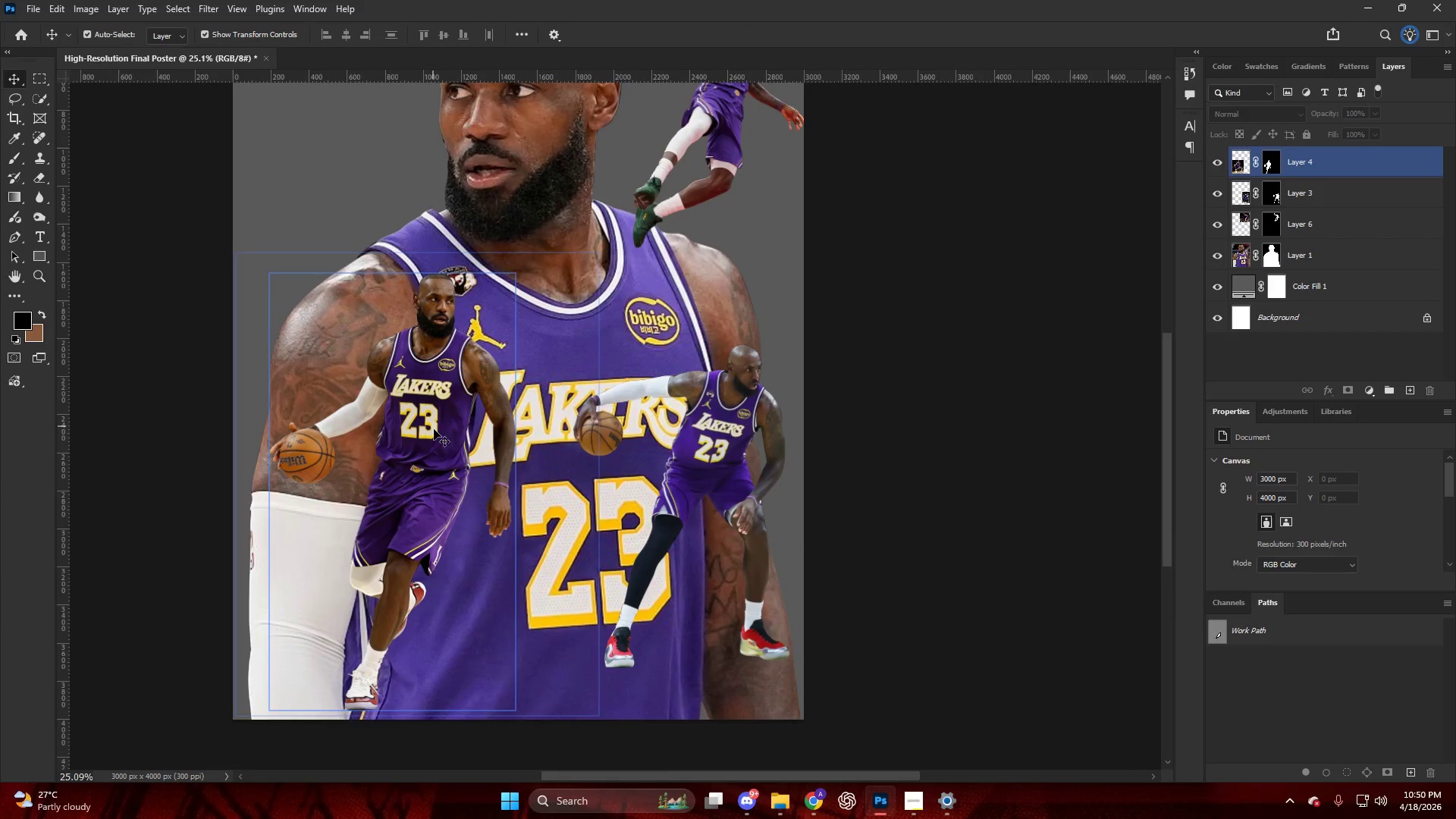 
left_click_drag(start_coordinate=[434, 429], to_coordinate=[417, 435])
 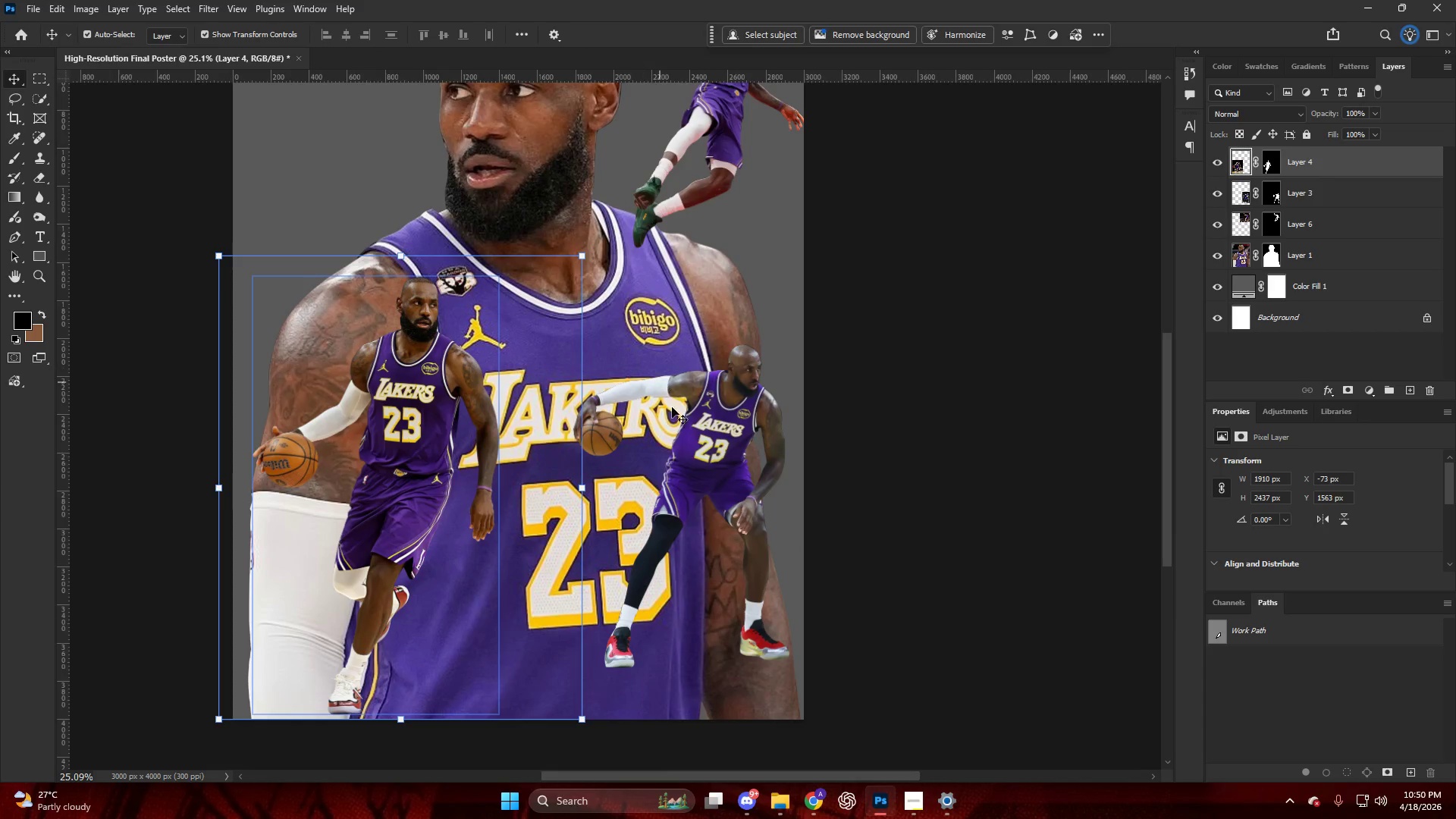 
left_click_drag(start_coordinate=[713, 448], to_coordinate=[695, 447])
 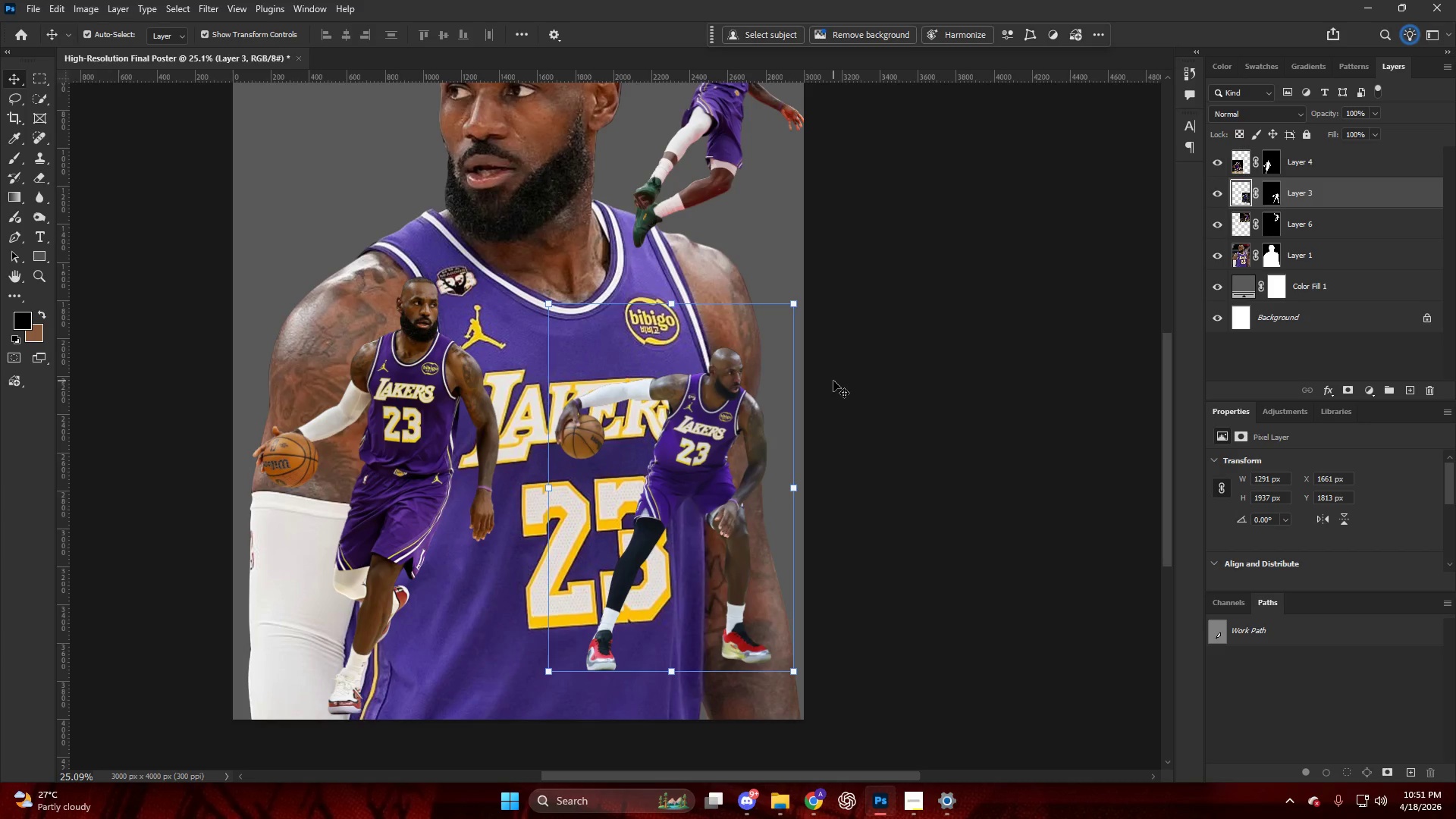 
wait(100.76)
 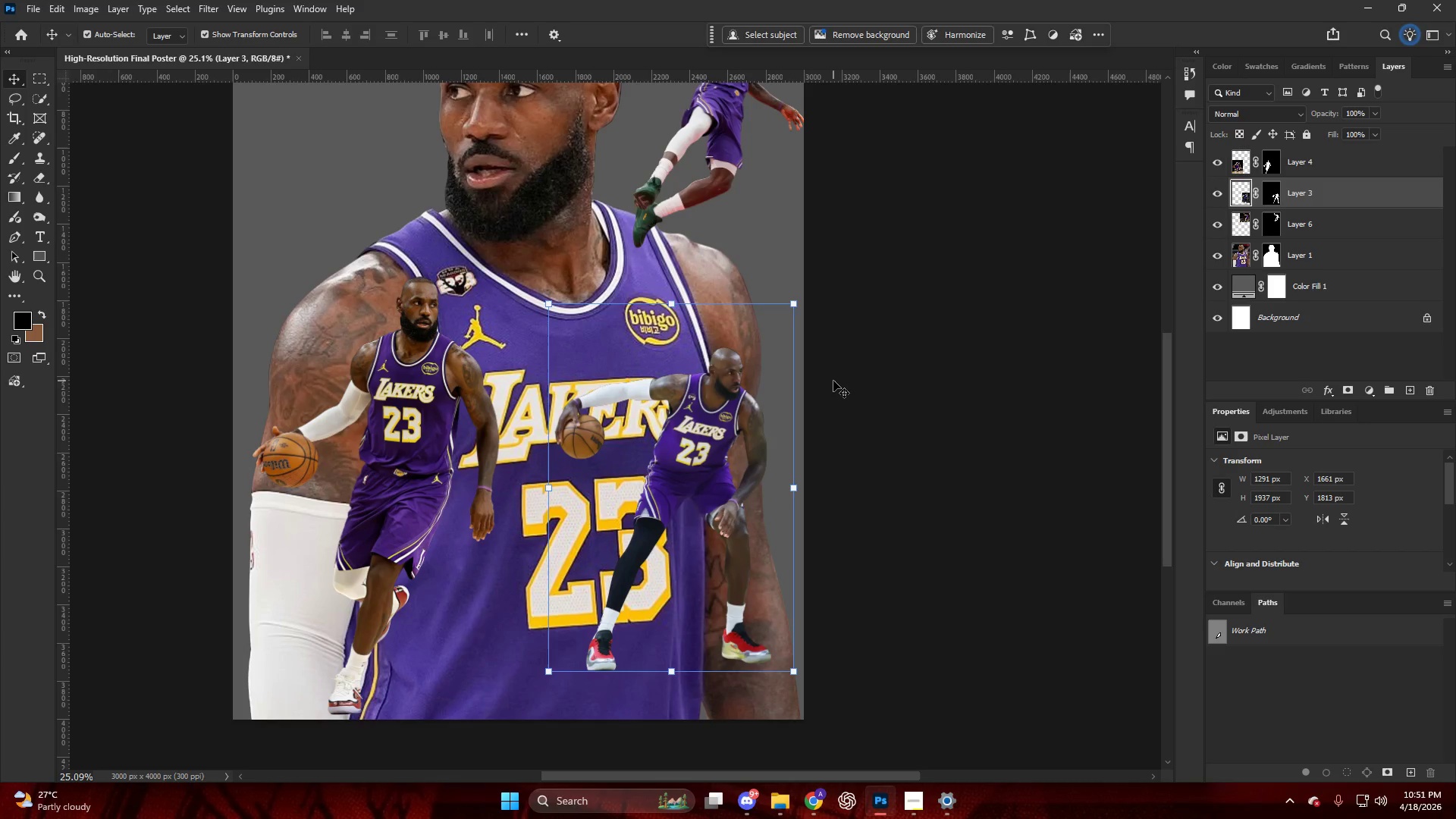 
key(Alt+AltLeft)
 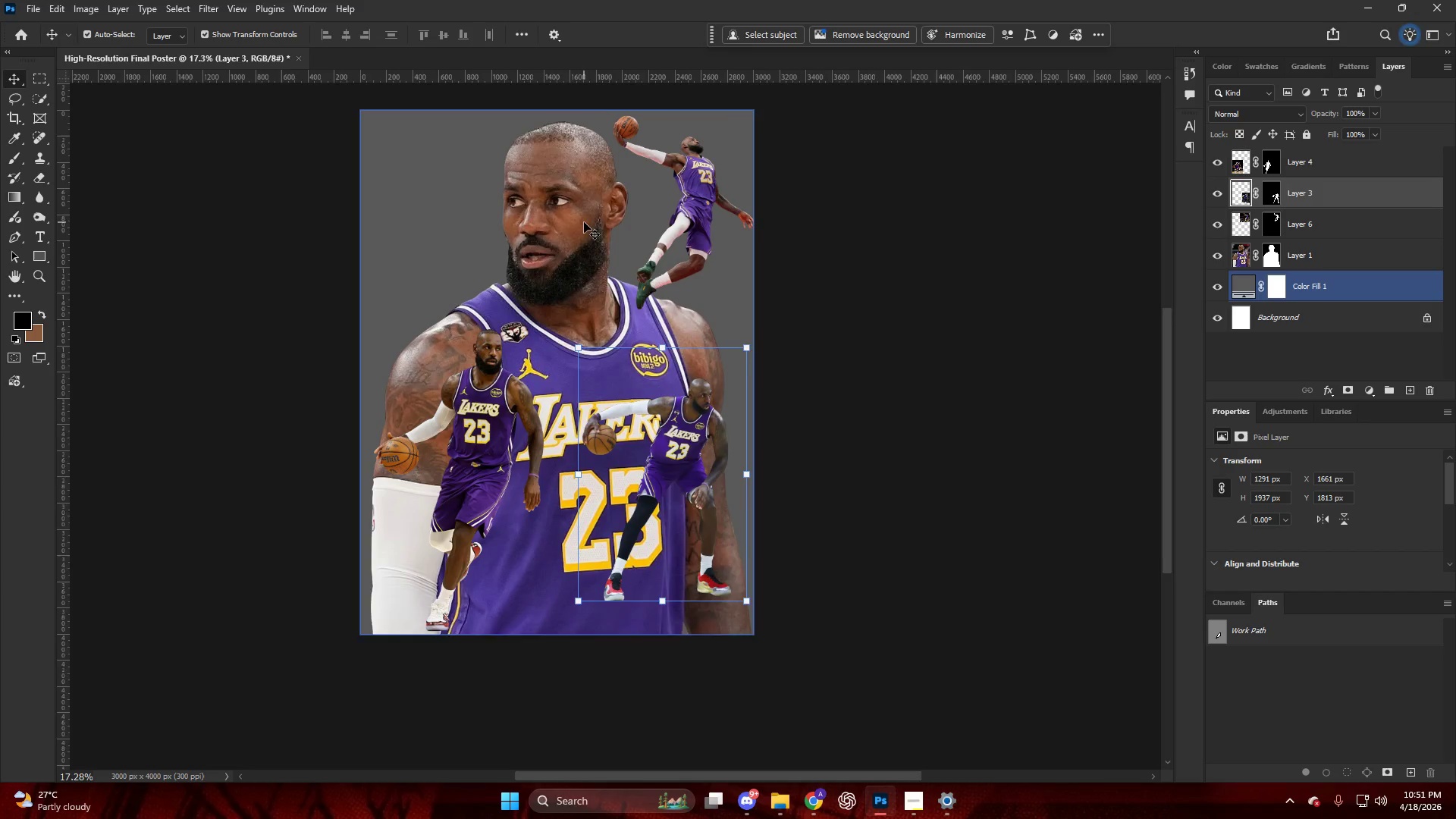 
hold_key(key=AltLeft, duration=0.55)
 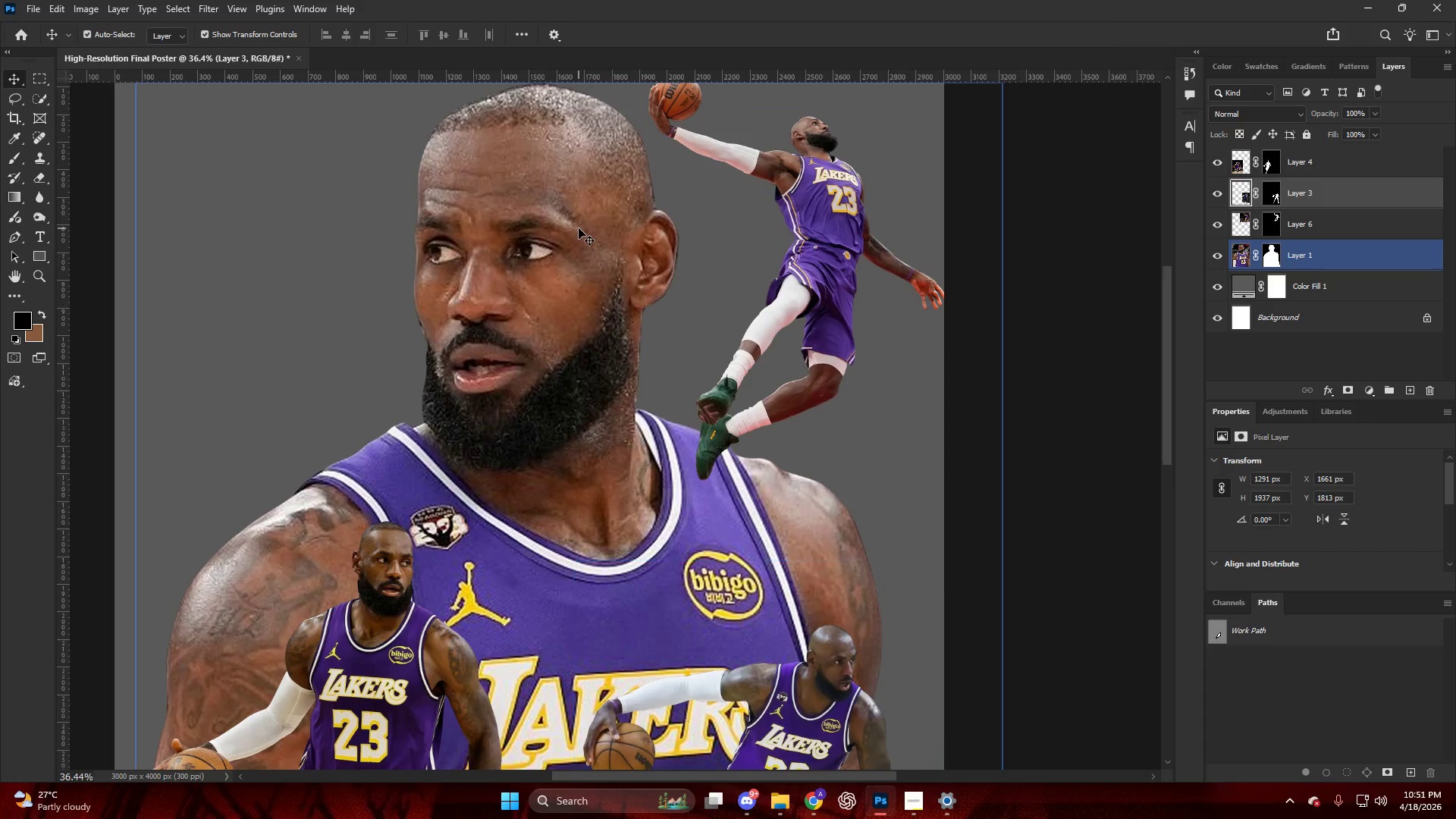 
left_click([579, 228])
 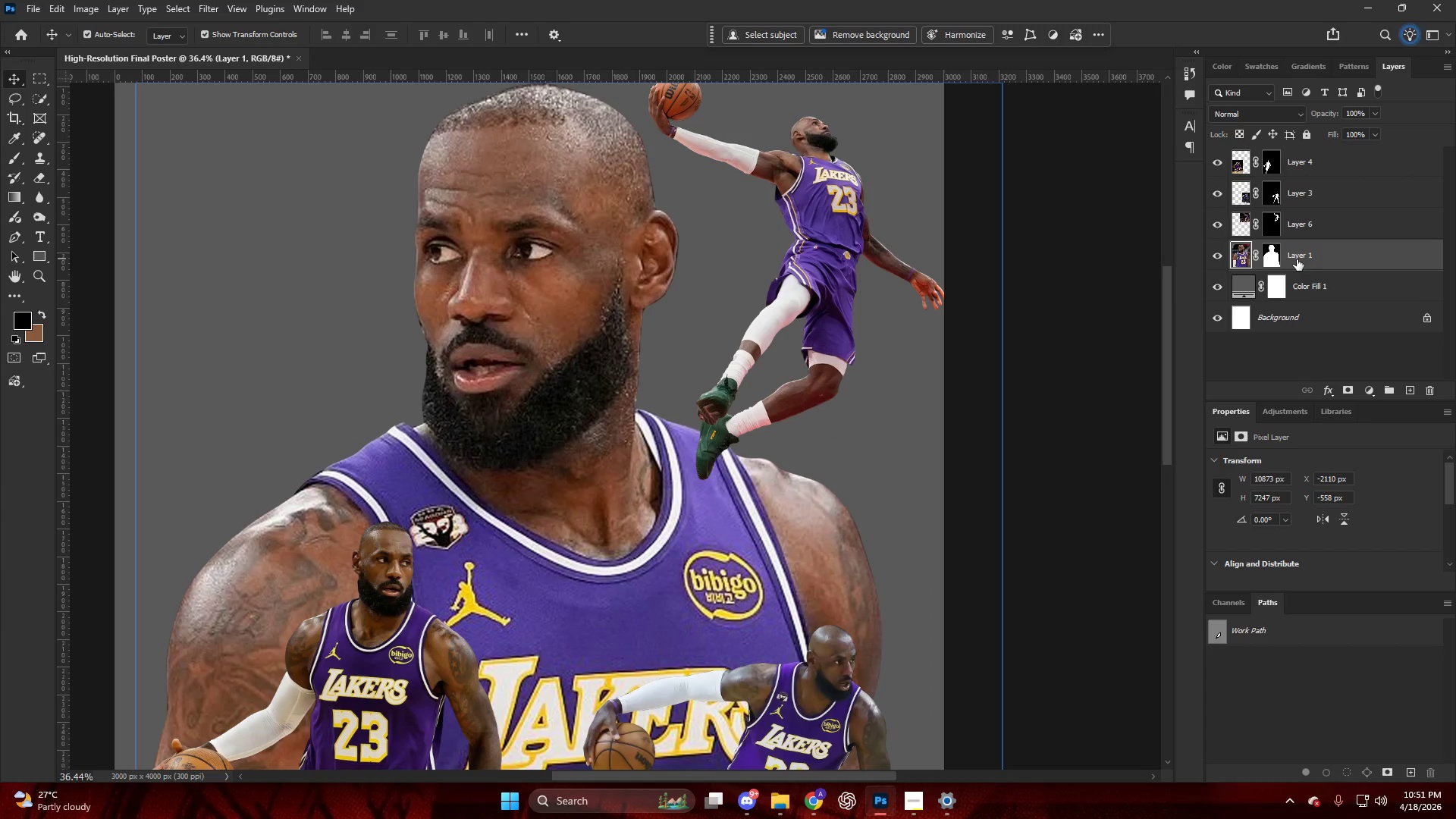 
scroll: coordinate [579, 229], scroll_direction: up, amount: 16.0
 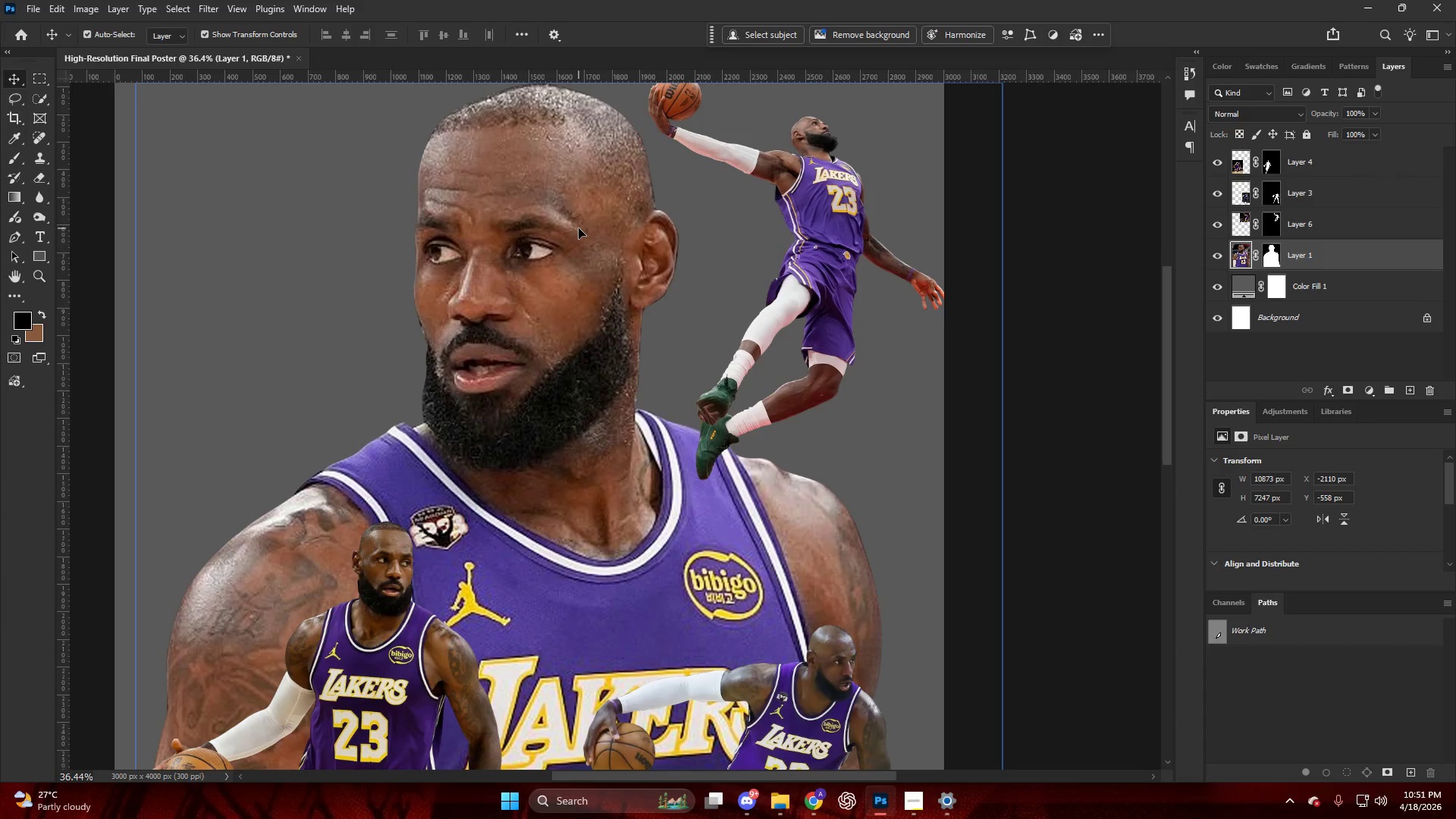 
left_click([1311, 259])
 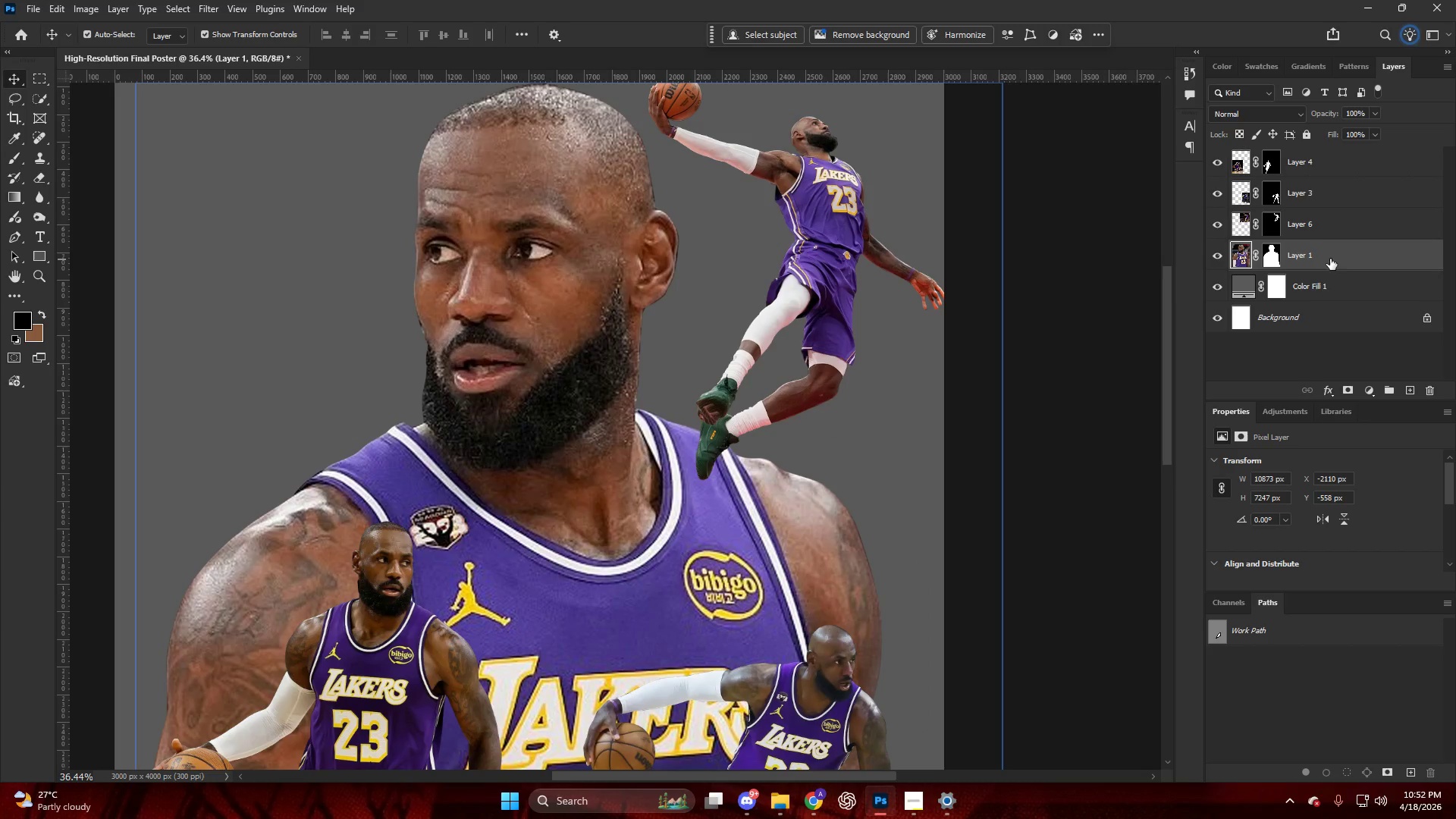 
hold_key(key=AltLeft, duration=0.39)
left_click_drag(start_coordinate=[1330, 259], to_coordinate=[1328, 250])
 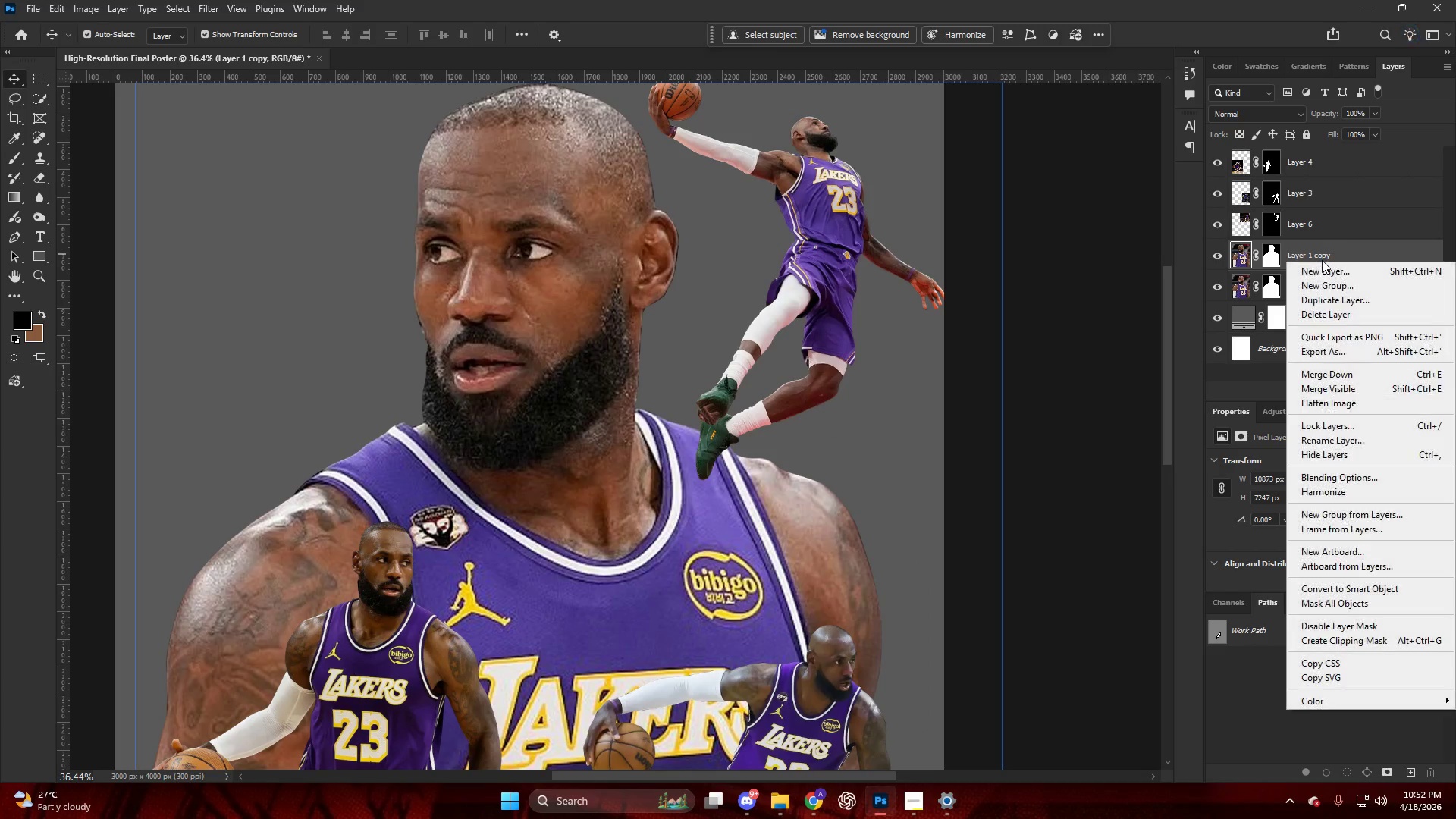 
left_click([1303, 250])
 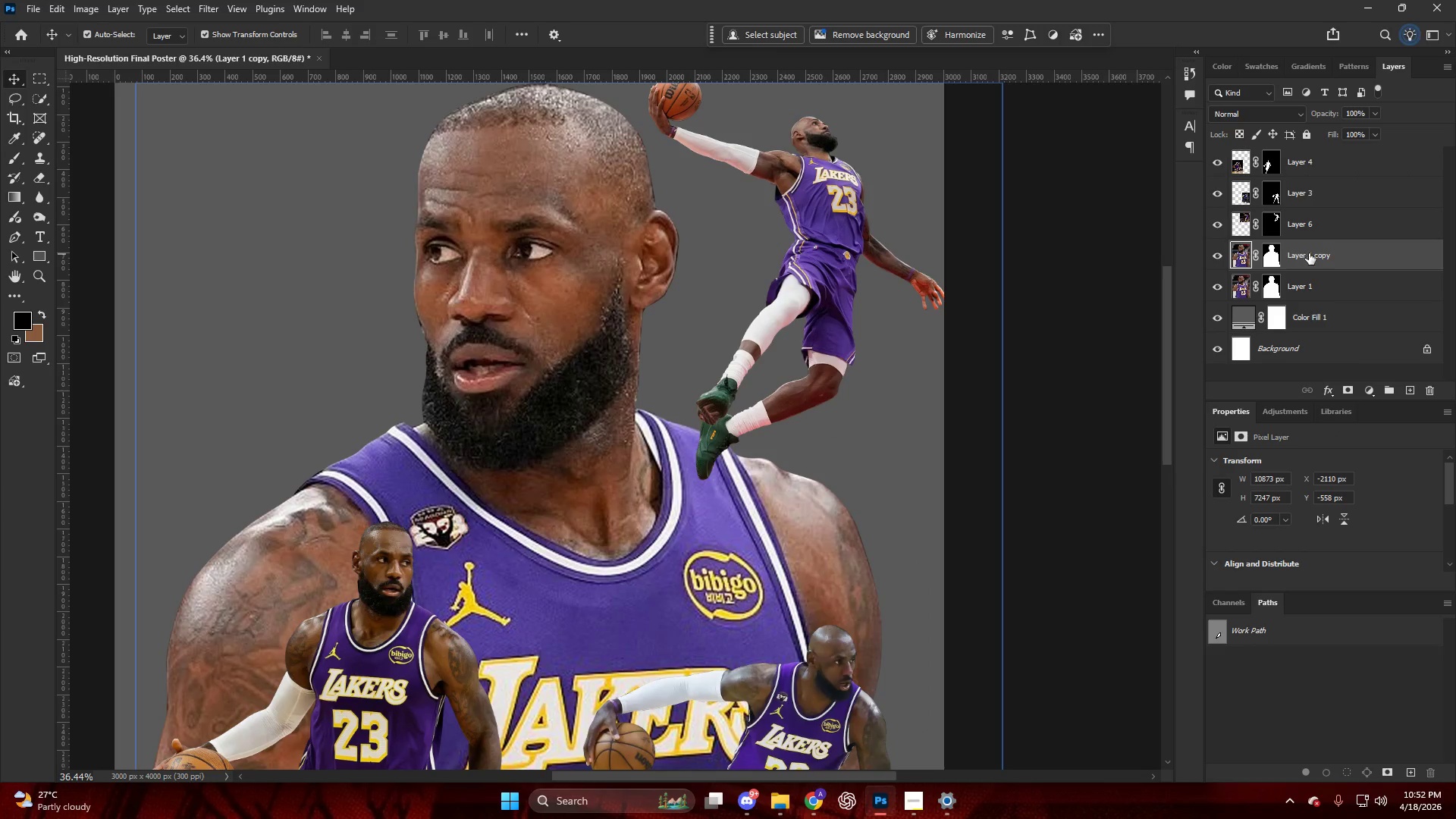 
right_click([1310, 254])
 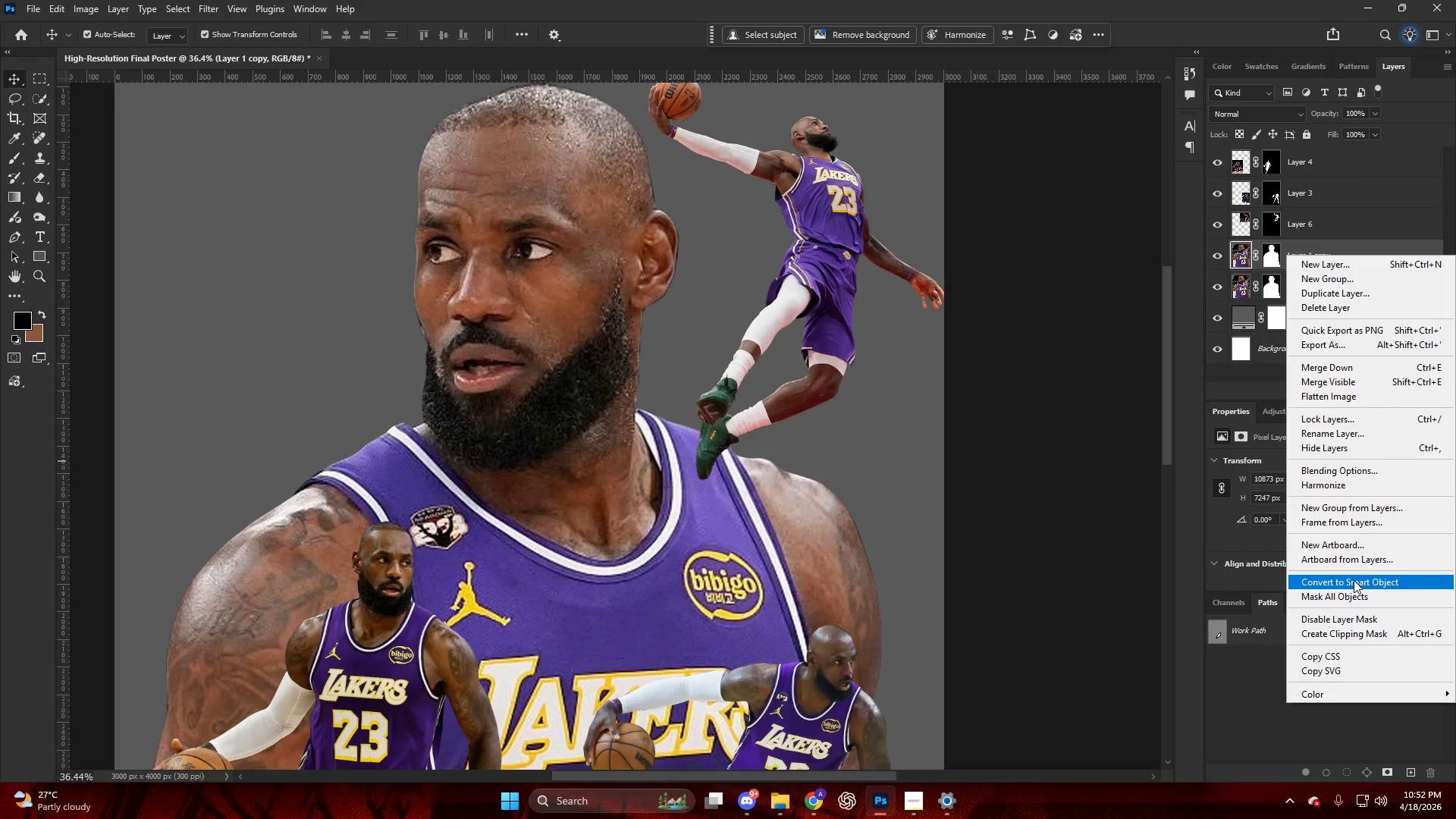 
left_click([1354, 580])
 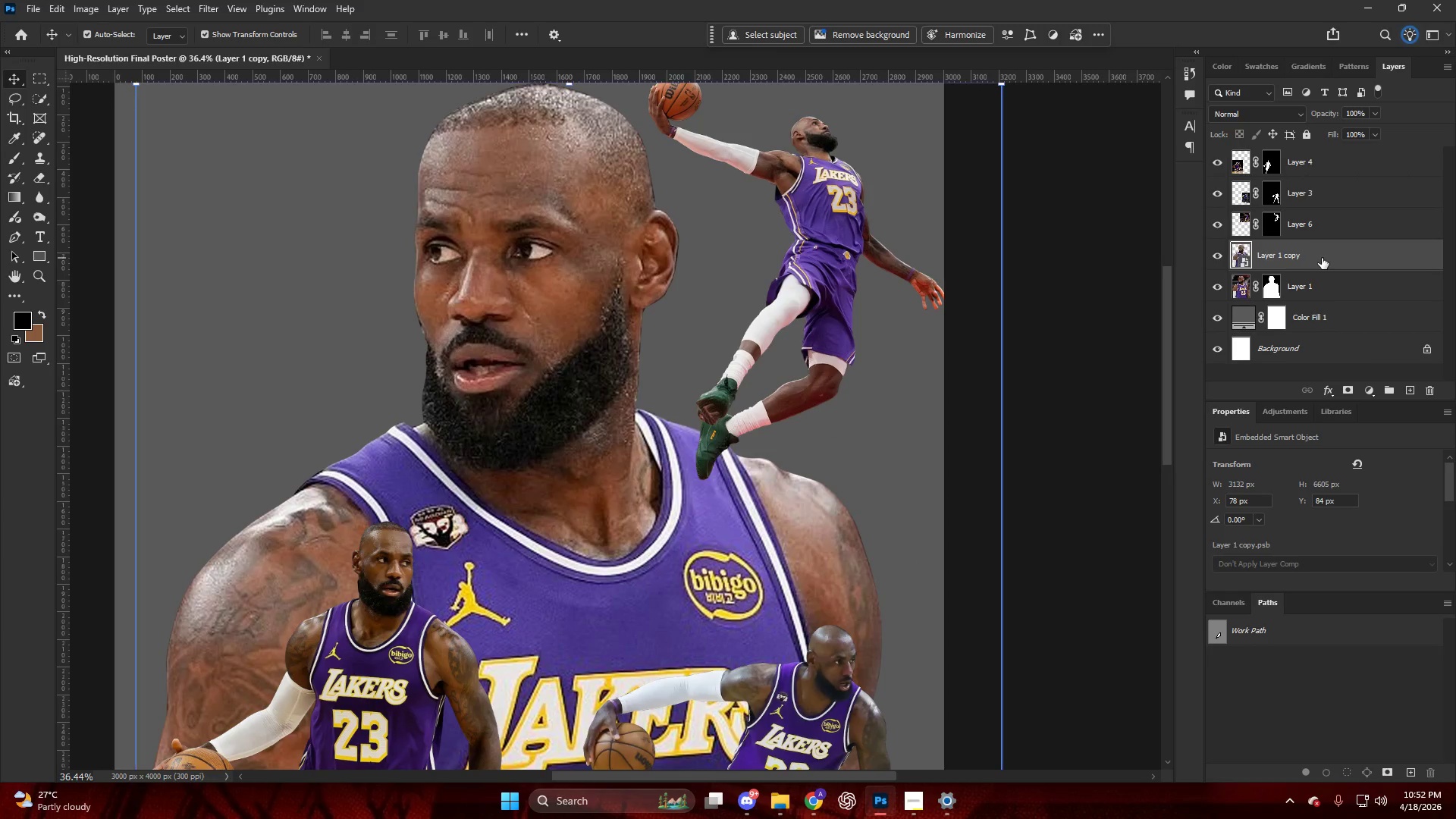 
left_click([1322, 258])
 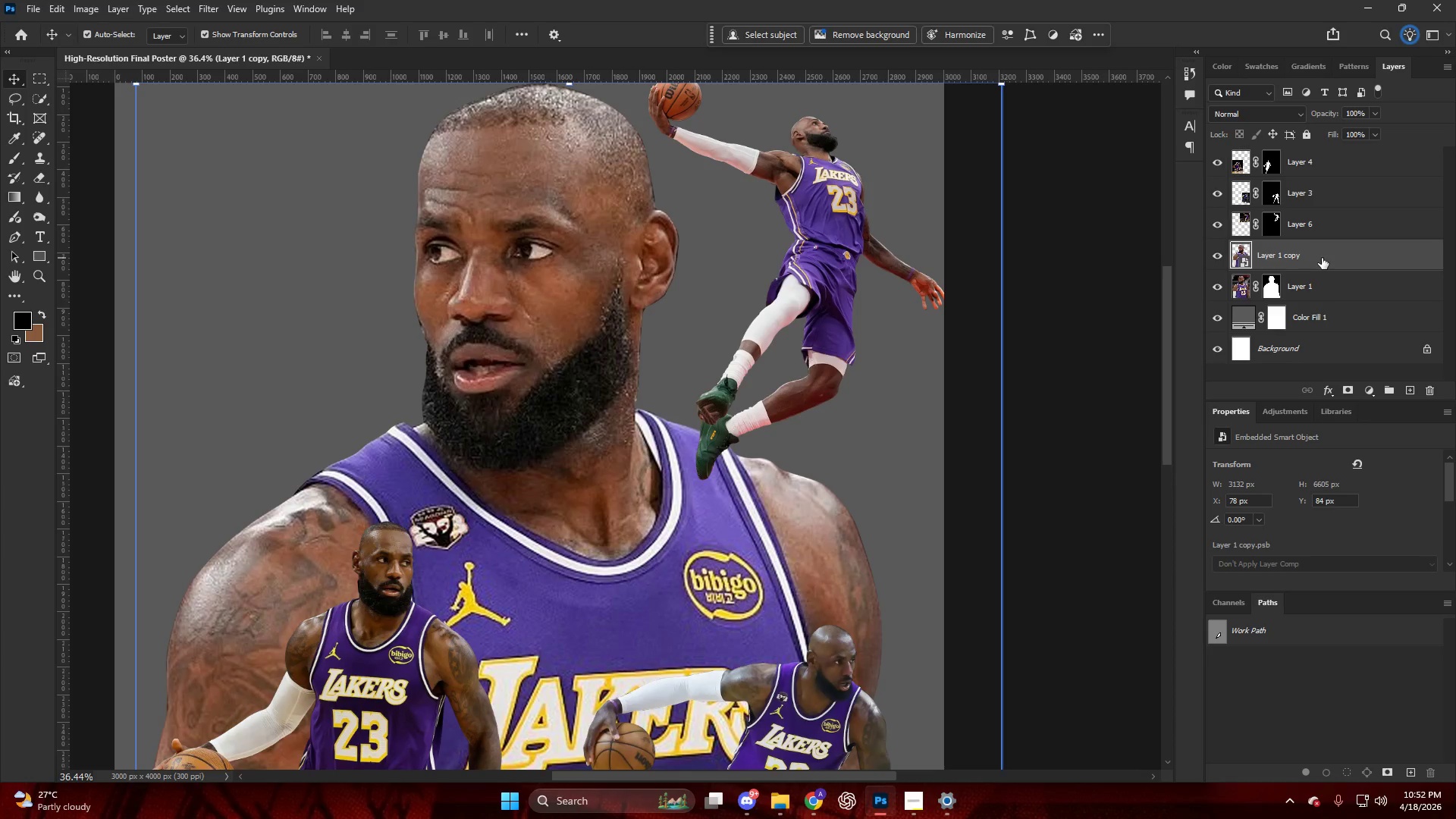 
right_click([1322, 258])
 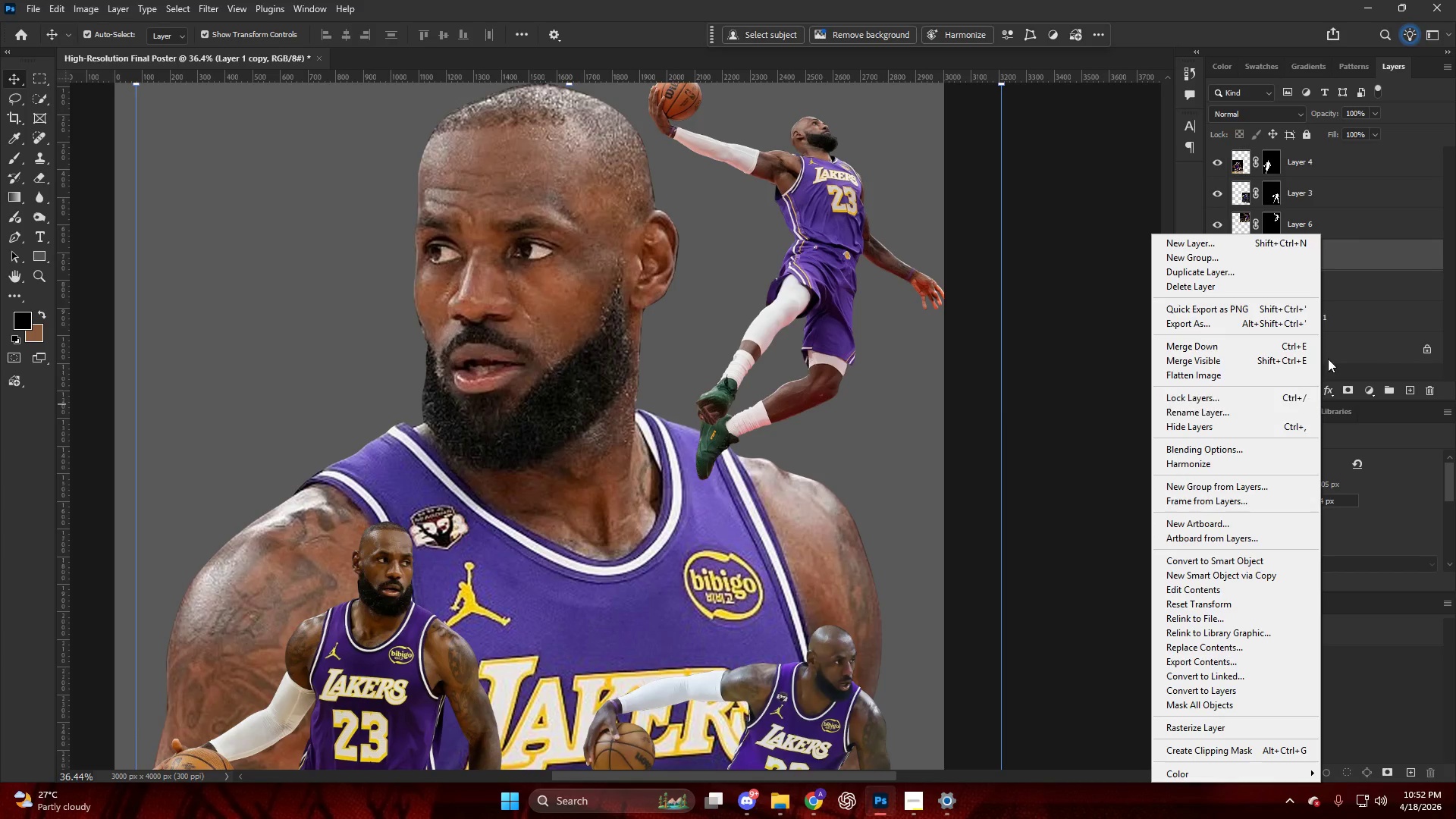 
left_click([1216, 450])
 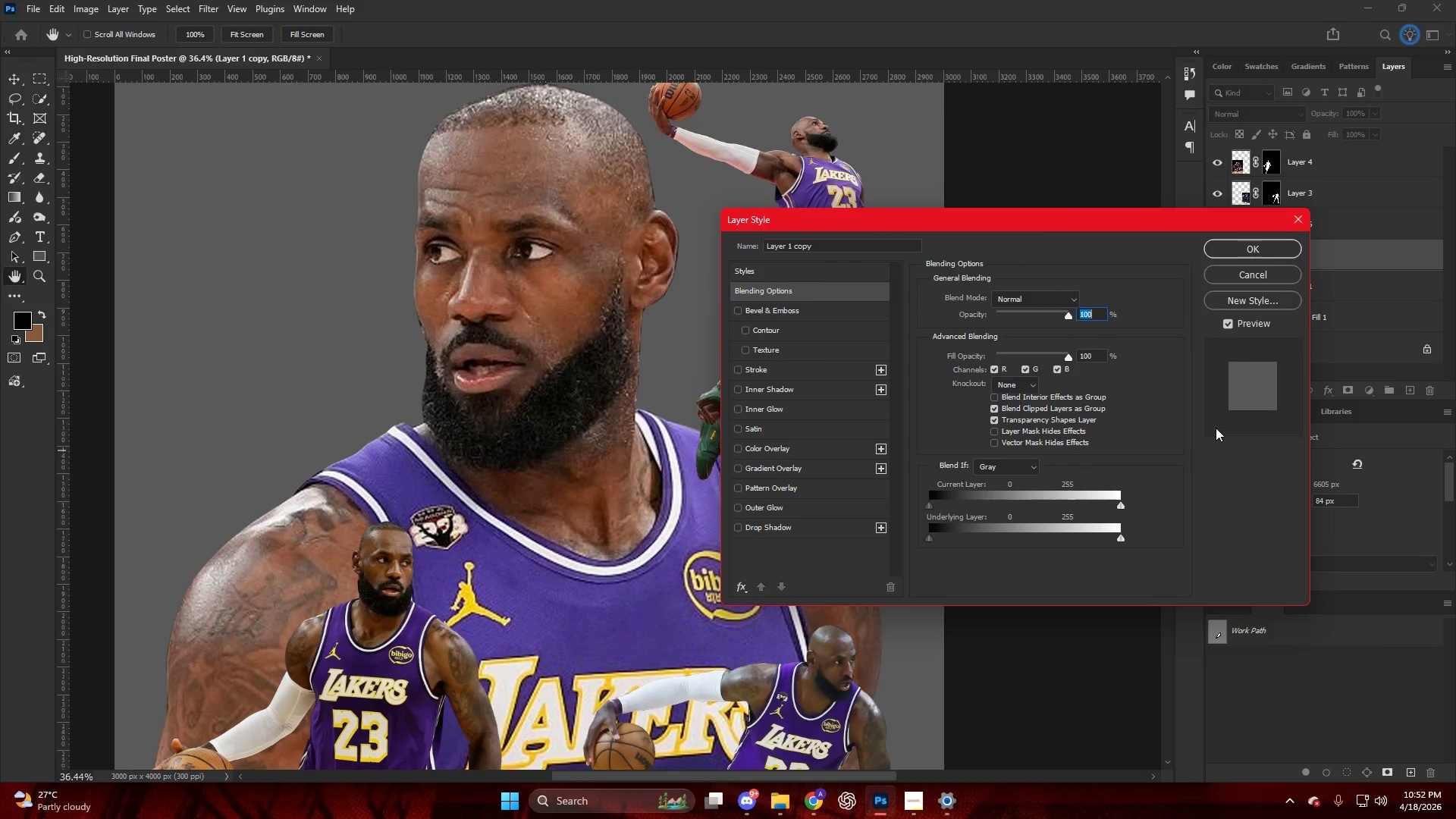 
wait(6.72)
 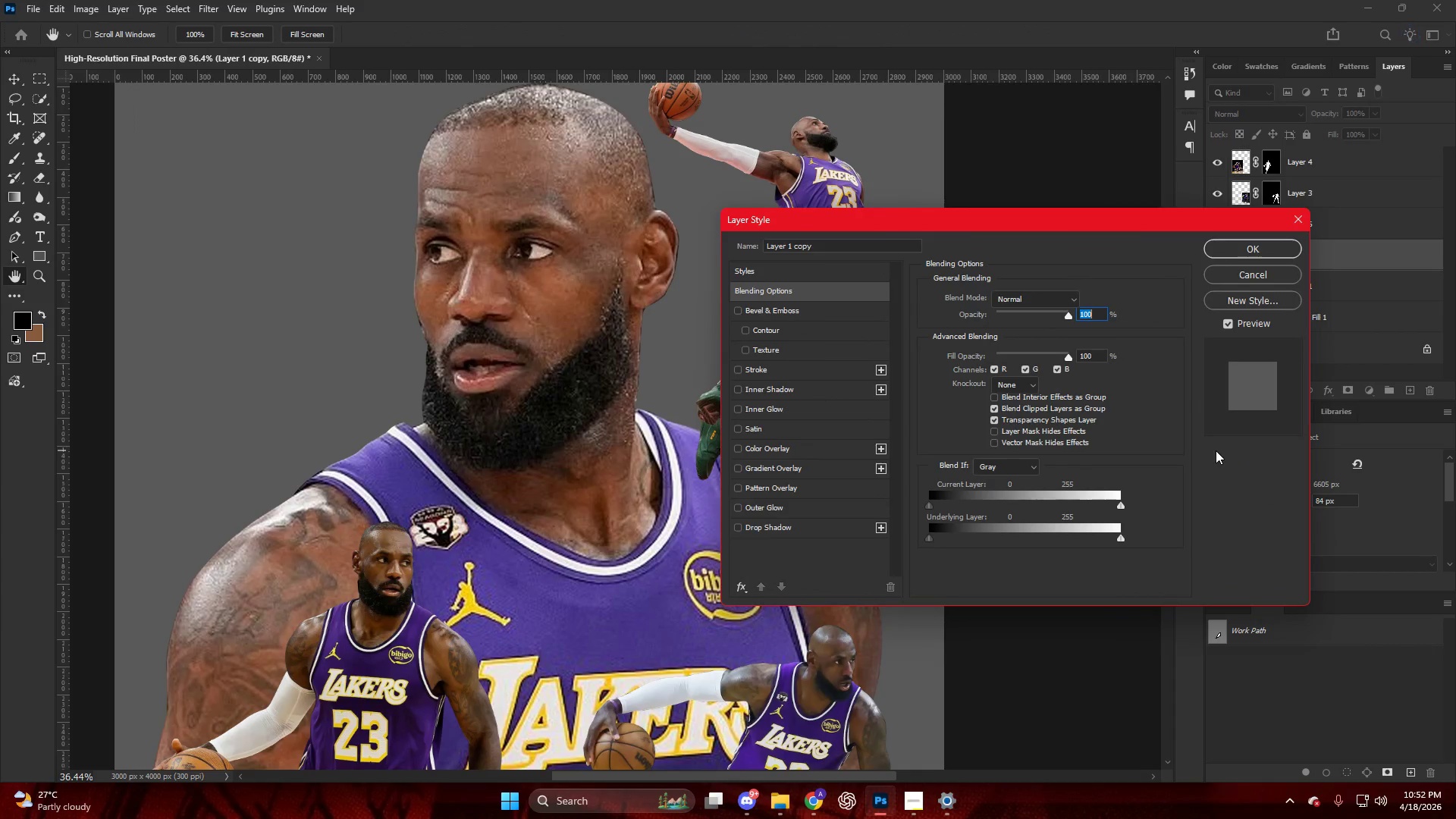 
double_click([1020, 369])
 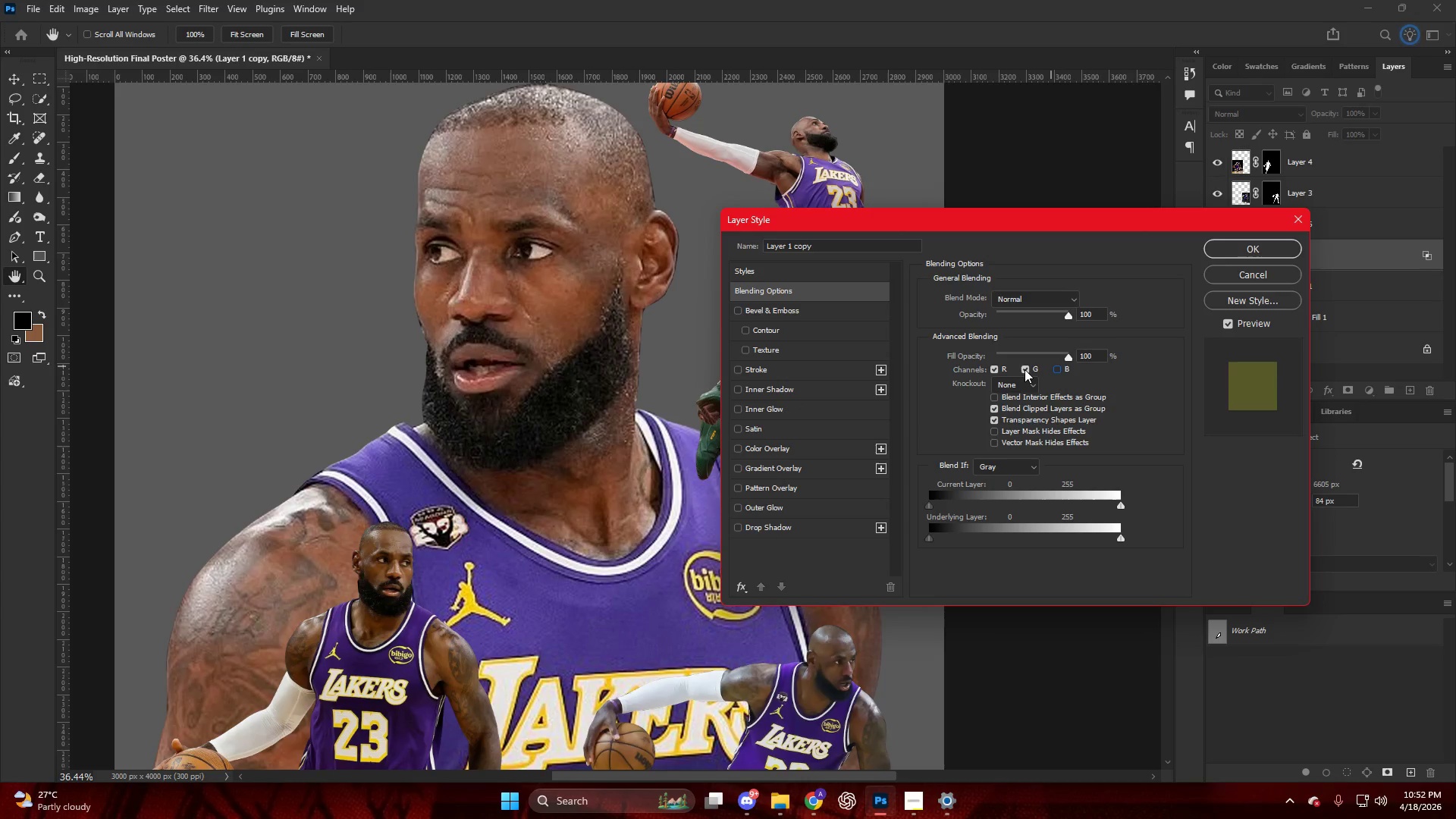 
triple_click([1025, 369])
 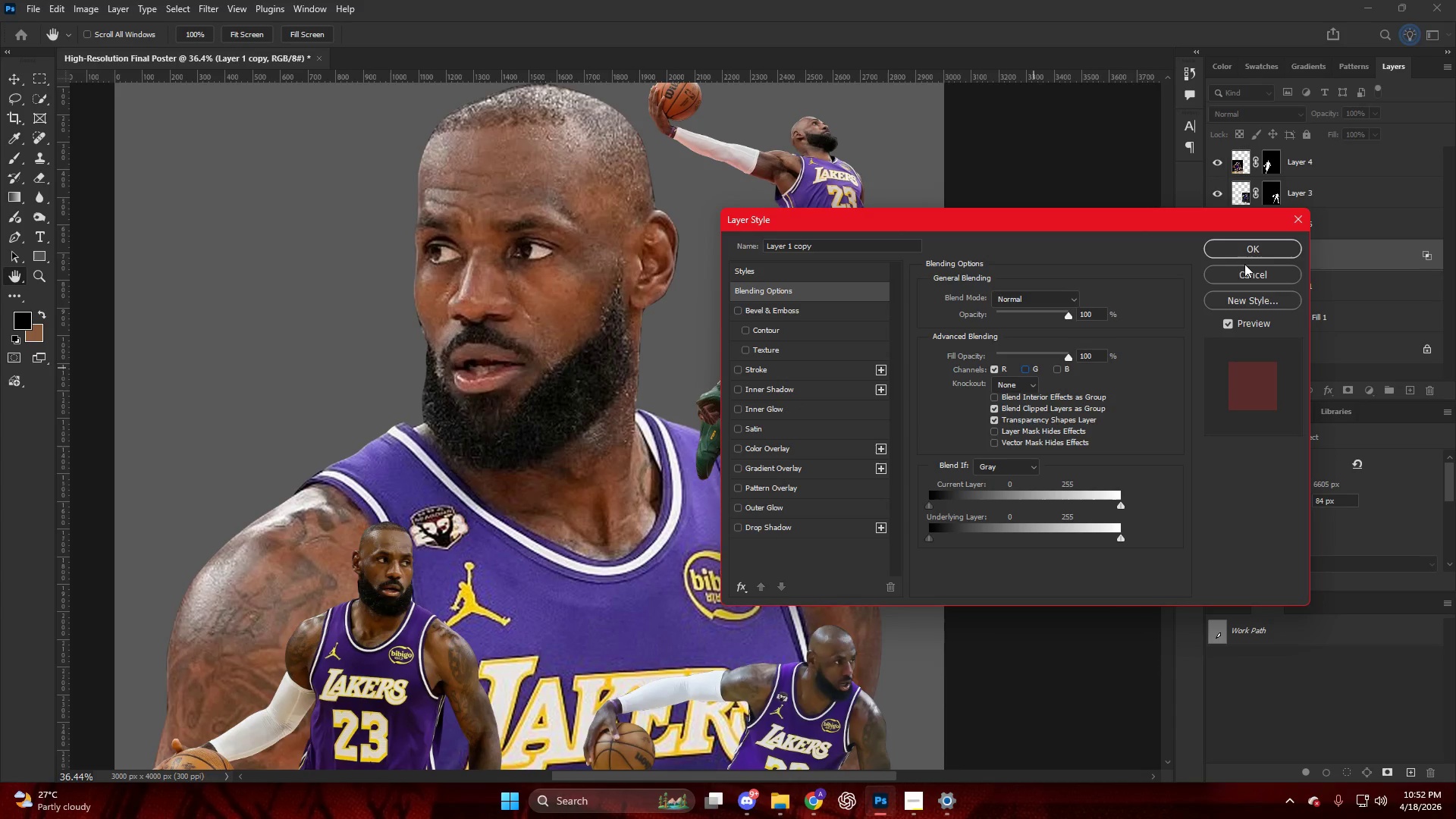 
left_click([1245, 252])
 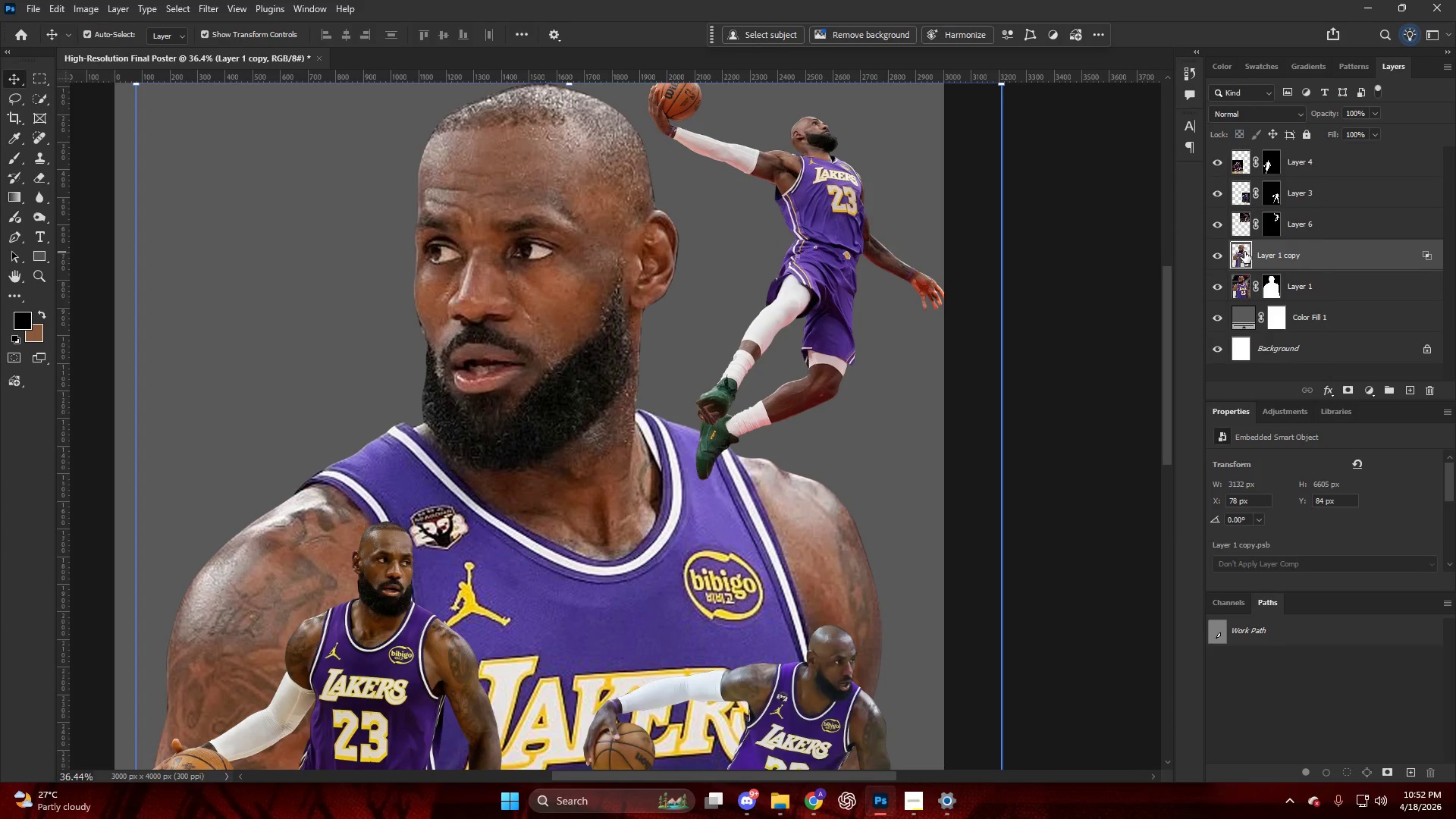 
key(ArrowLeft)
 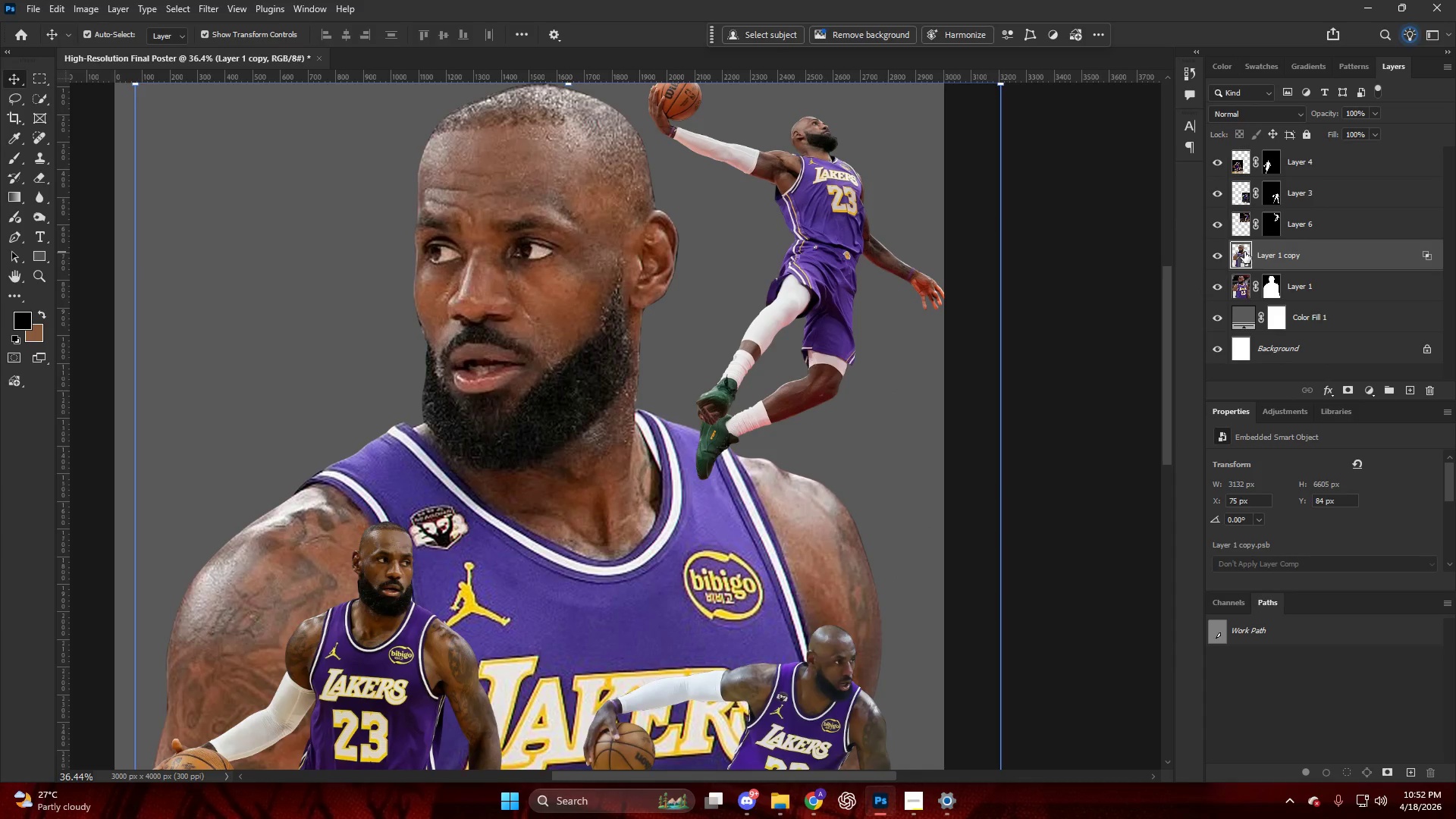 
key(ArrowLeft)
 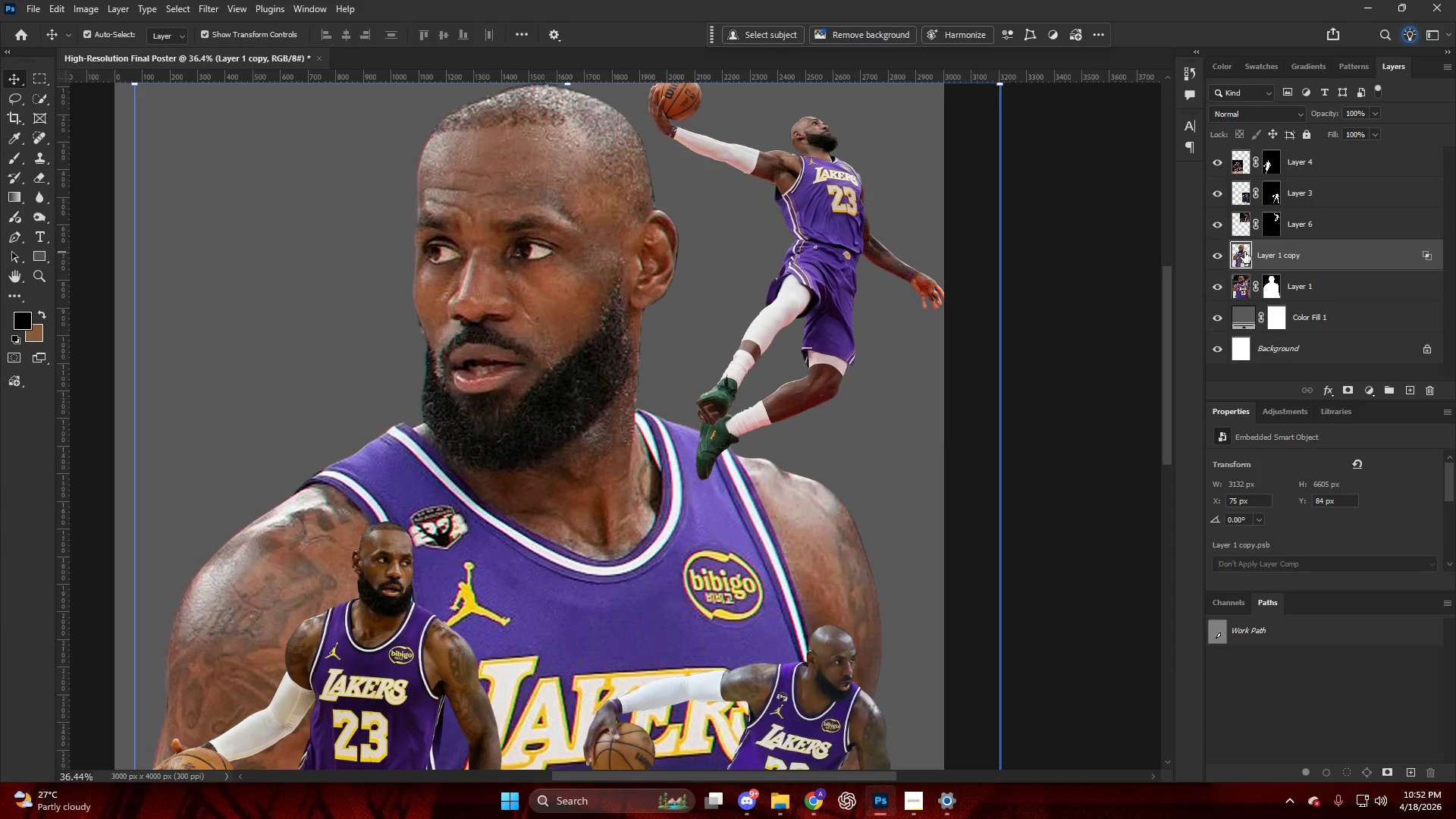 
key(ArrowLeft)
 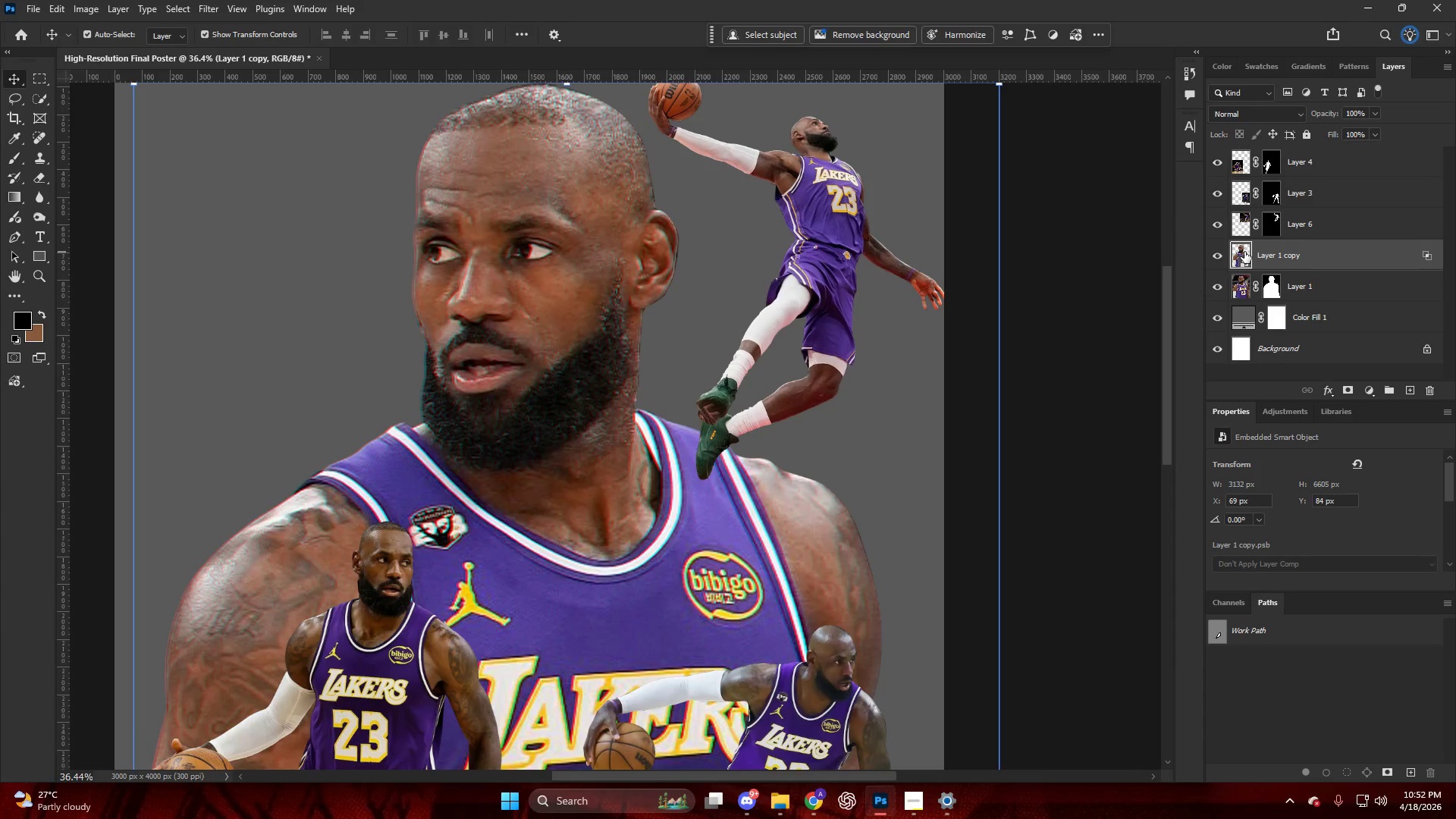 
key(ArrowLeft)
 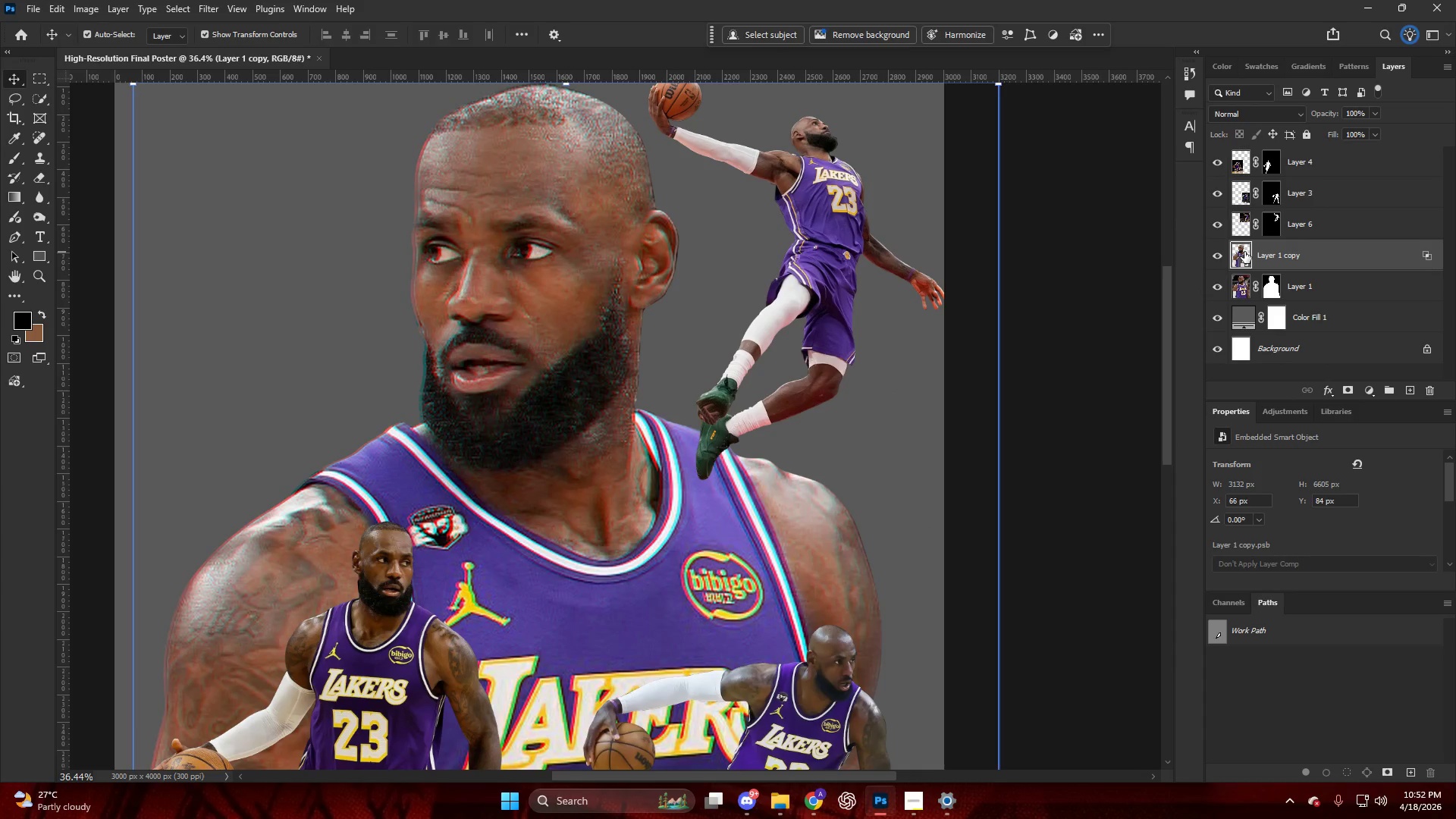 
key(ArrowLeft)
 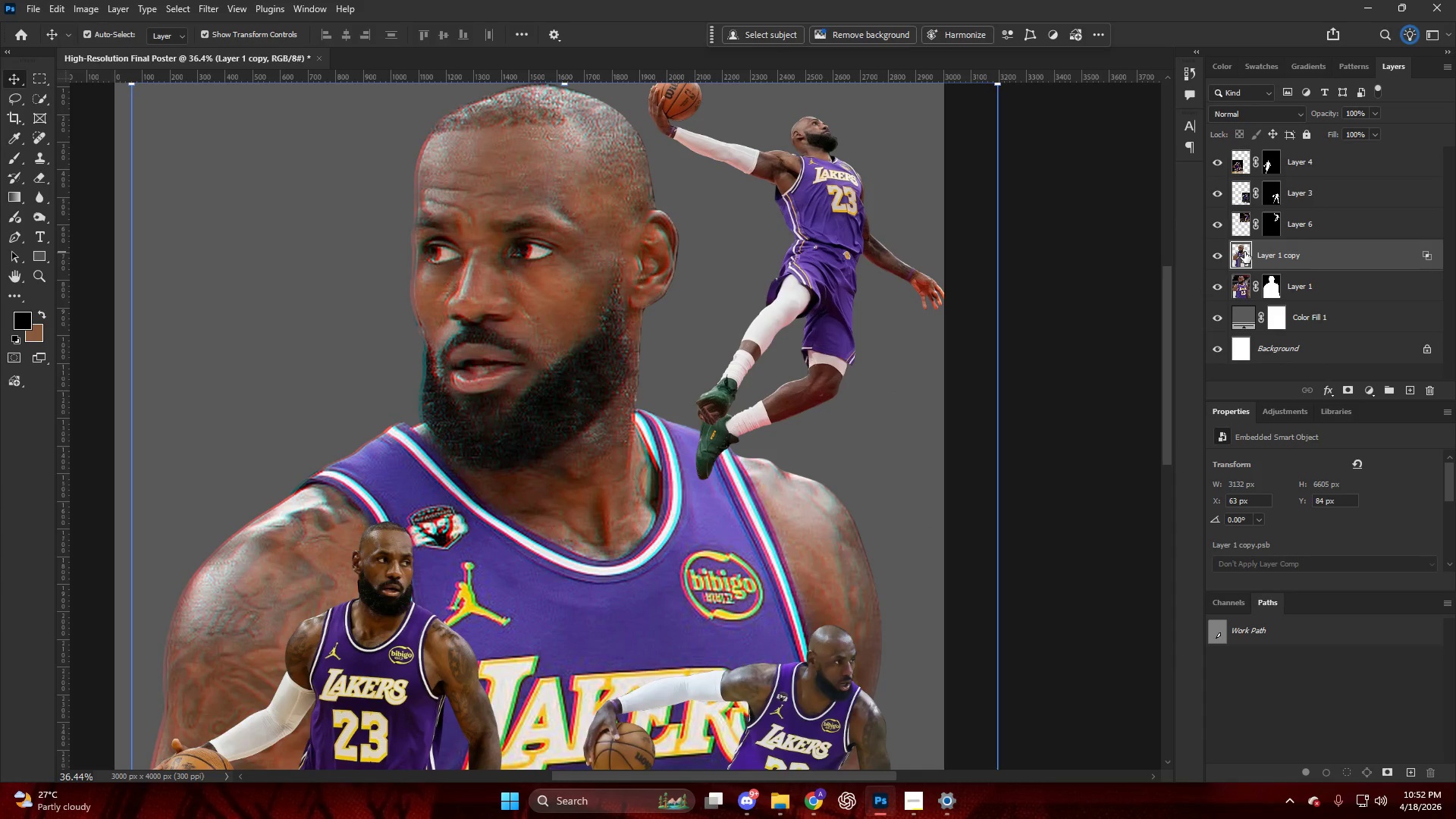 
key(ArrowDown)
 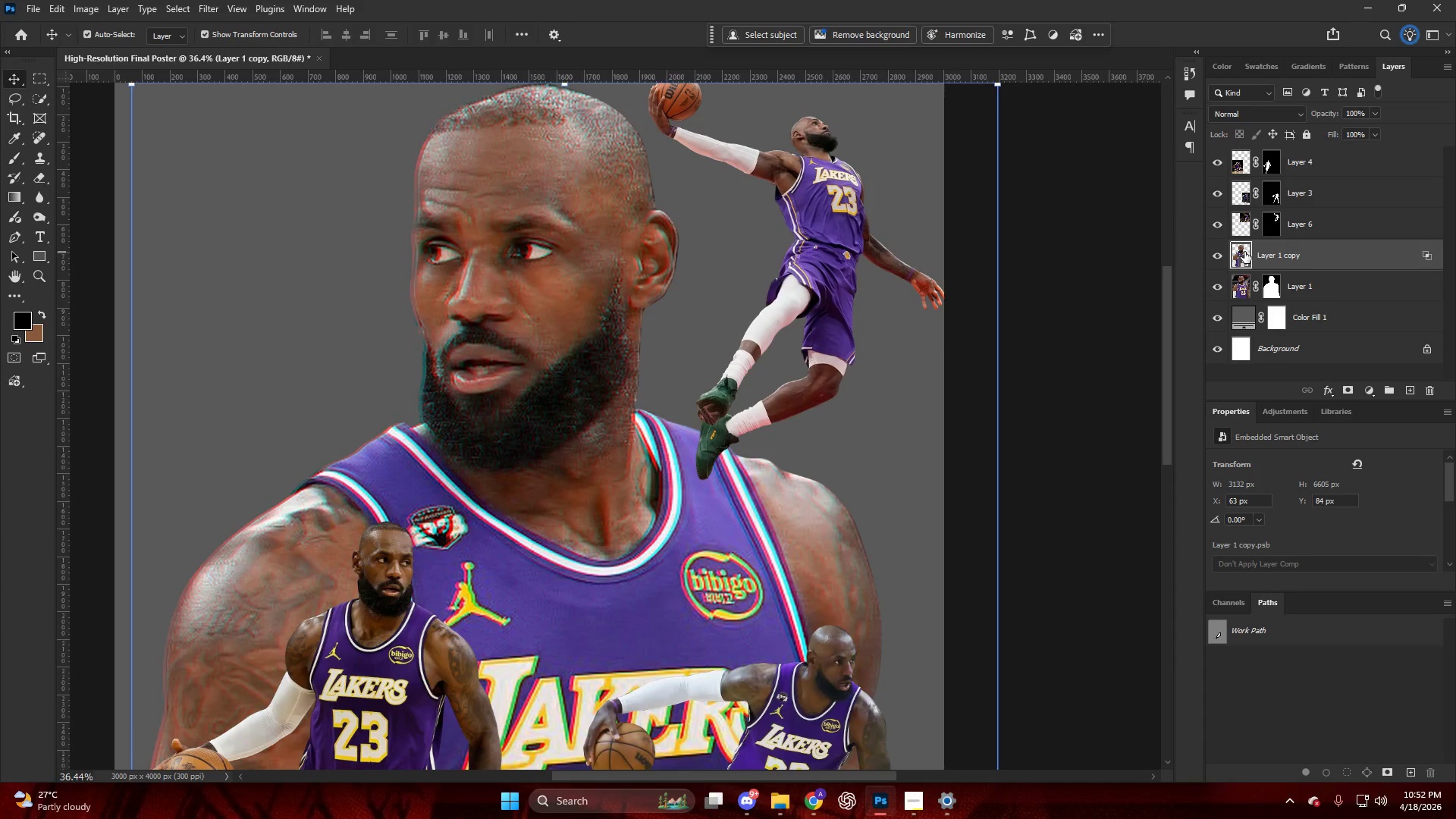 
key(ArrowDown)
 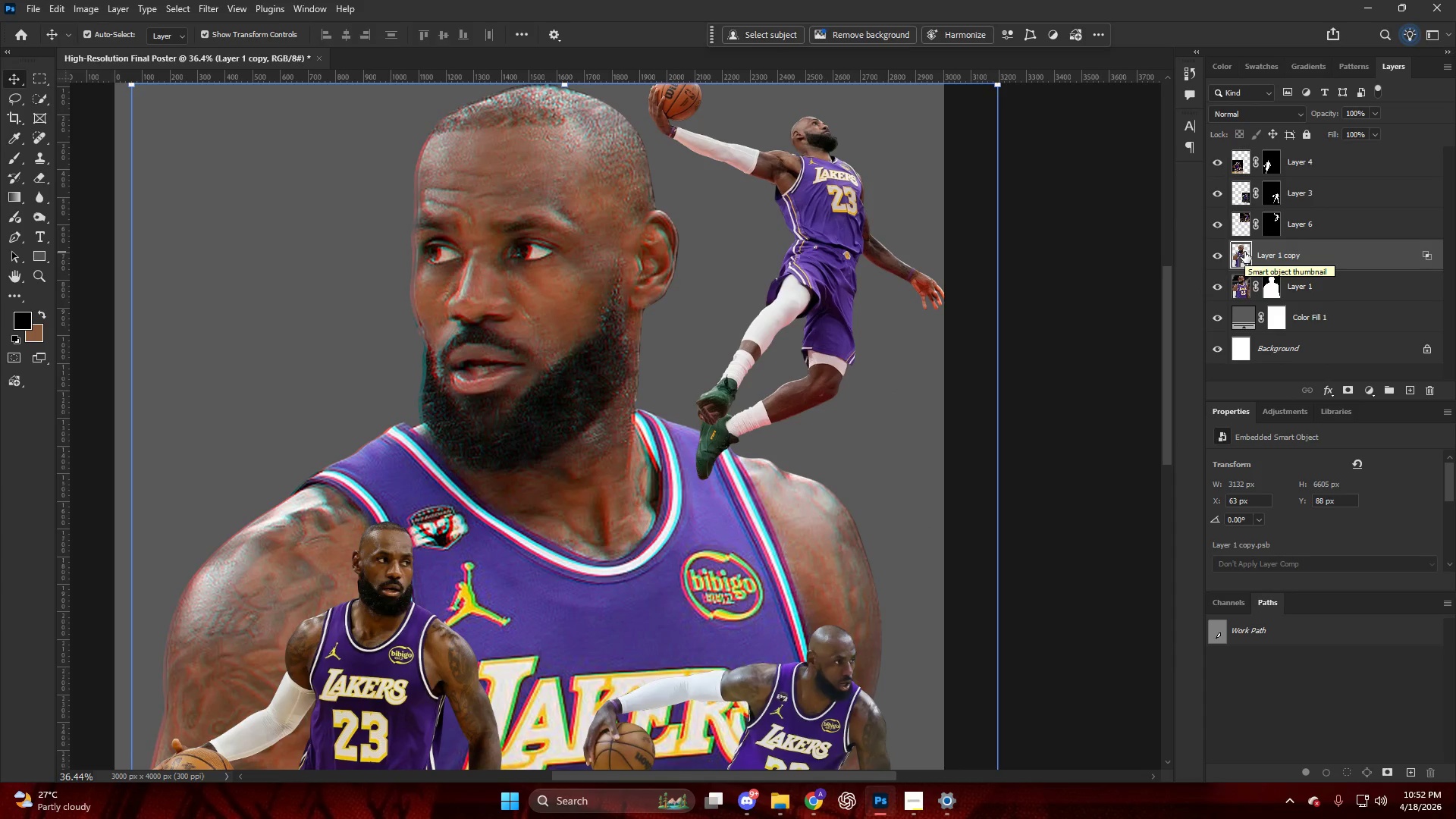 
wait(8.91)
 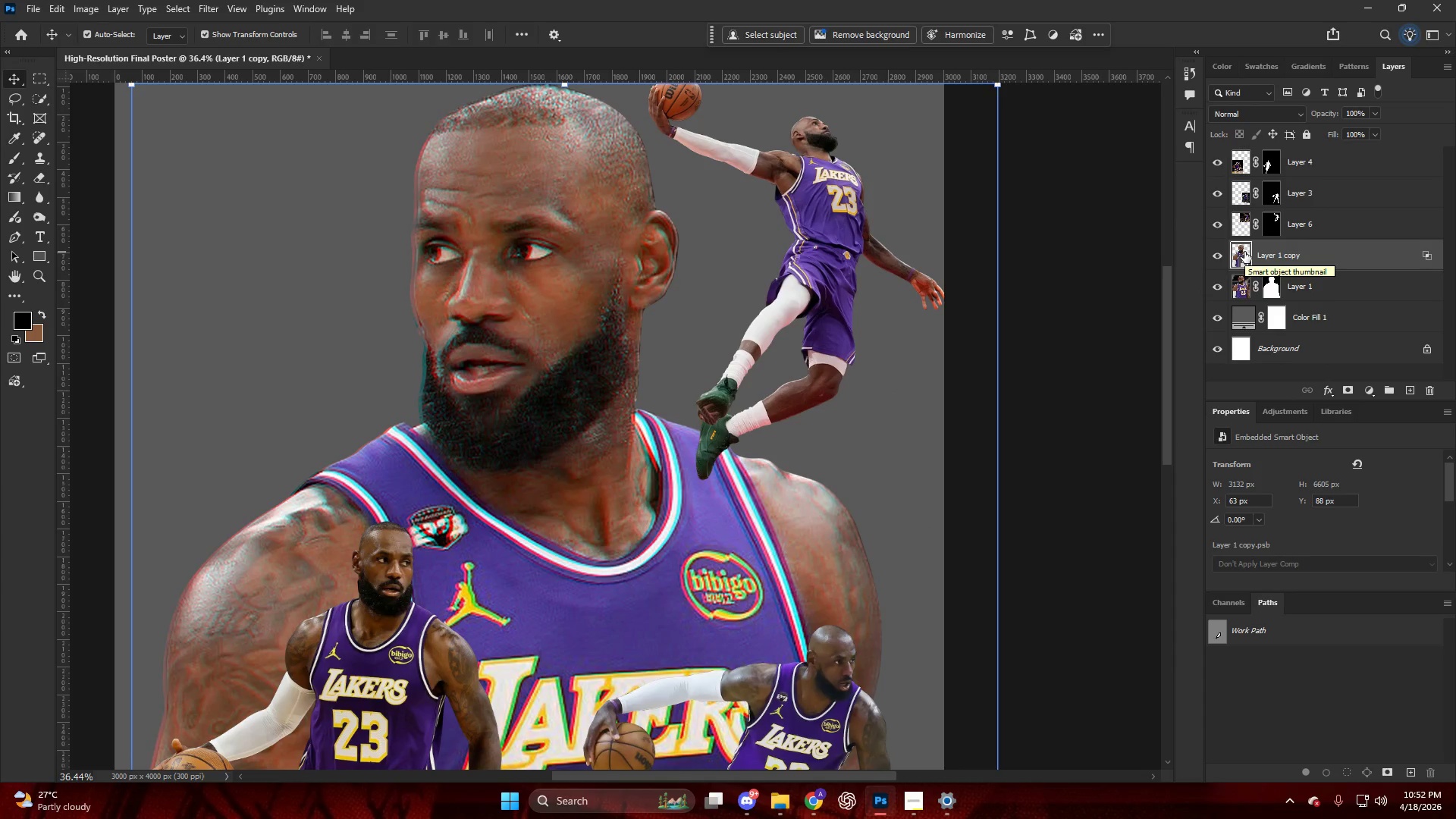 
hold_key(key=AltLeft, duration=0.47)
hold_key(key=AltLeft, duration=0.55)
scroll: coordinate [662, 353], scroll_direction: down, amount: 6.0
 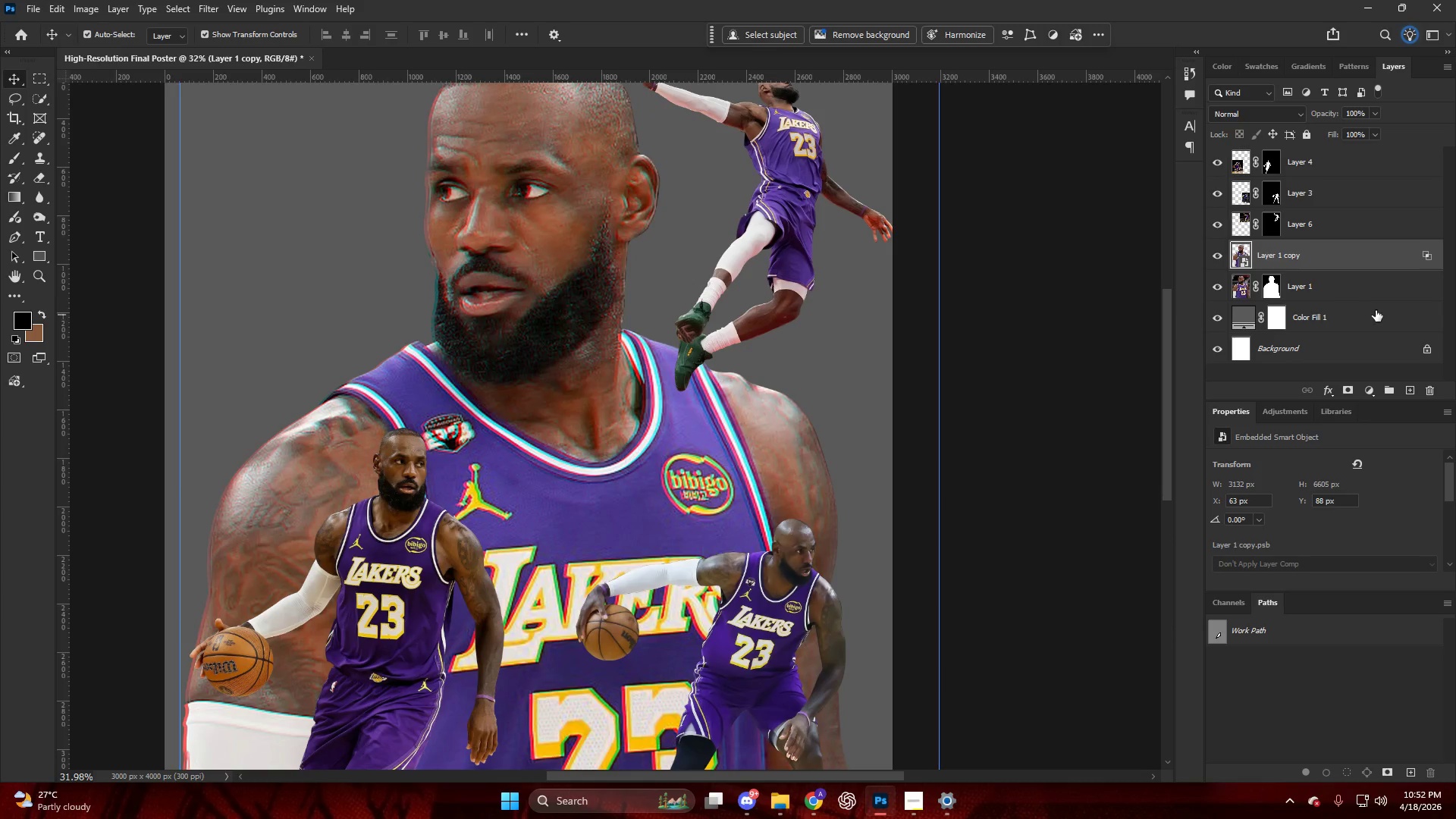 
left_click([1341, 271])
 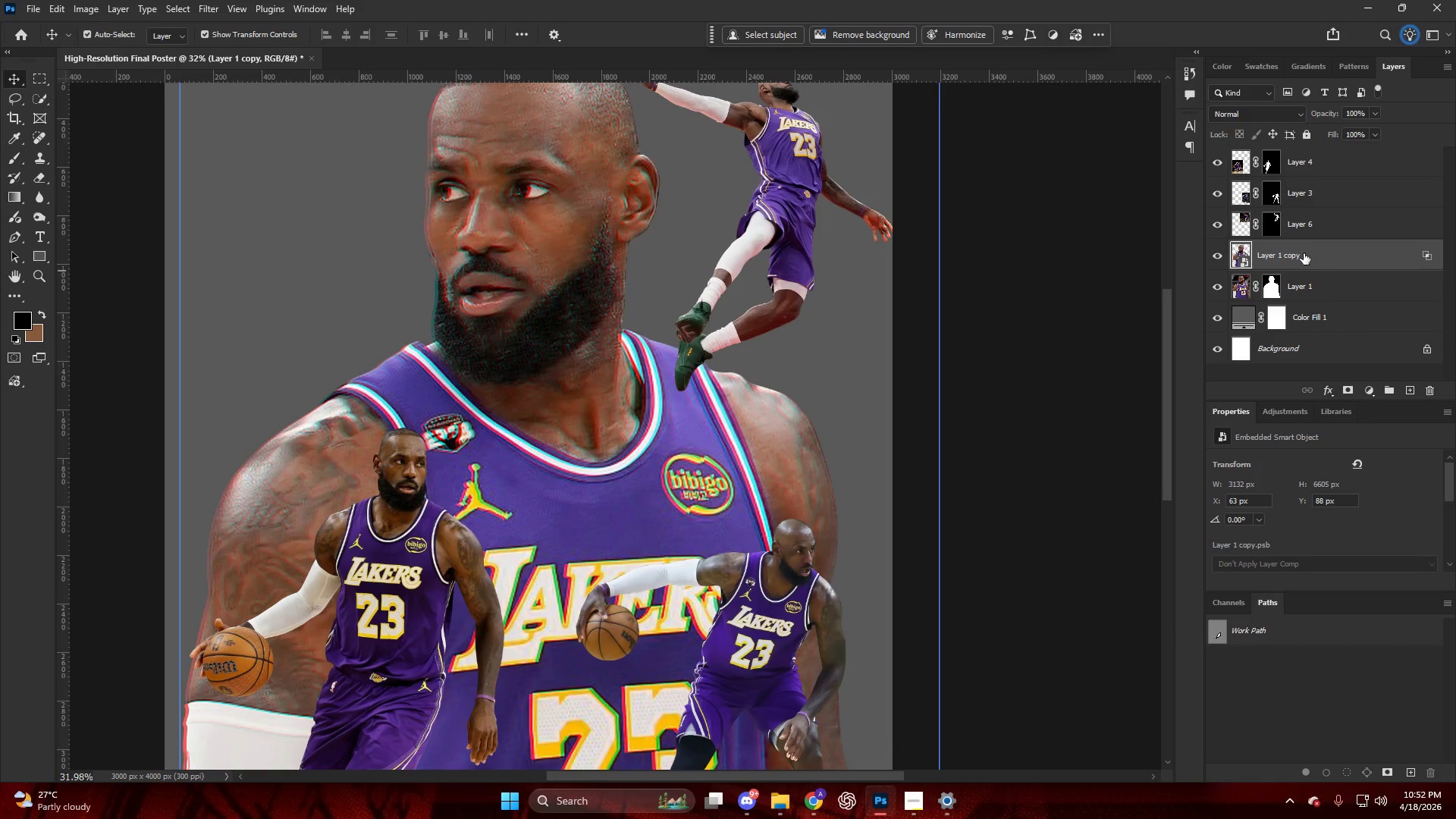 
key(Backspace)
 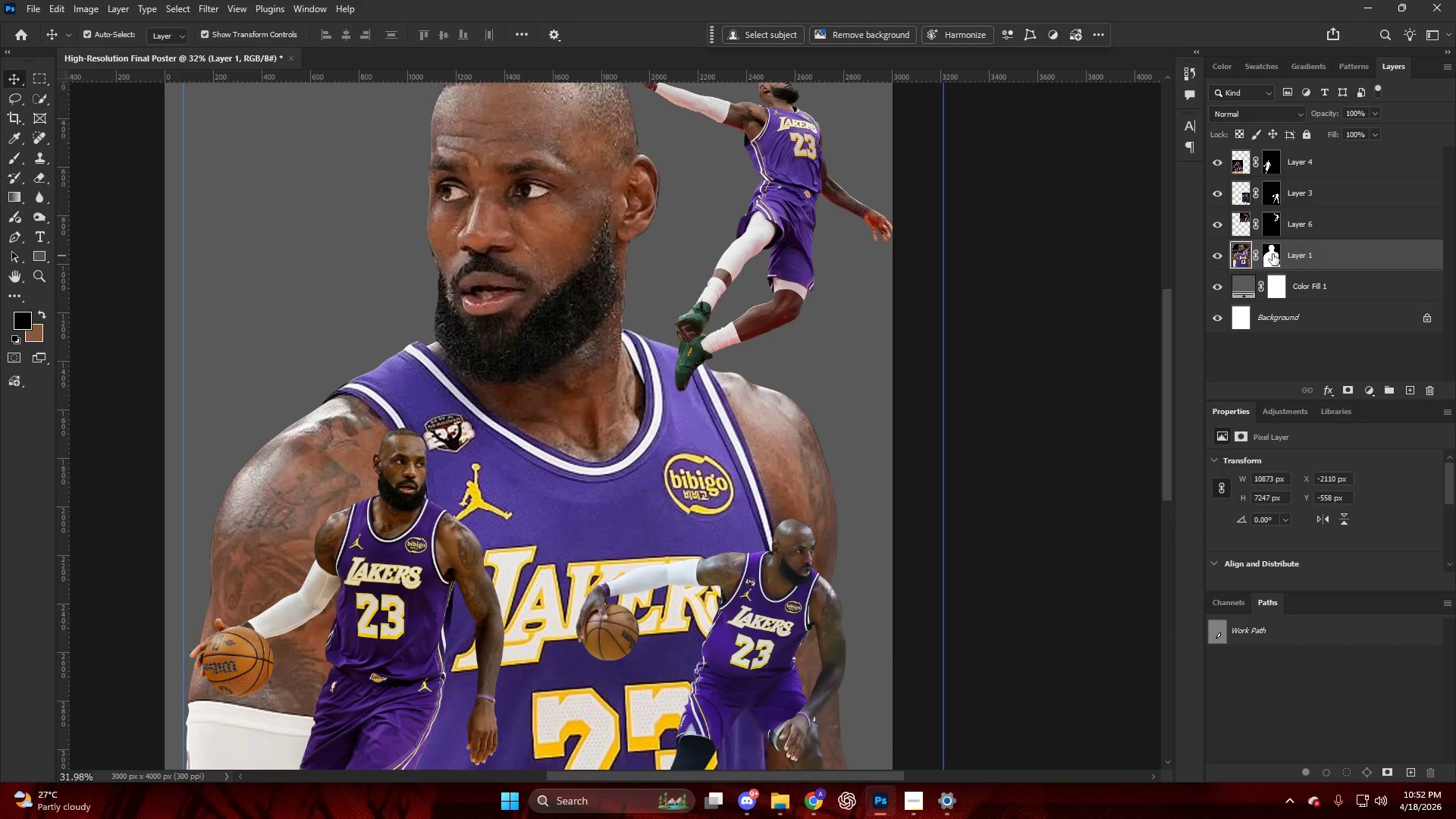 
hold_key(key=AltLeft, duration=0.42)
scroll: coordinate [896, 365], scroll_direction: down, amount: 12.0
 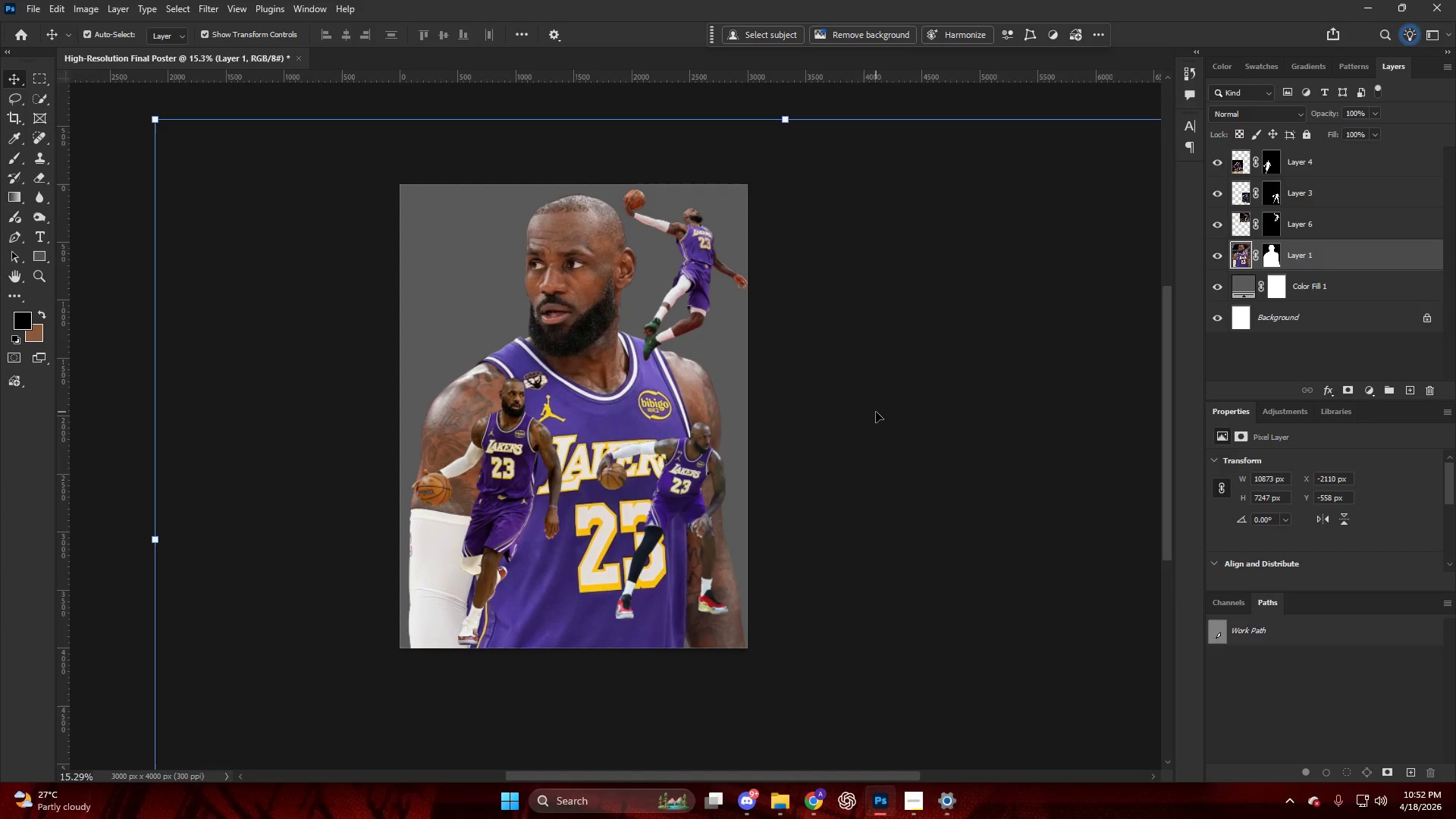 
wait(26.95)
 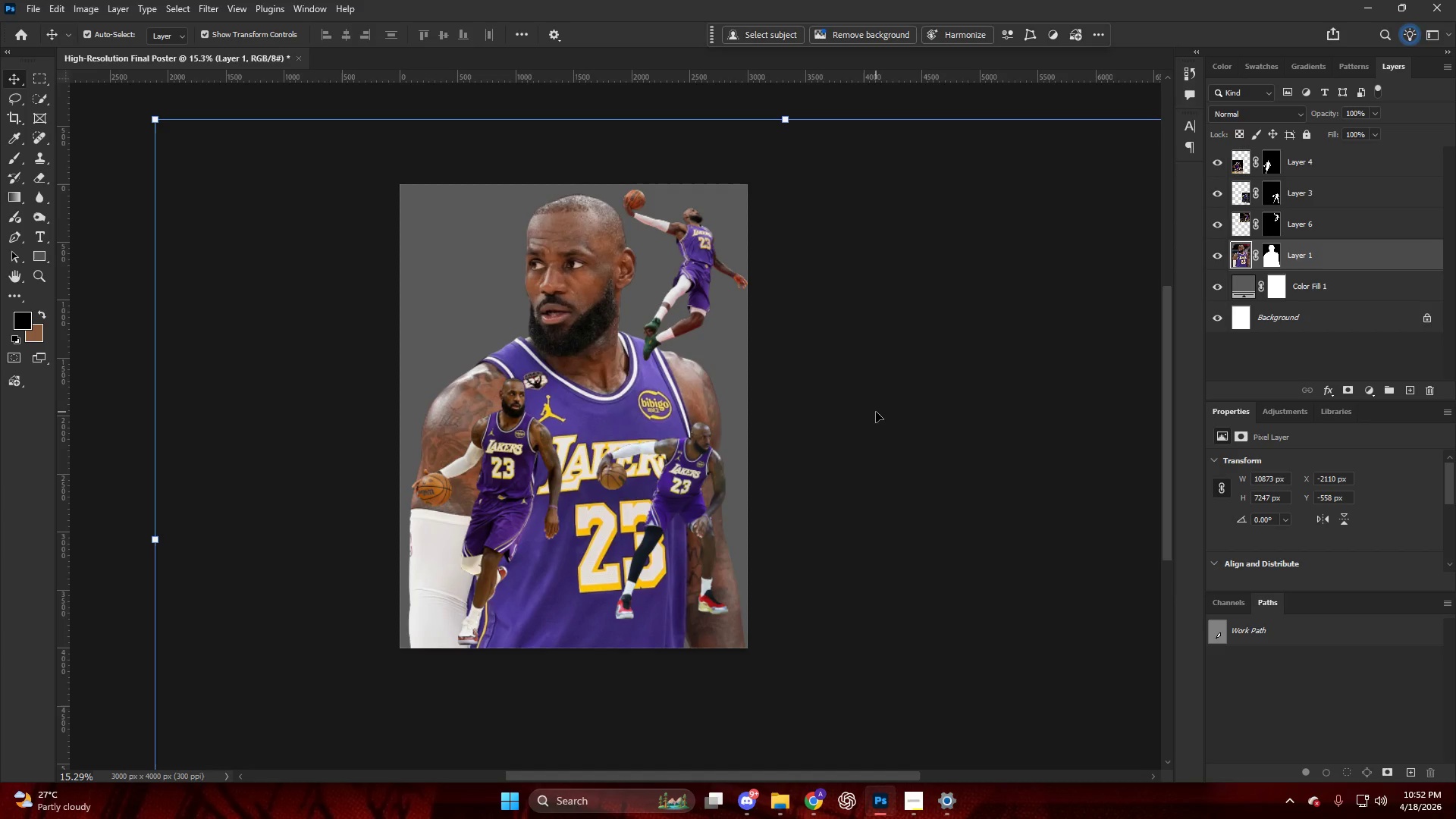 
double_click([816, 805])
 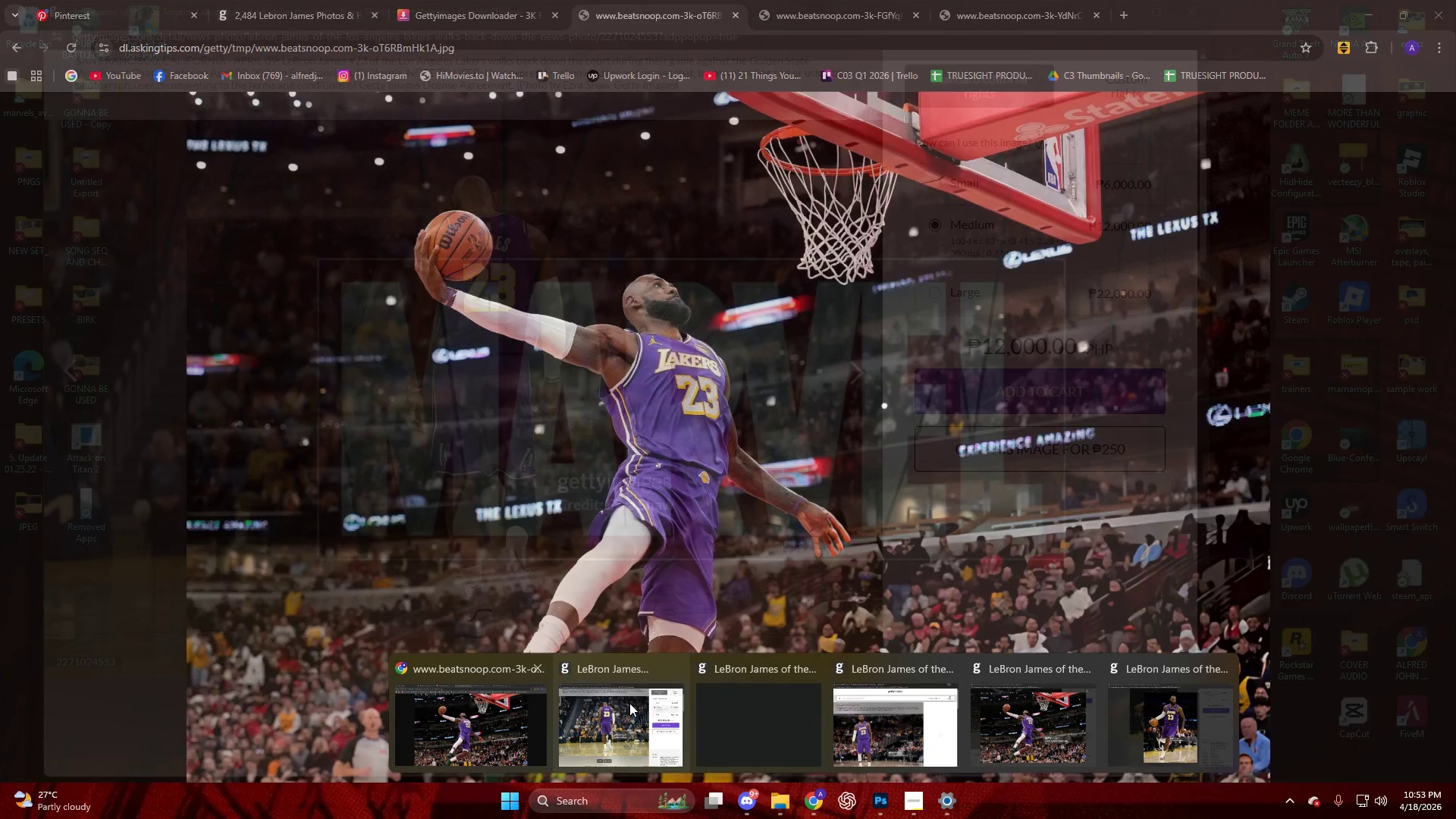 
left_click([792, 704])
 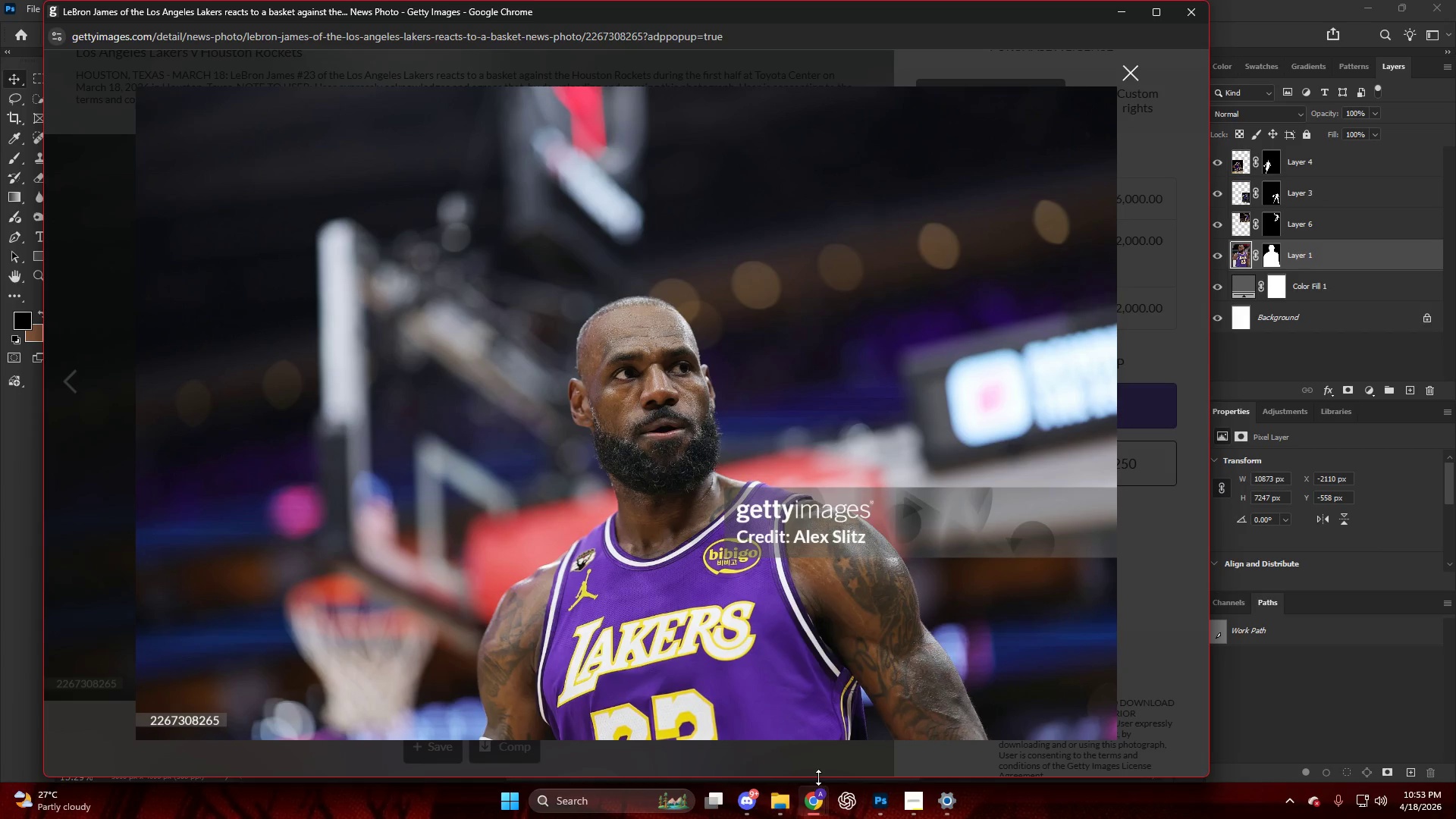 
left_click([823, 799])
 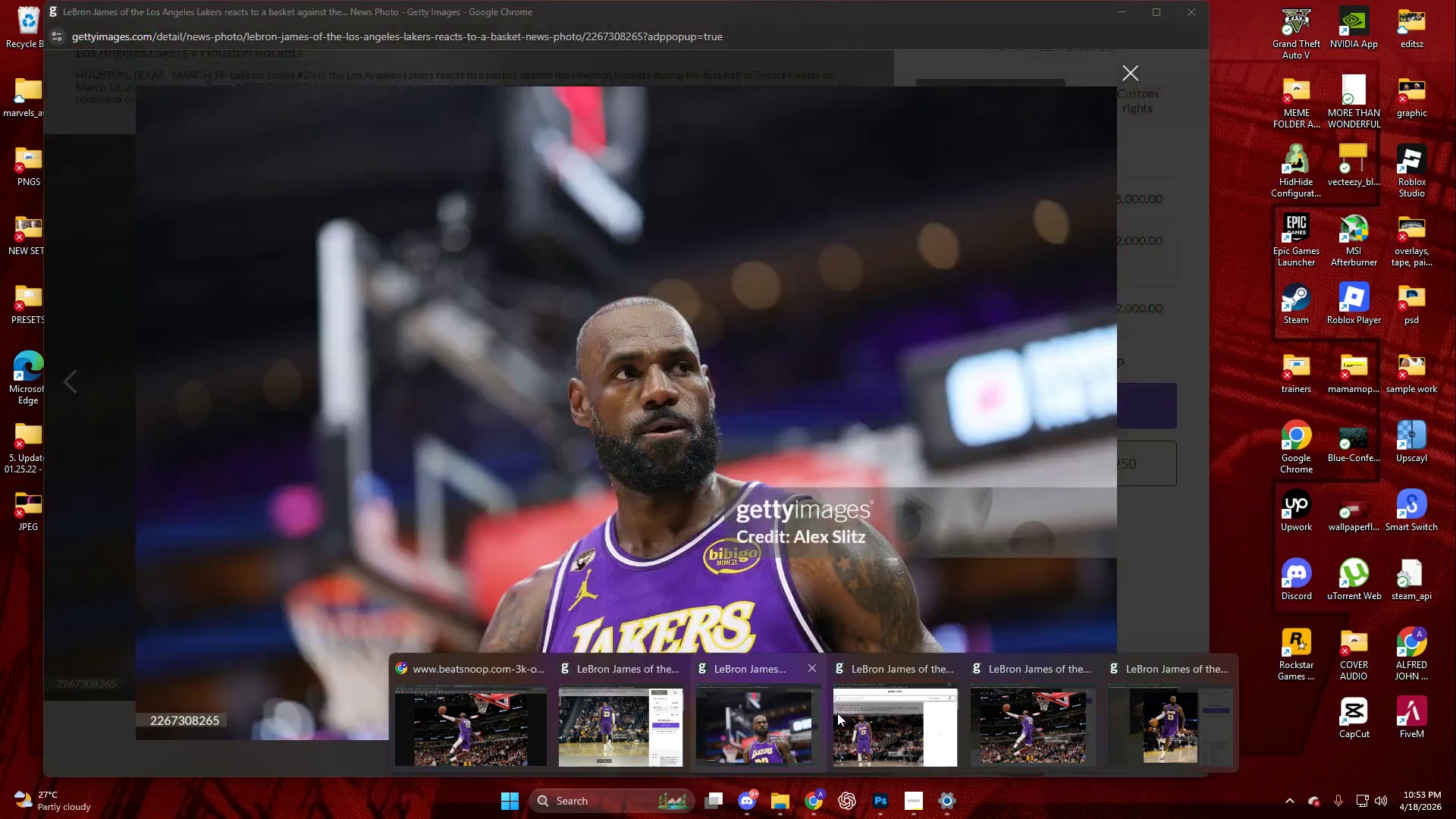 
left_click([629, 717])
 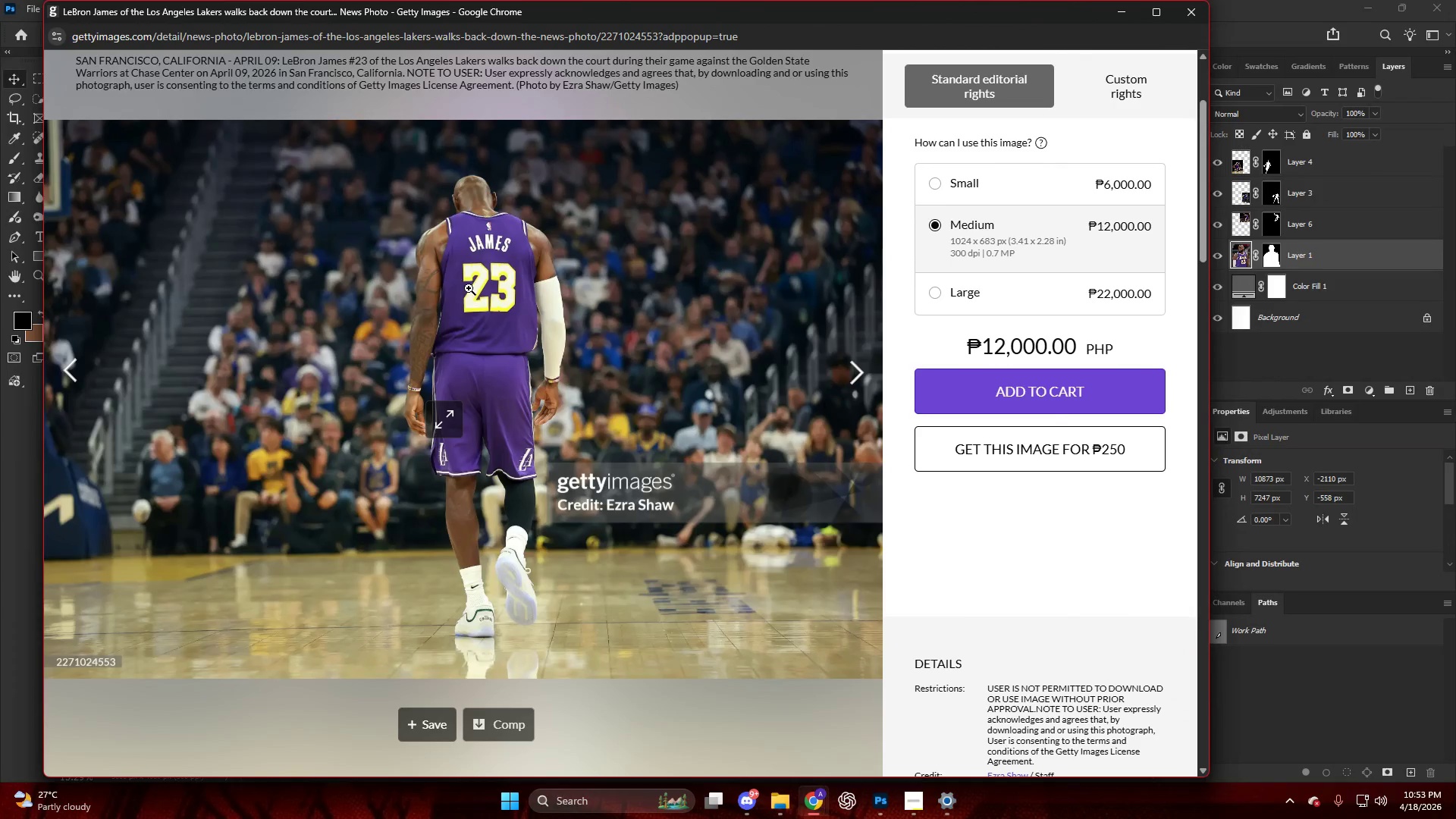 
left_click([469, 288])
 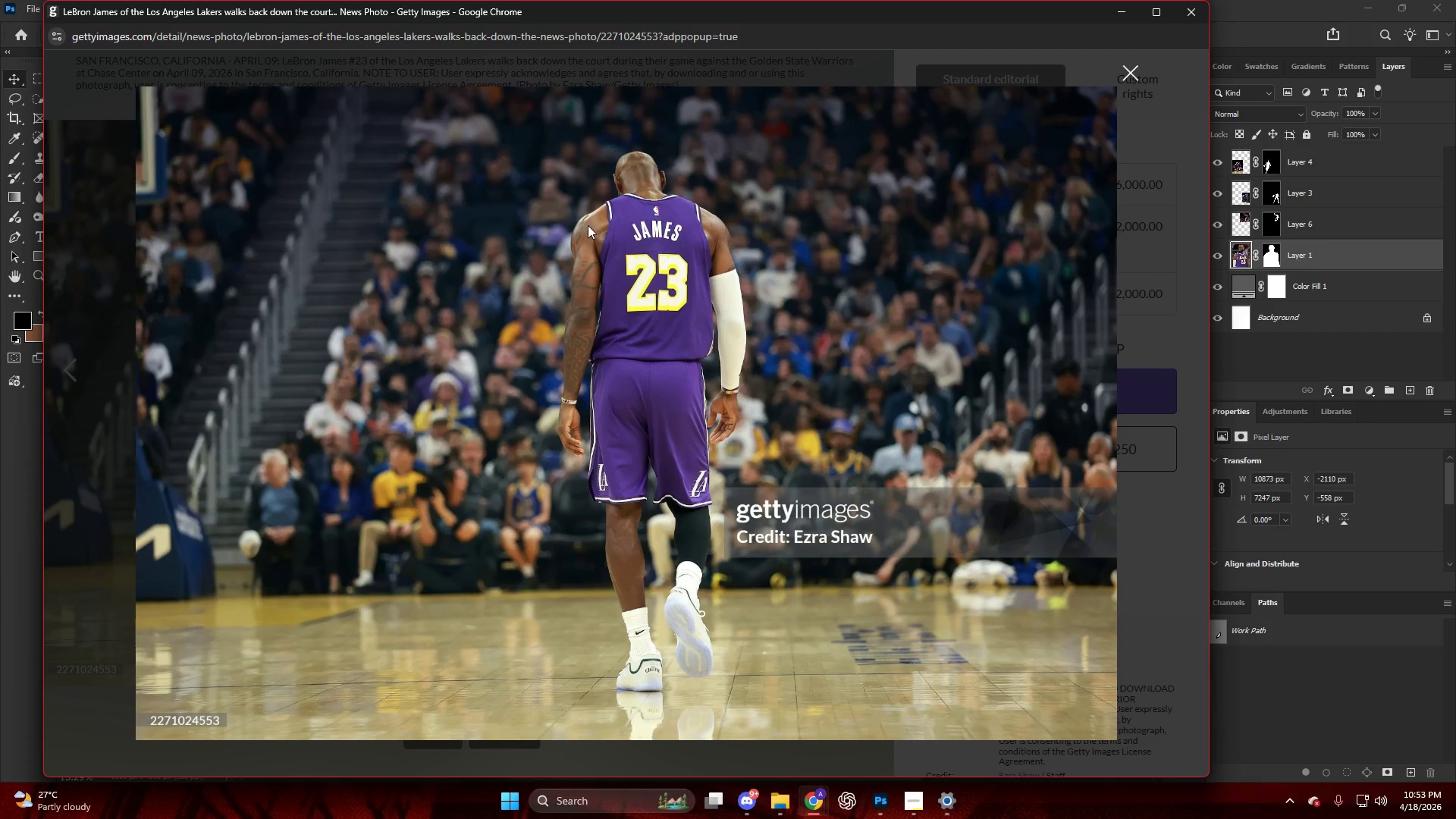 
hold_key(key=AltLeft, duration=0.39)
 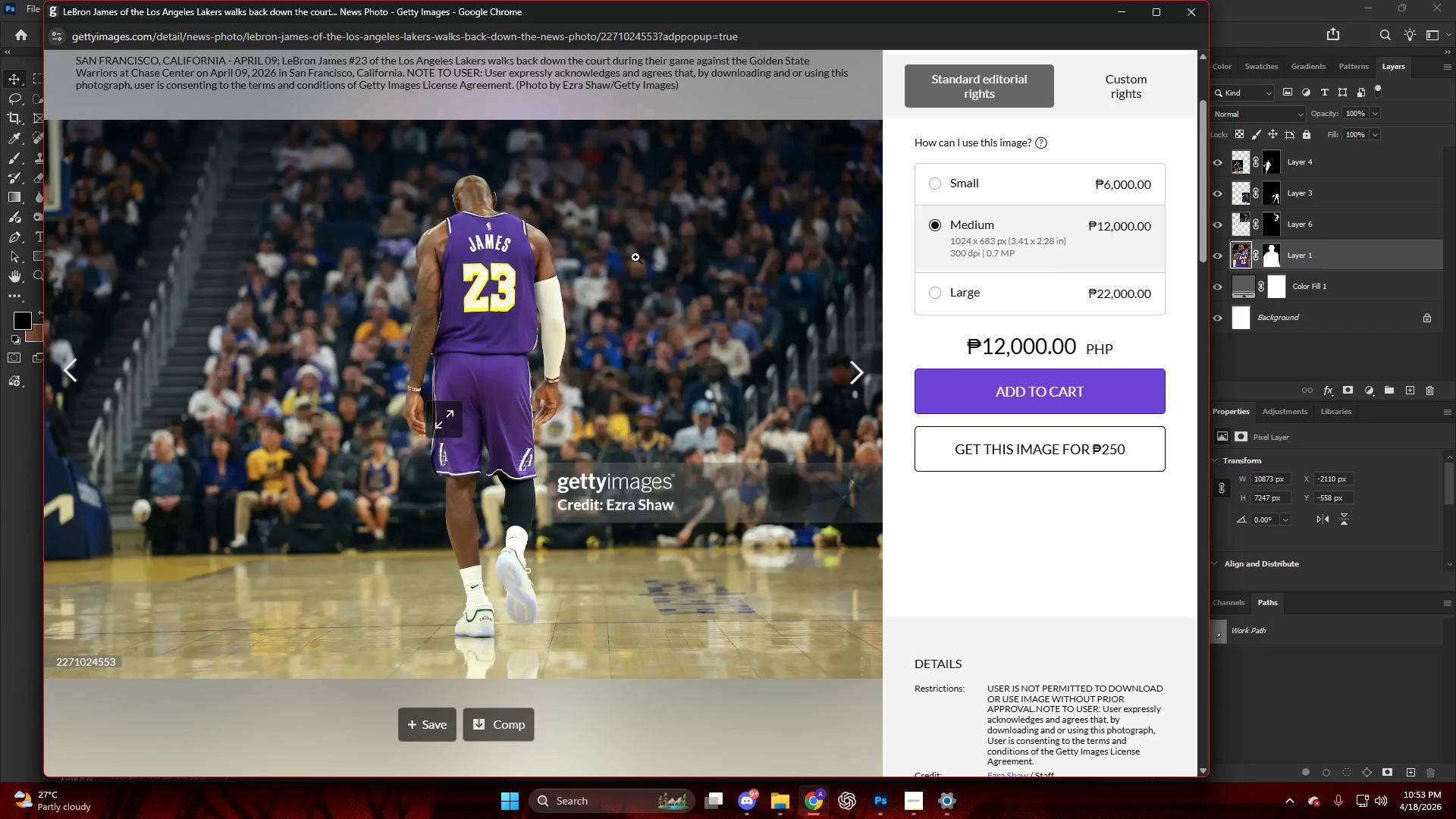 
left_click([635, 256])
 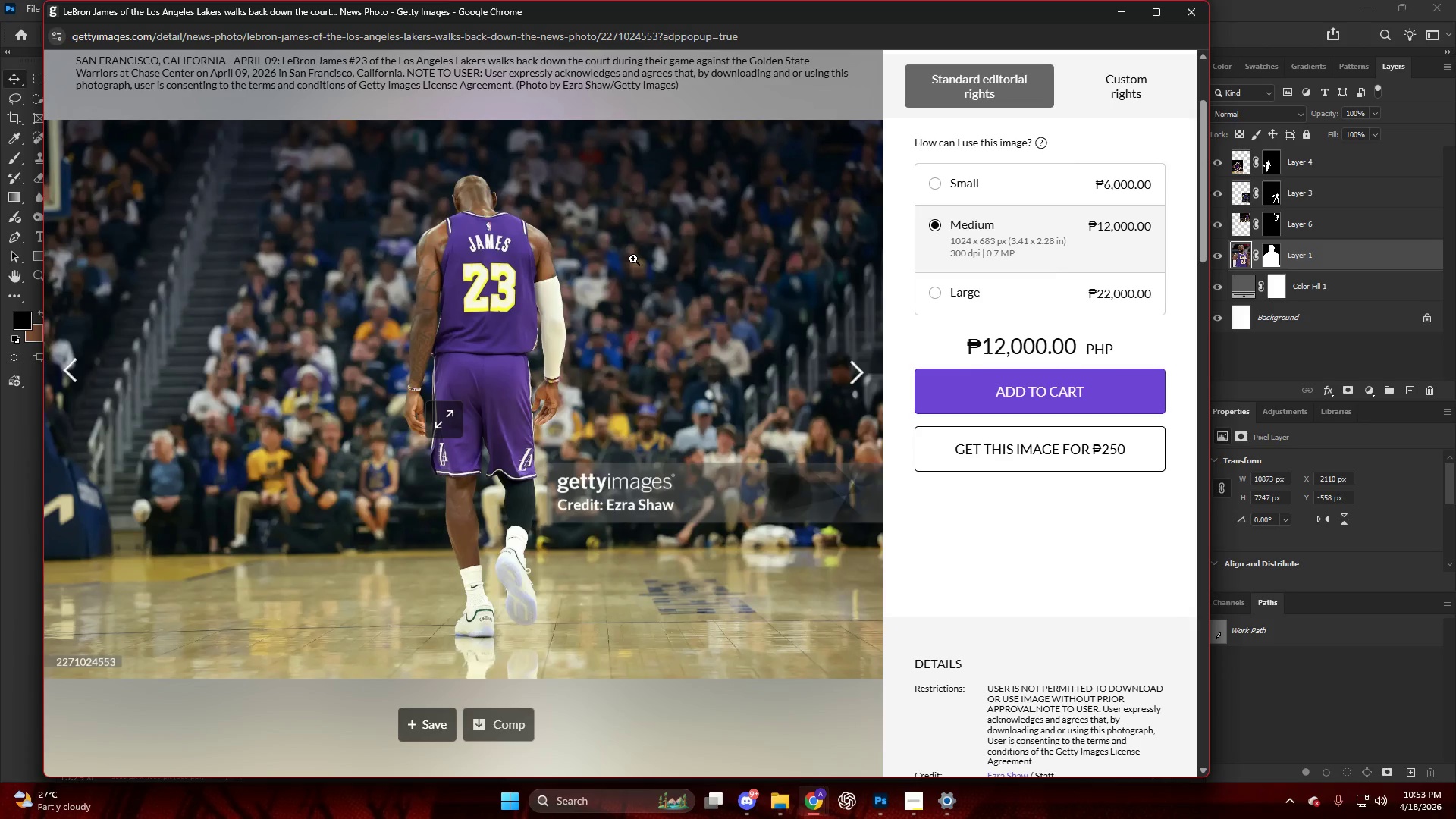 
scroll: coordinate [630, 246], scroll_direction: up, amount: 4.0
 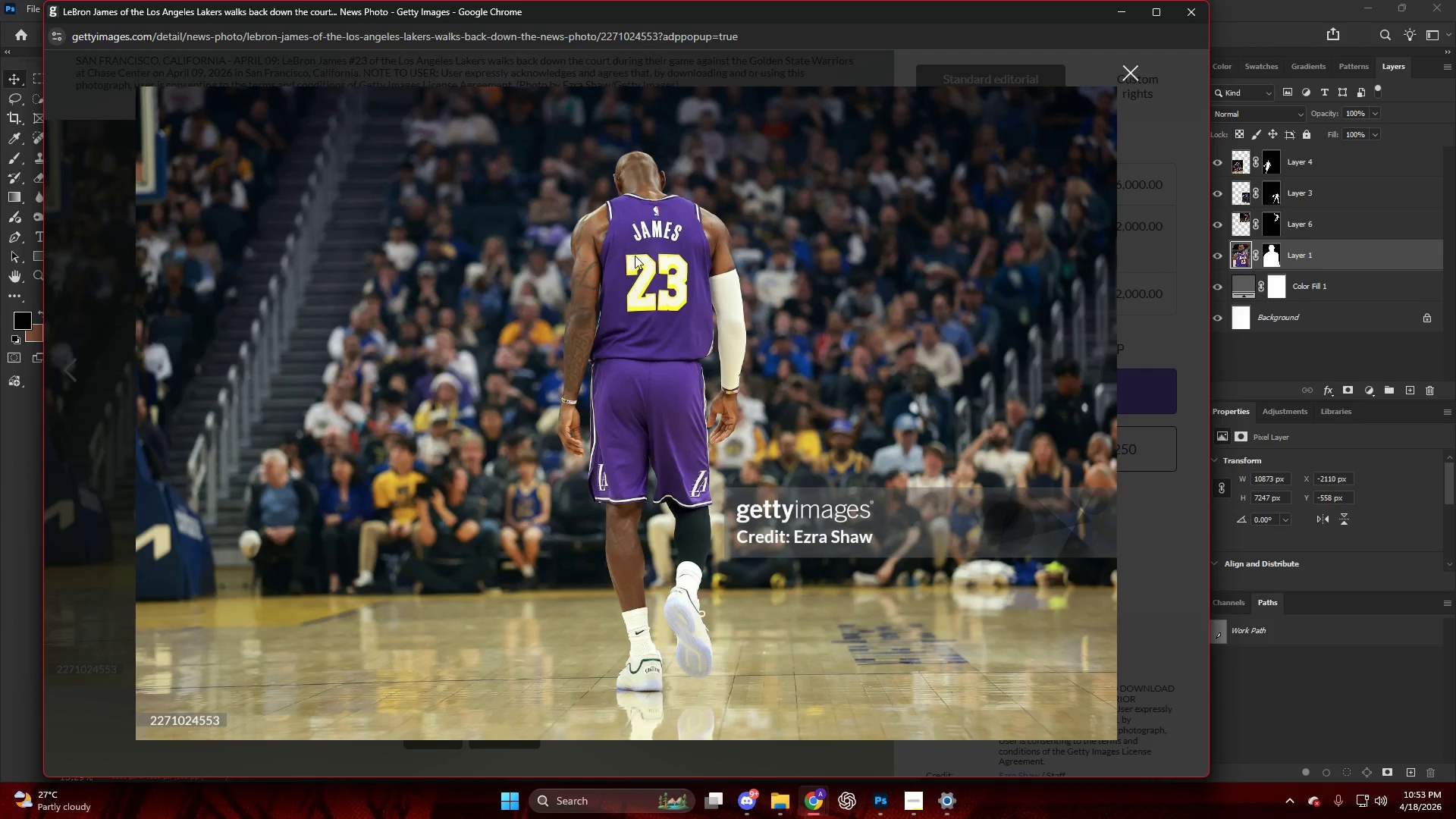 
left_click([540, 275])
 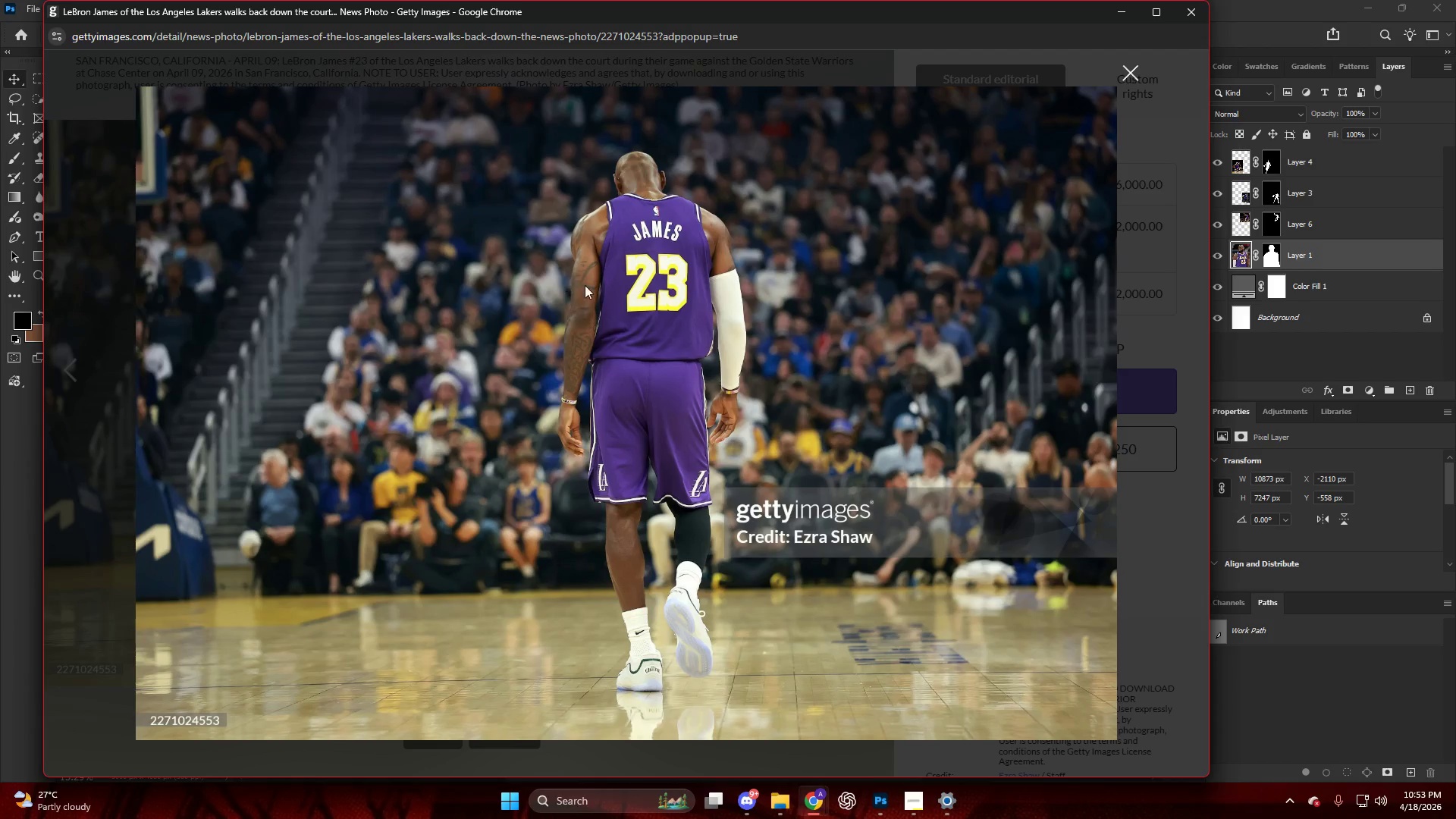 
right_click([595, 285])
 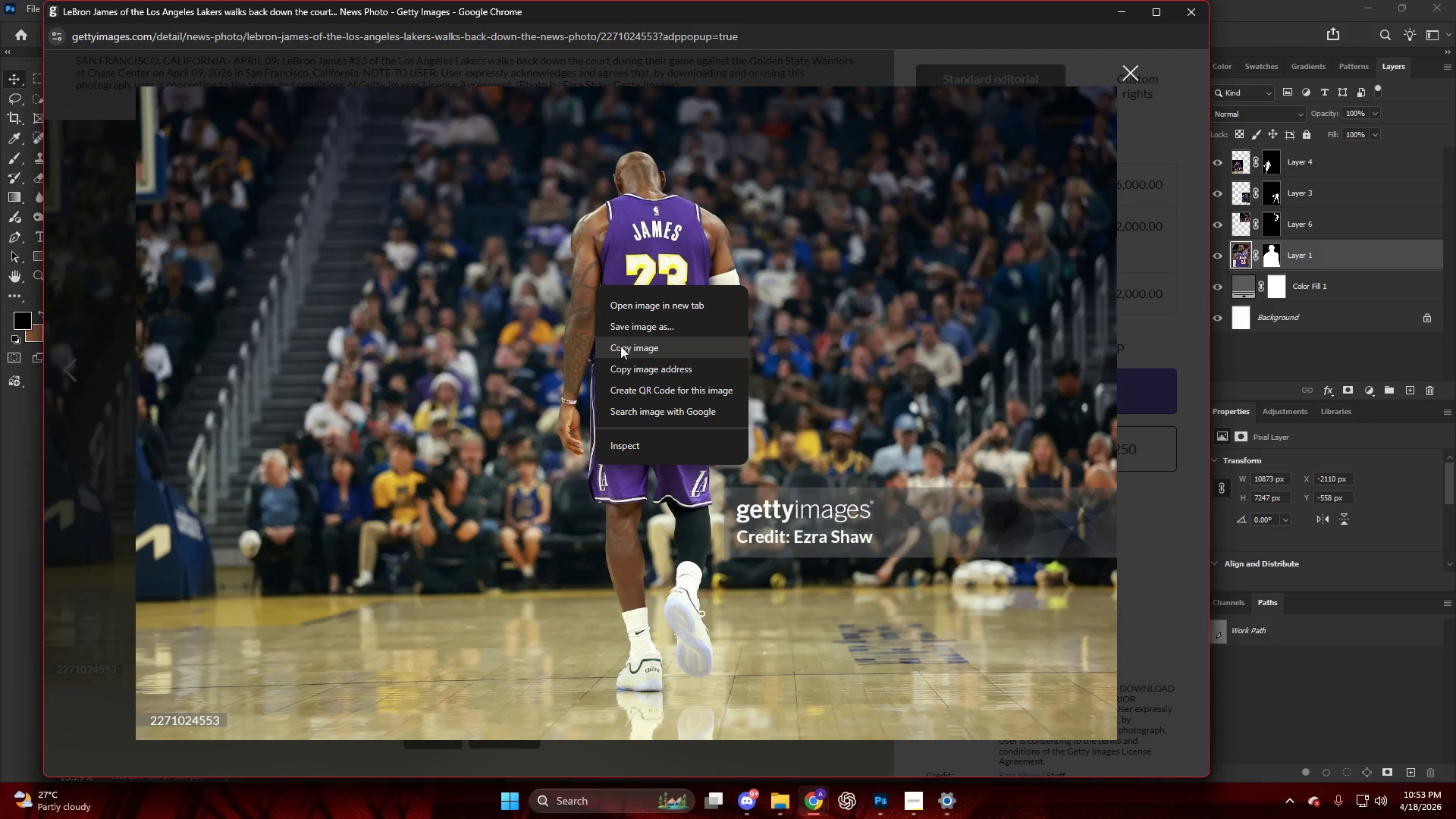 
scroll: coordinate [588, 286], scroll_direction: up, amount: 3.0
 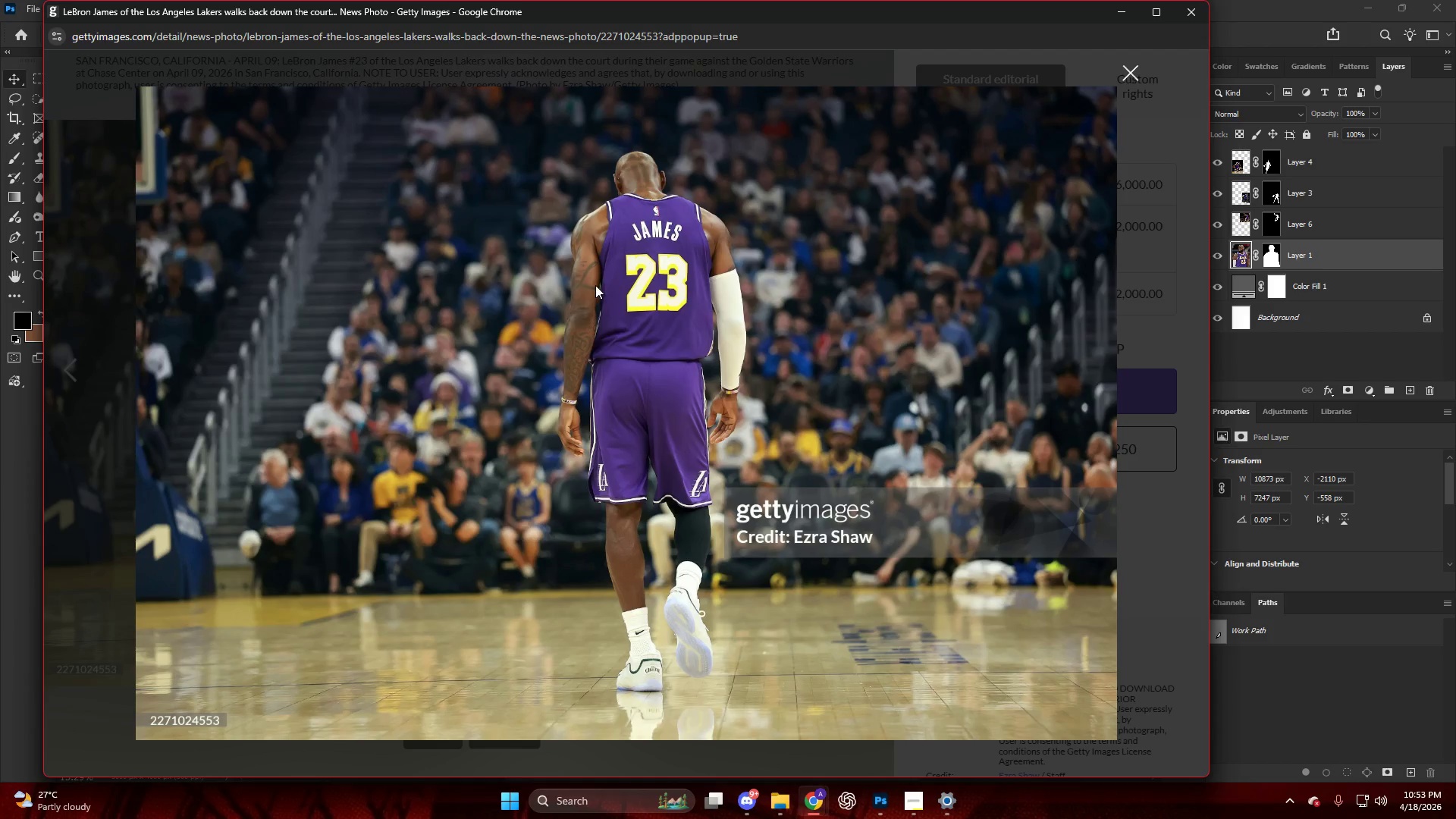 
left_click([620, 346])
 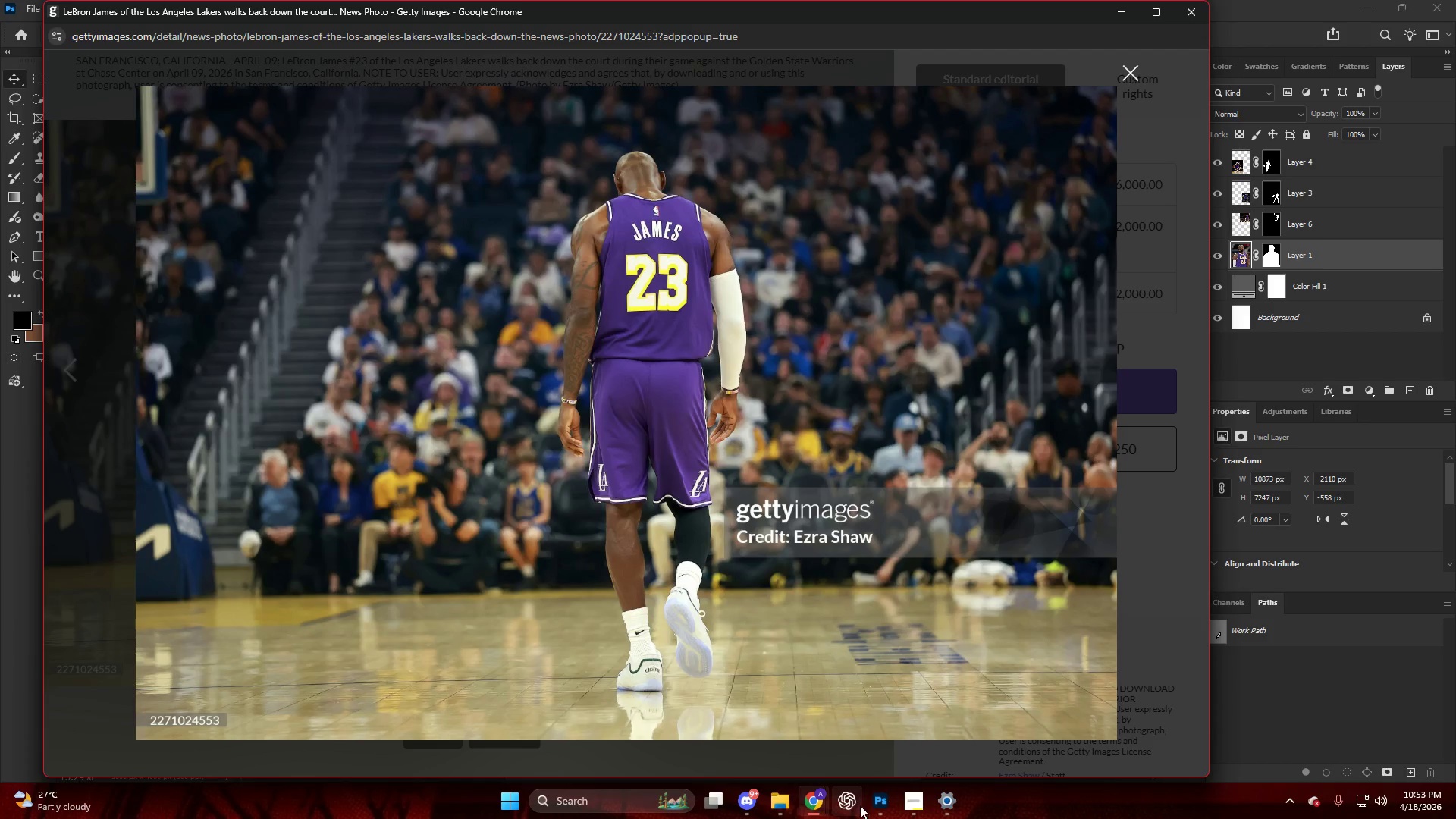 
left_click([870, 811])
 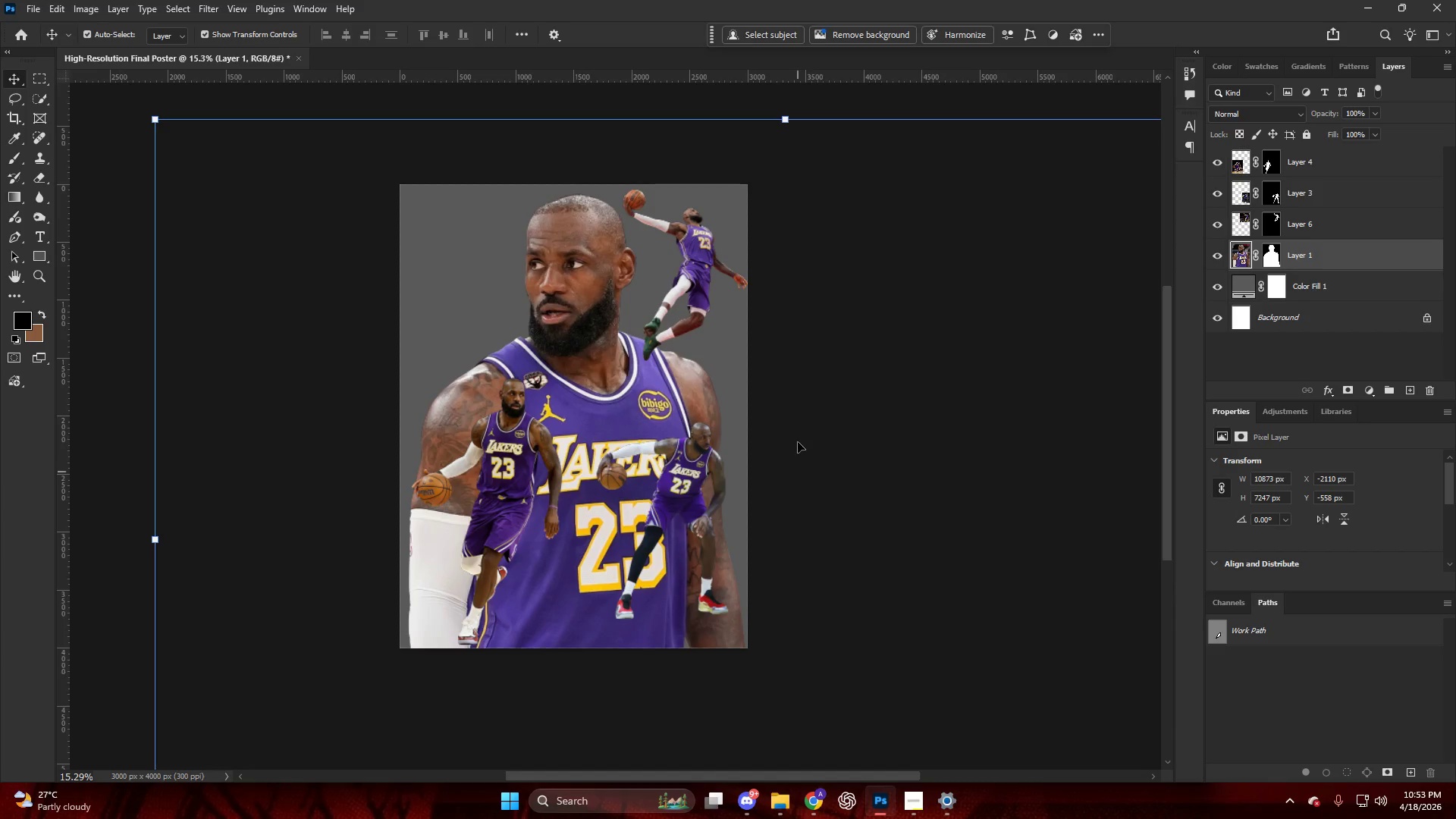 
key(Alt+AltLeft)
 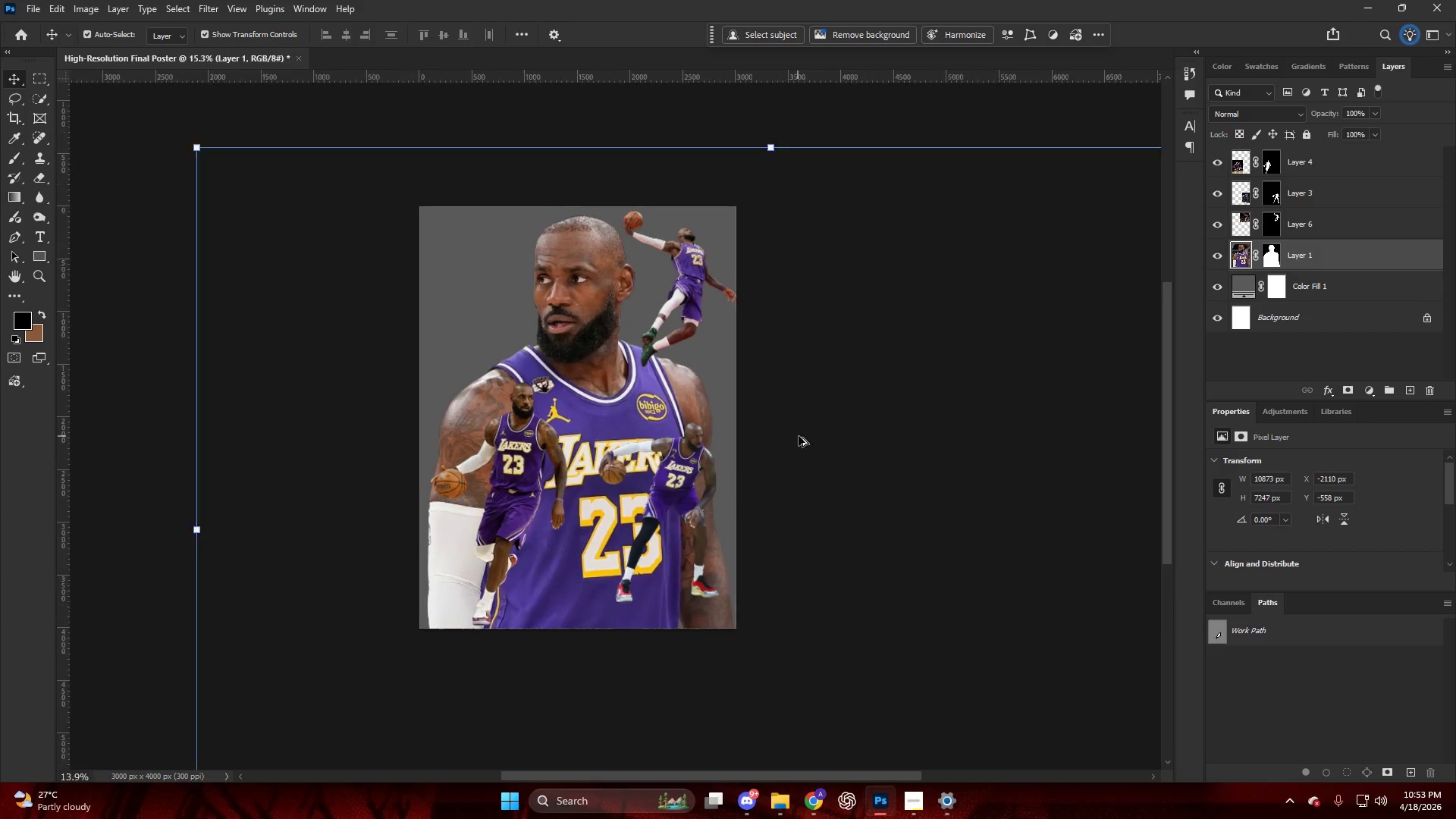 
scroll: coordinate [799, 436], scroll_direction: down, amount: 2.0
 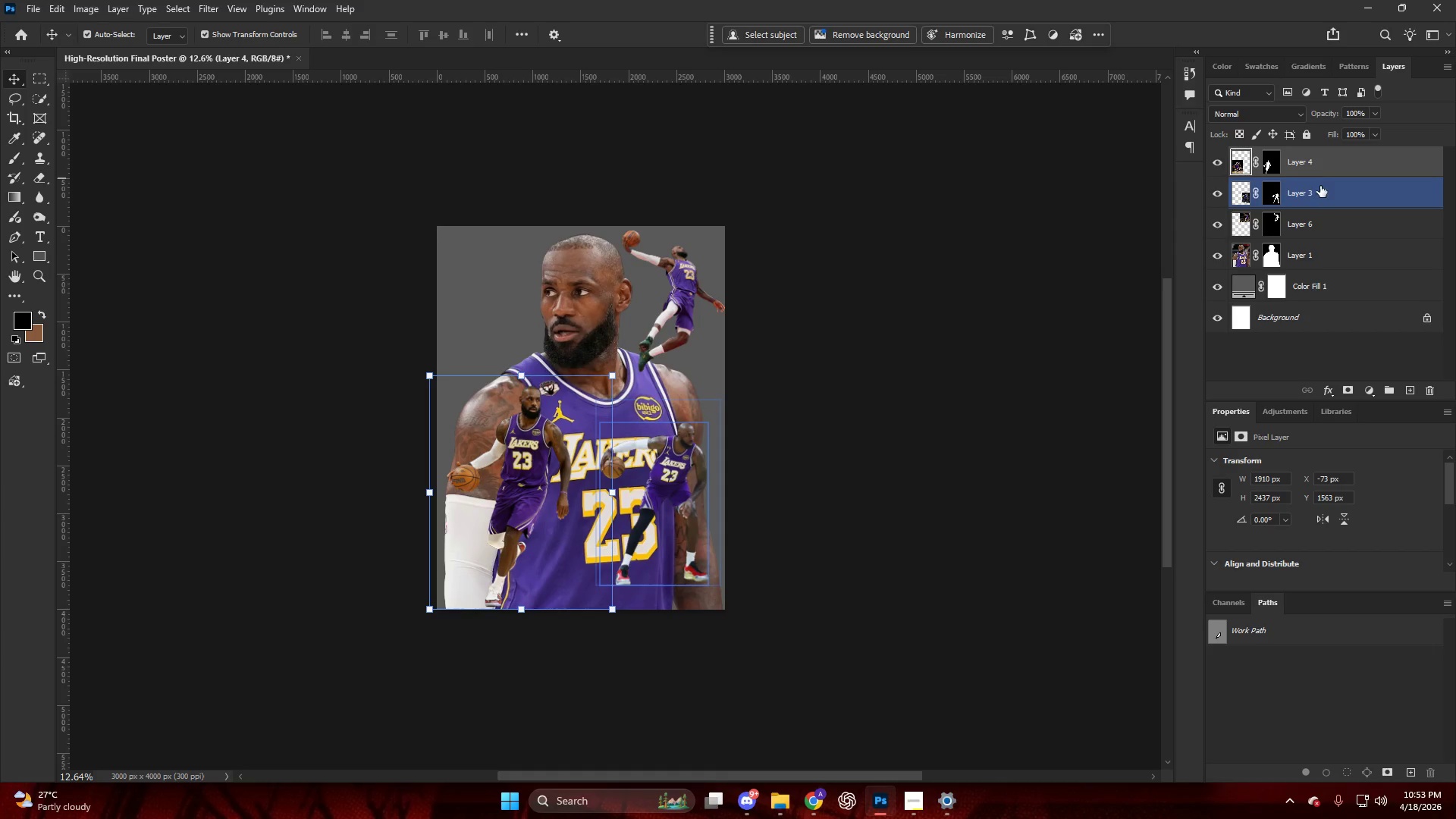 
left_click([1319, 161])
 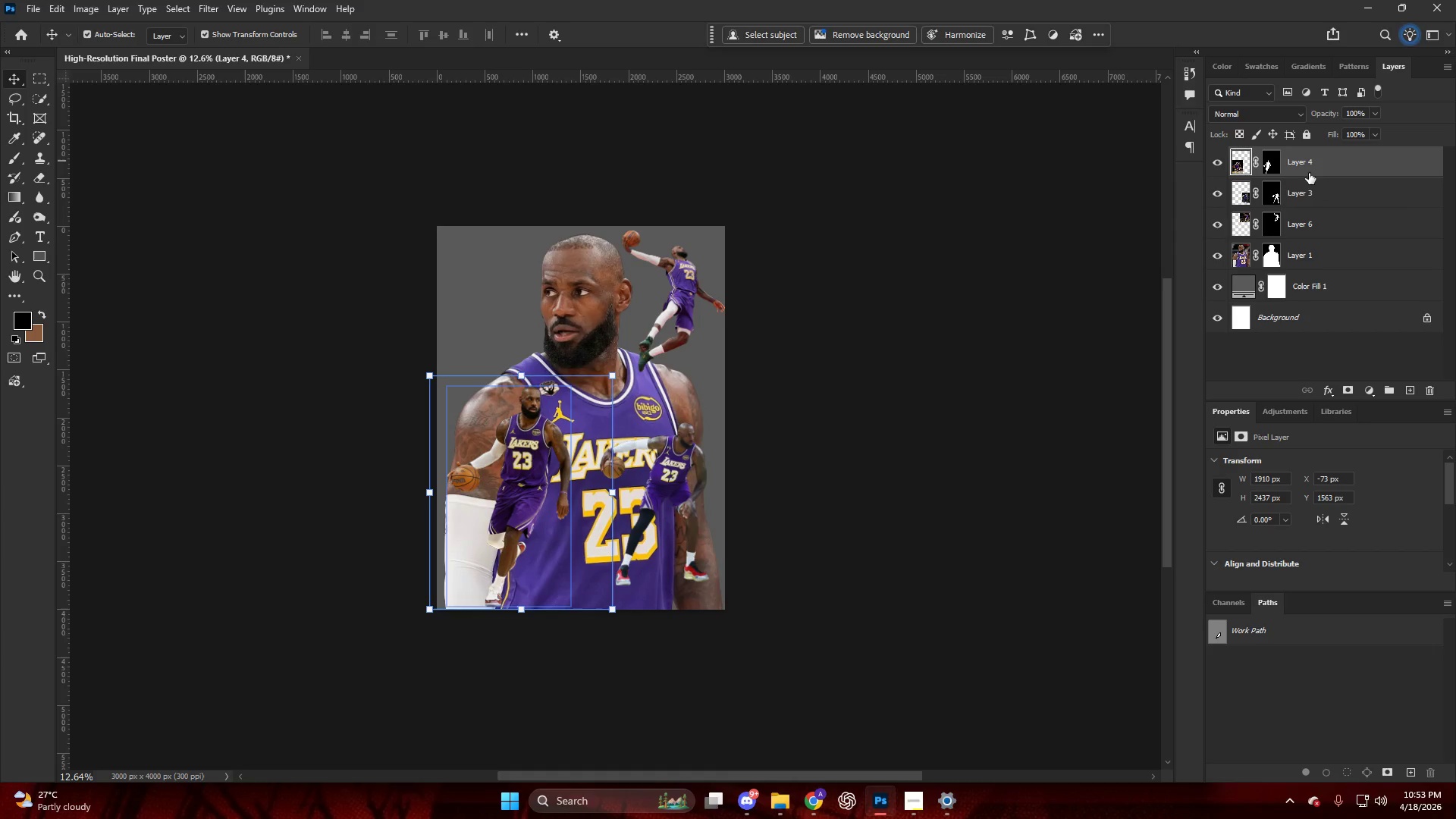 
key(Control+V)
 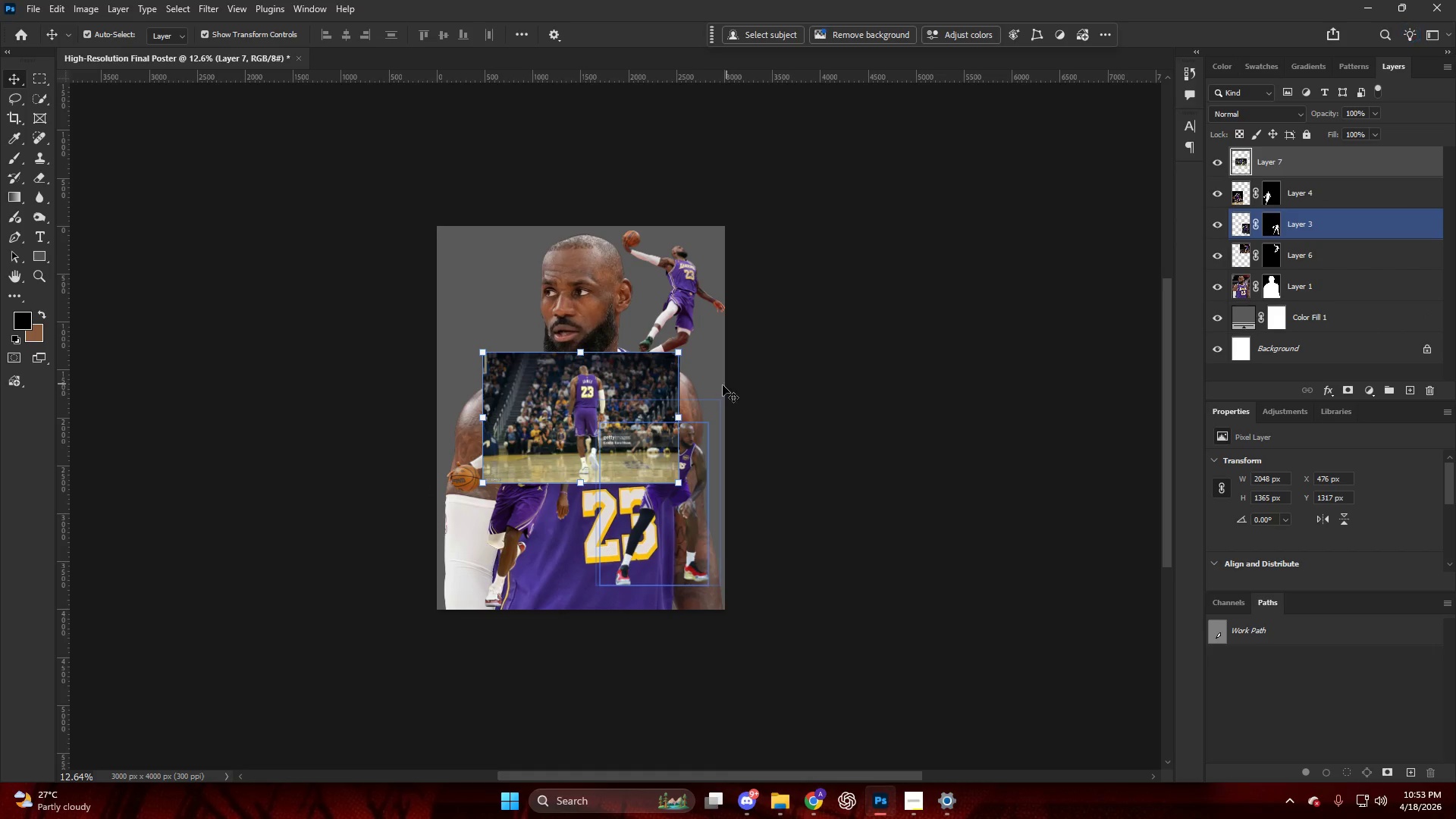 
hold_key(key=AltLeft, duration=1.86)
left_click_drag(start_coordinate=[578, 344], to_coordinate=[908, 45])
 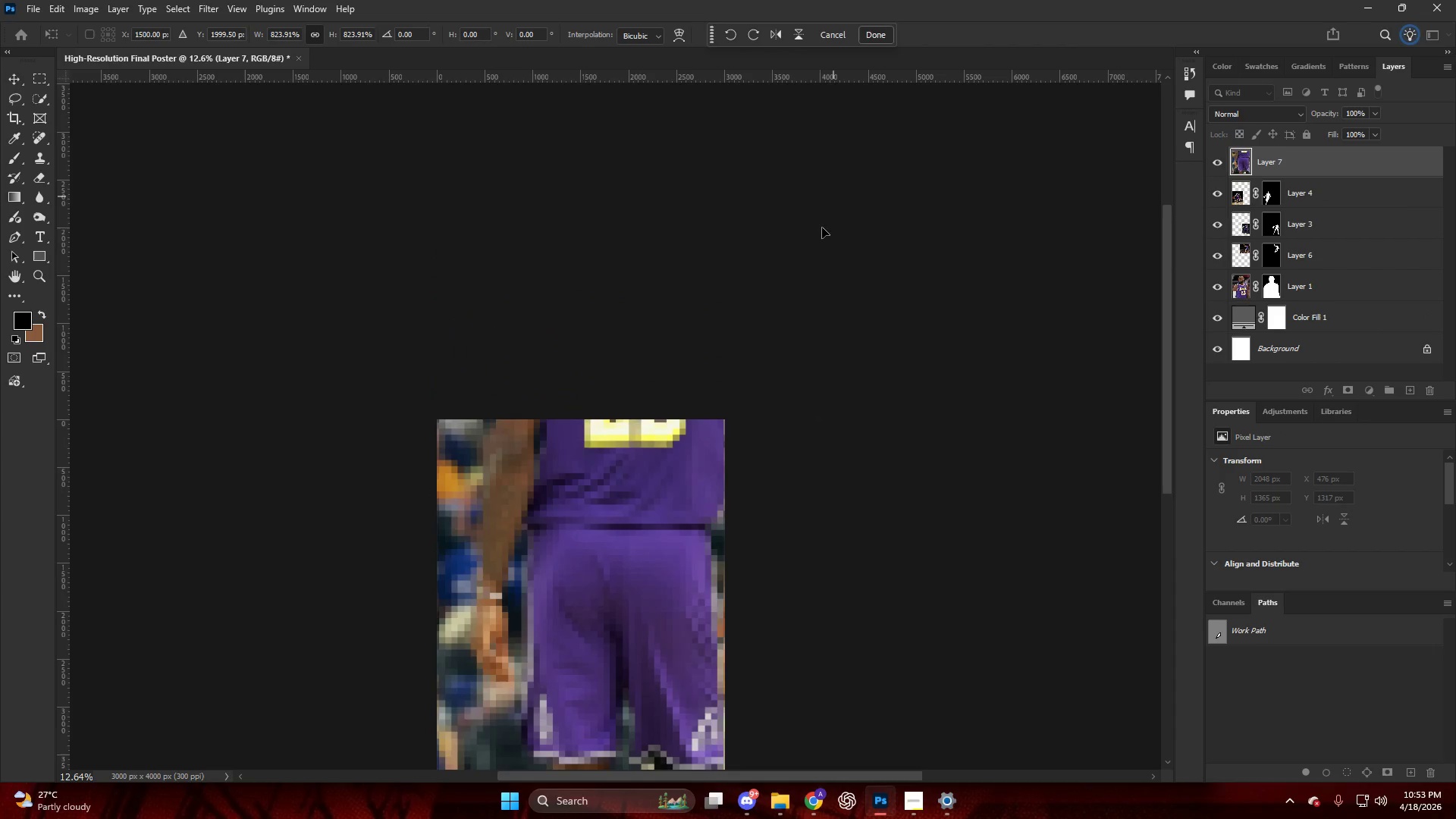 
left_click_drag(start_coordinate=[814, 254], to_coordinate=[759, 480])
 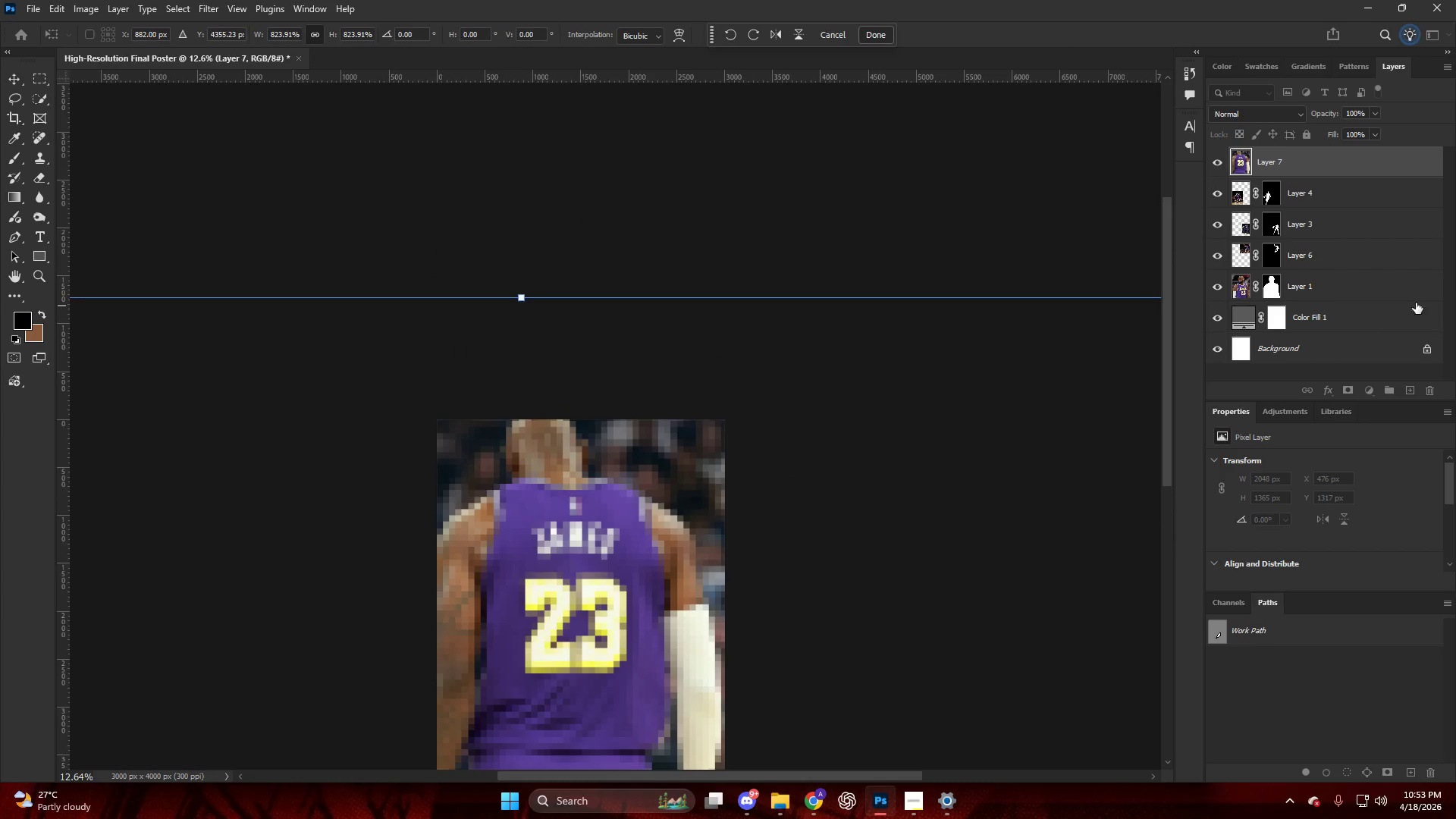 
left_click([1385, 292])
 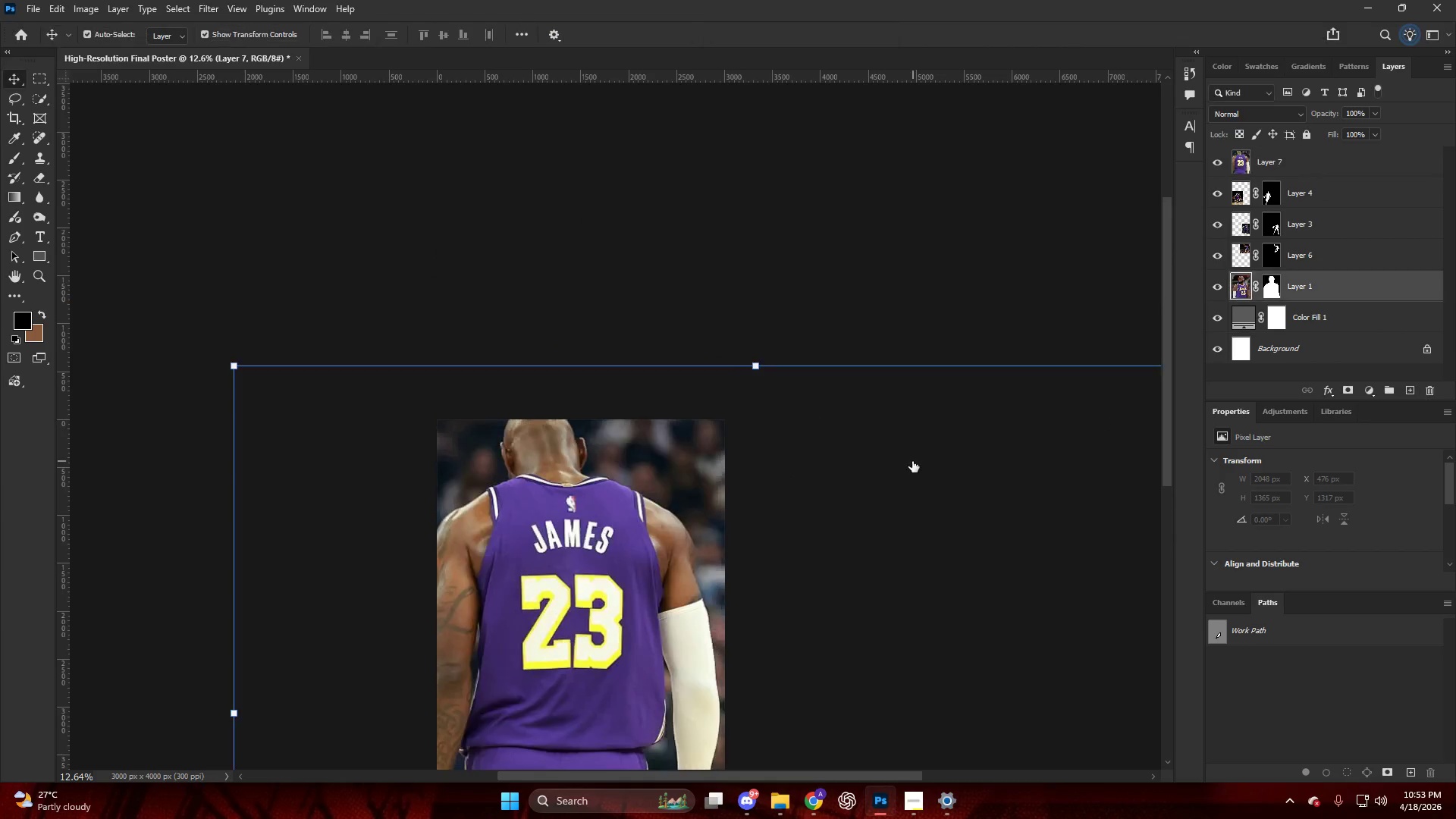 
hold_key(key=AltLeft, duration=0.52)
 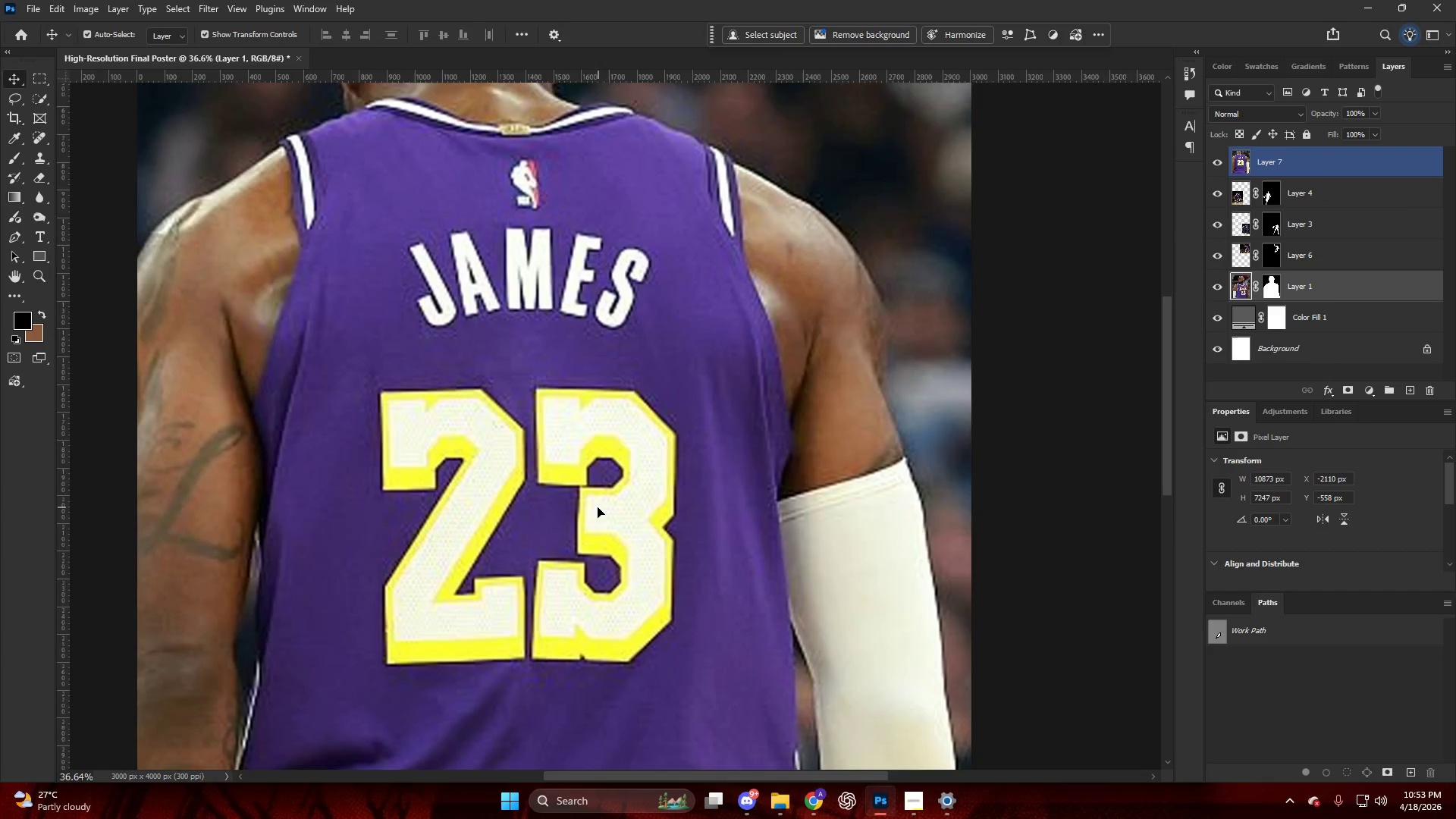 
key(L)
 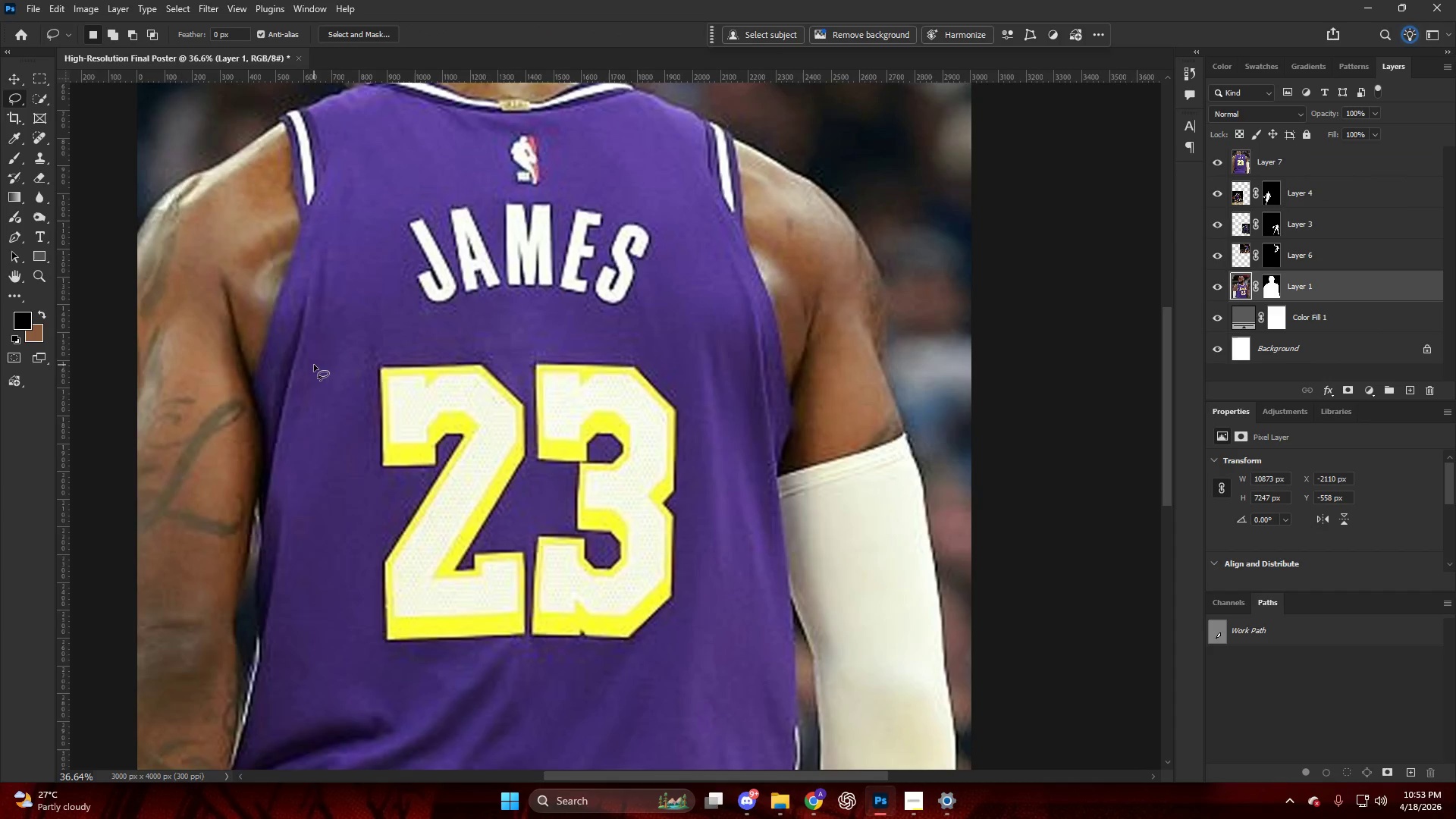 
scroll: coordinate [598, 507], scroll_direction: down, amount: 7.0
 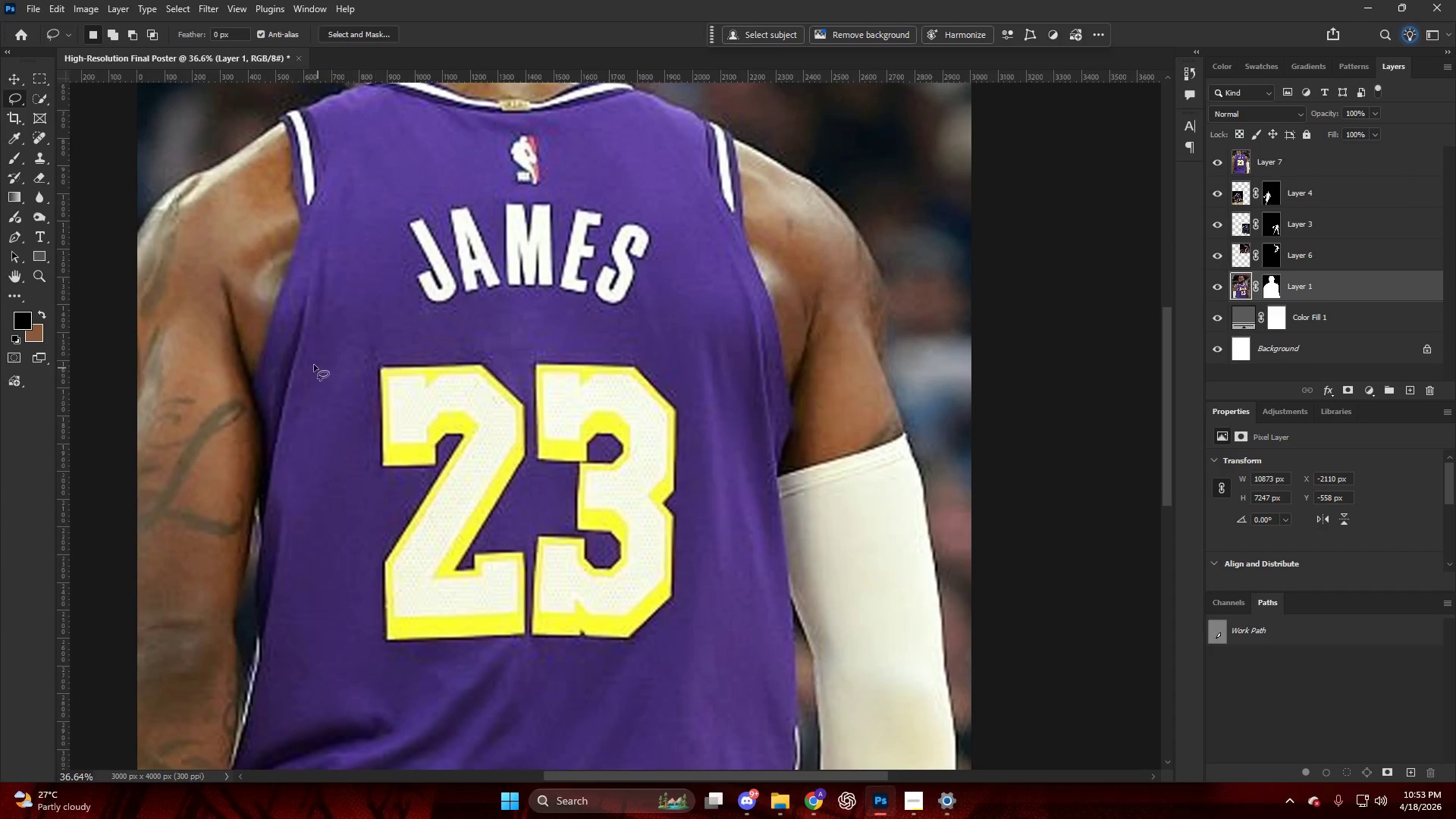 
scroll: coordinate [316, 268], scroll_direction: up, amount: 4.0
 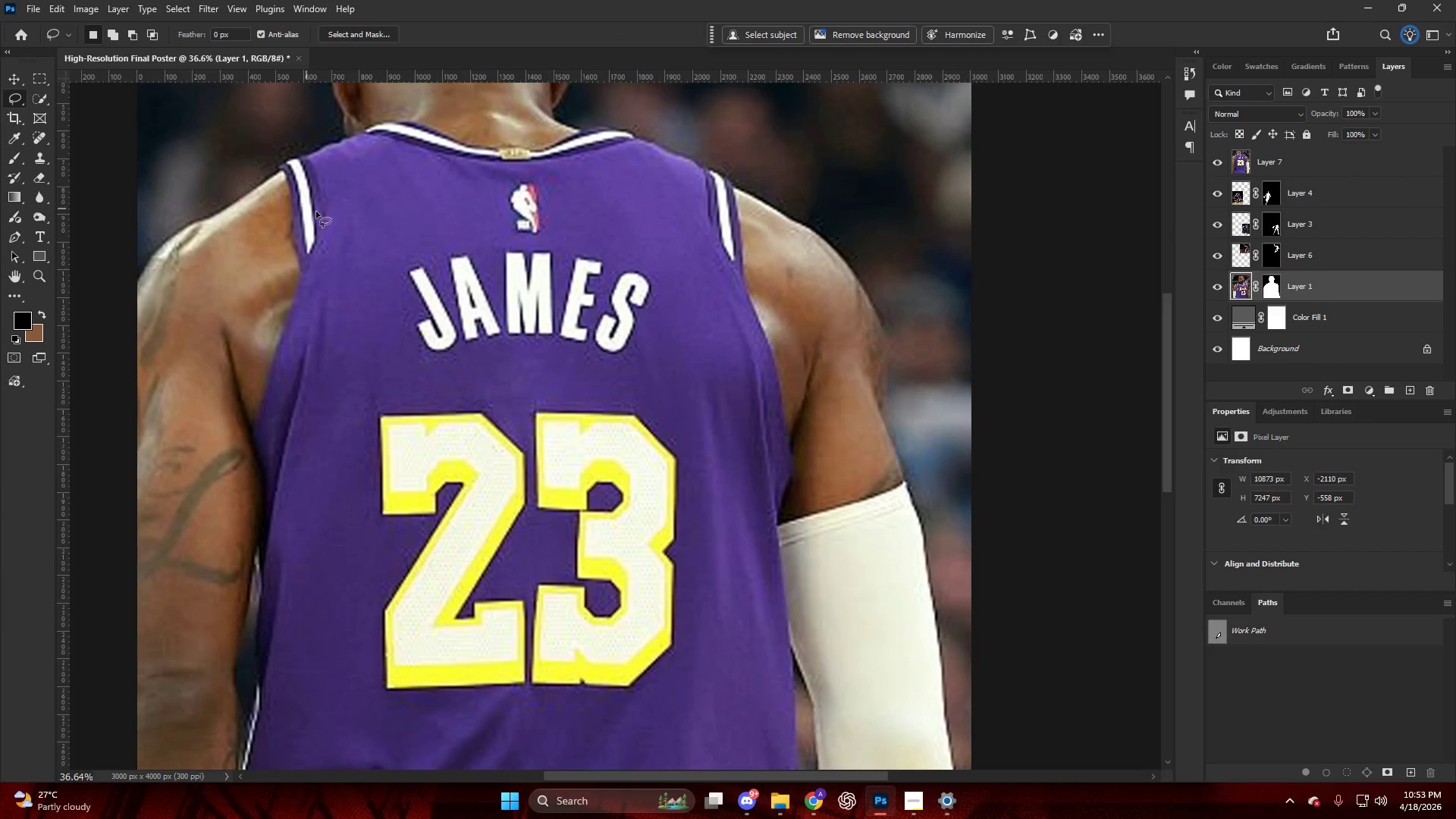 
key(W)
 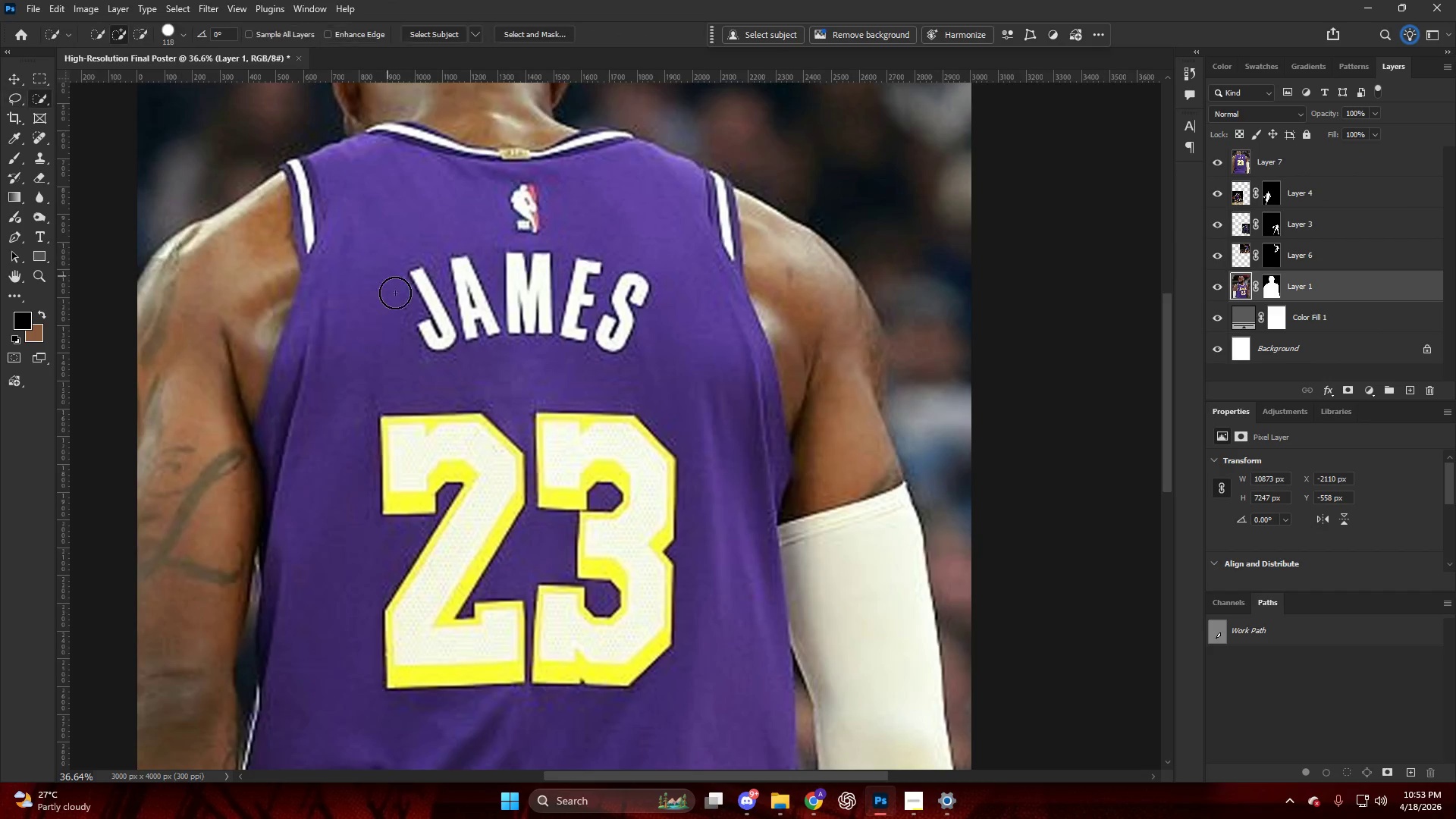 
key(Alt+AltLeft)
 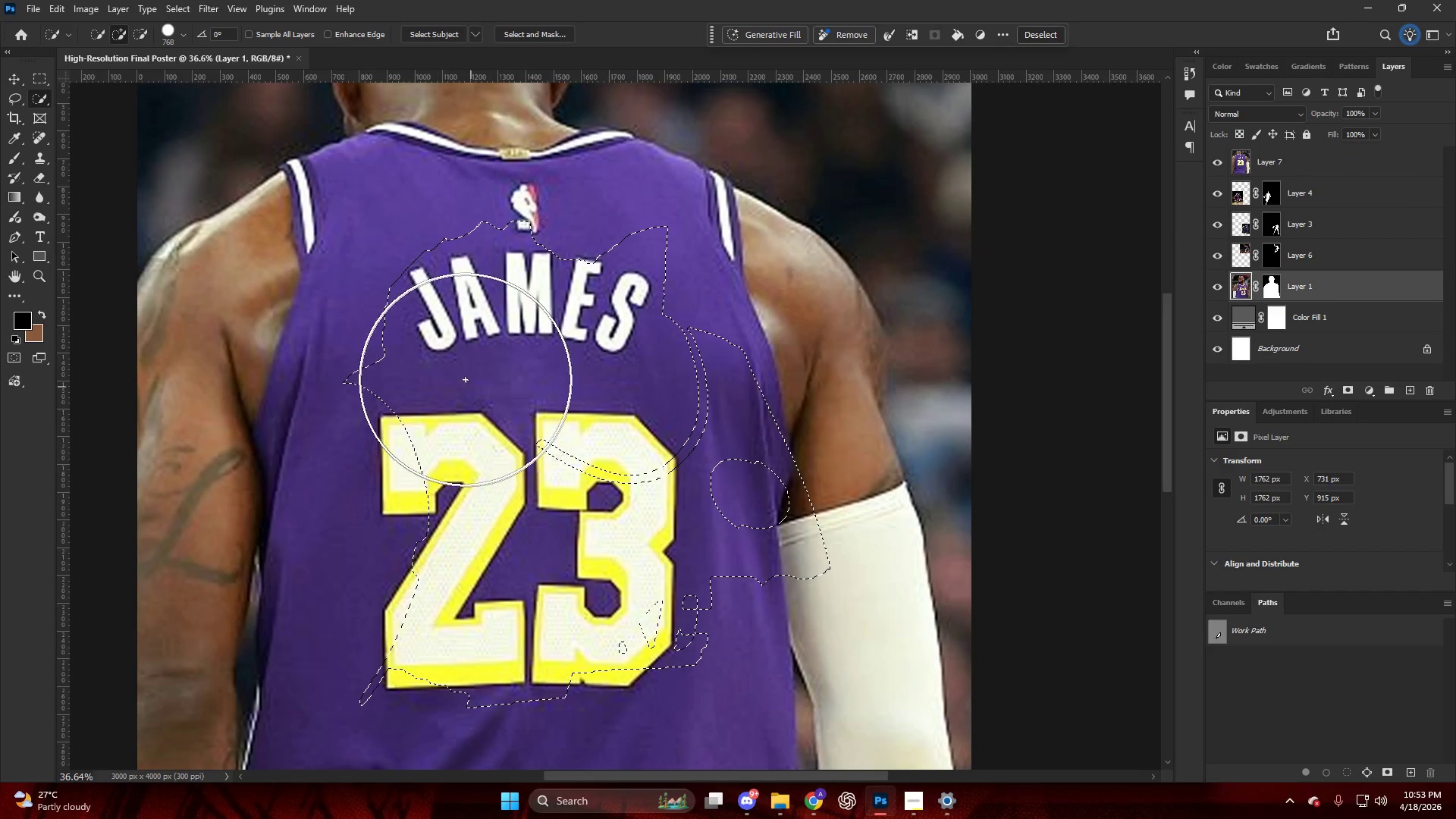 
key(Control+ControlLeft)
 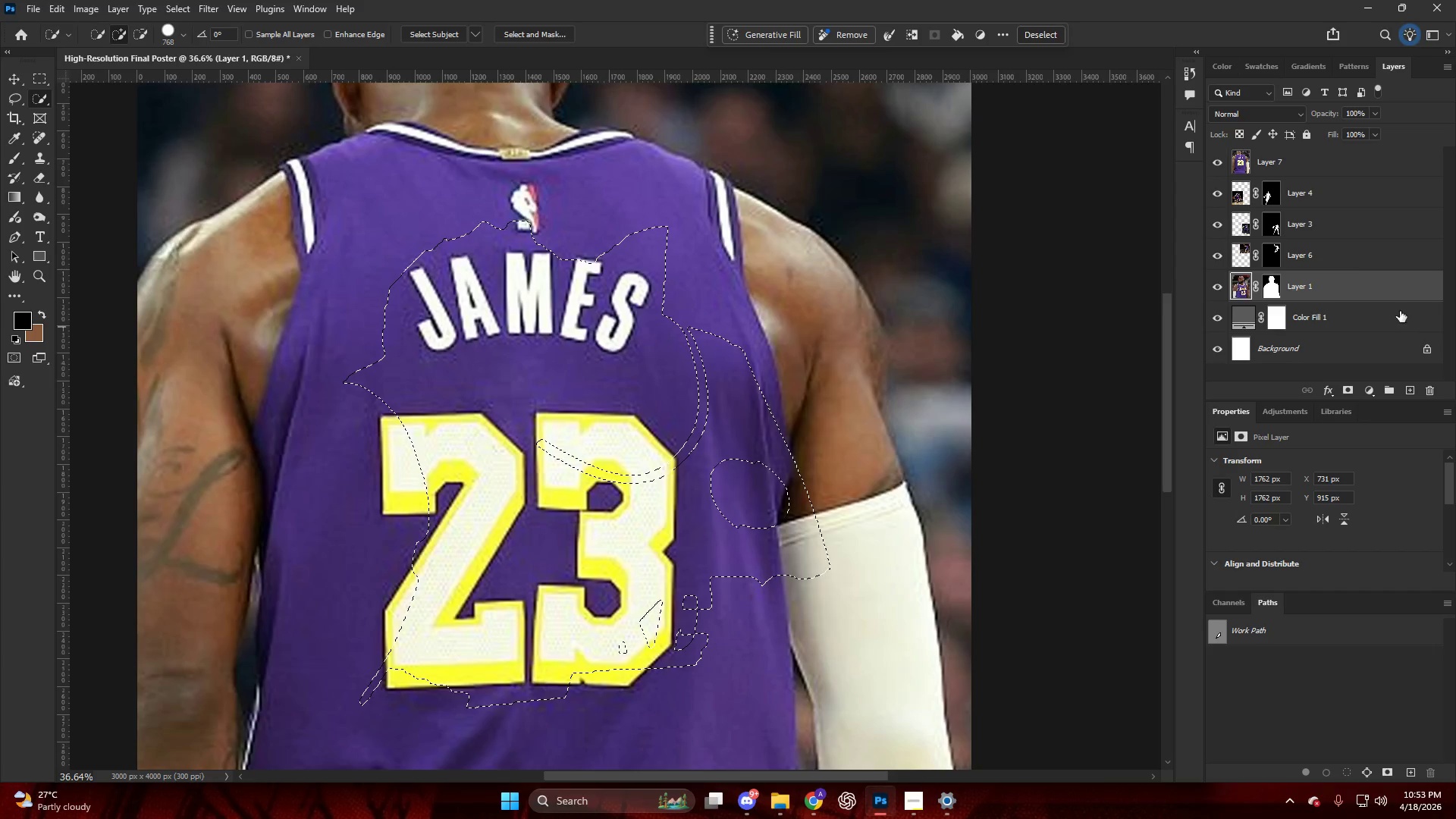 
key(Control+Z)
 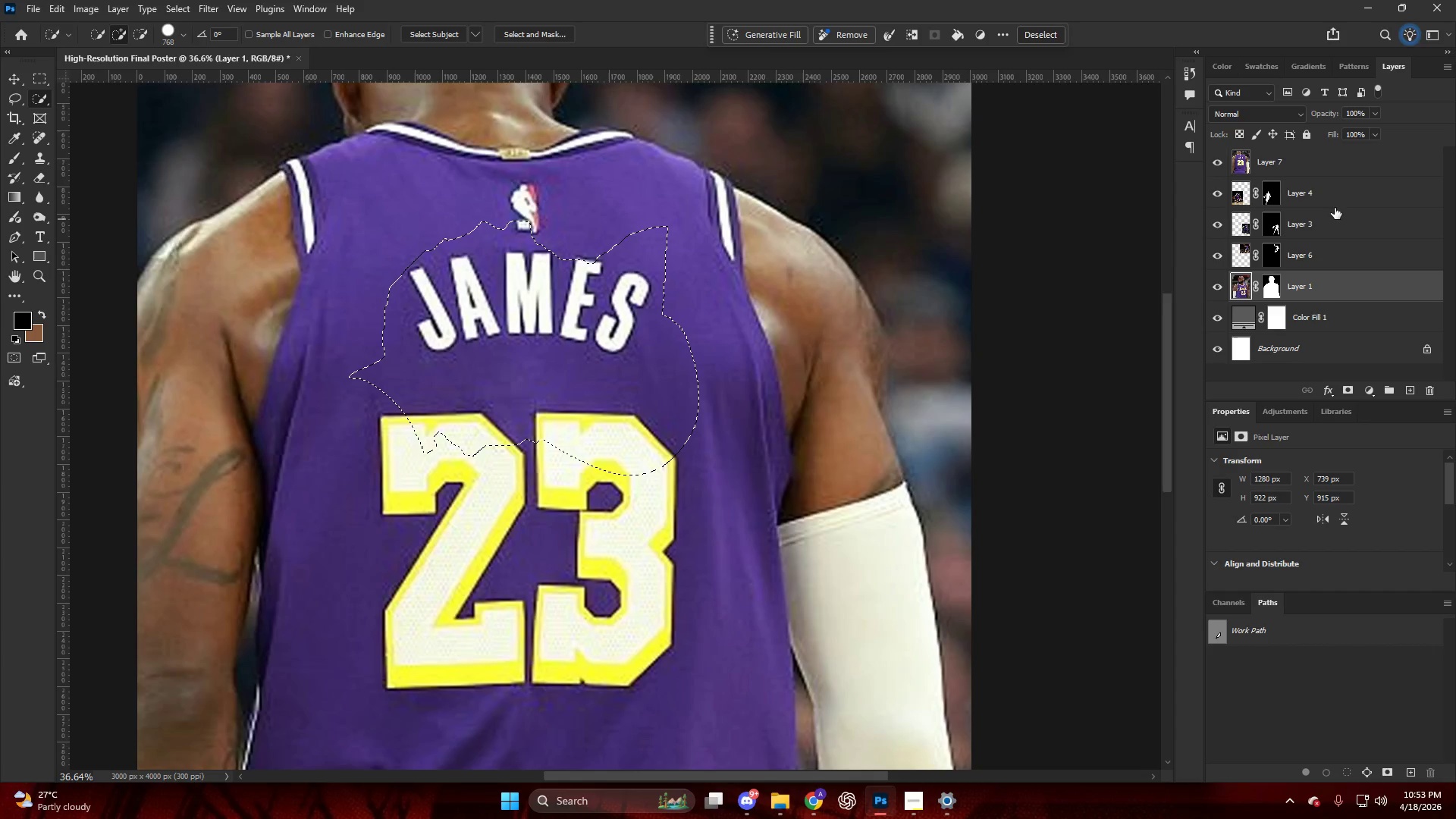 
left_click([1323, 170])
 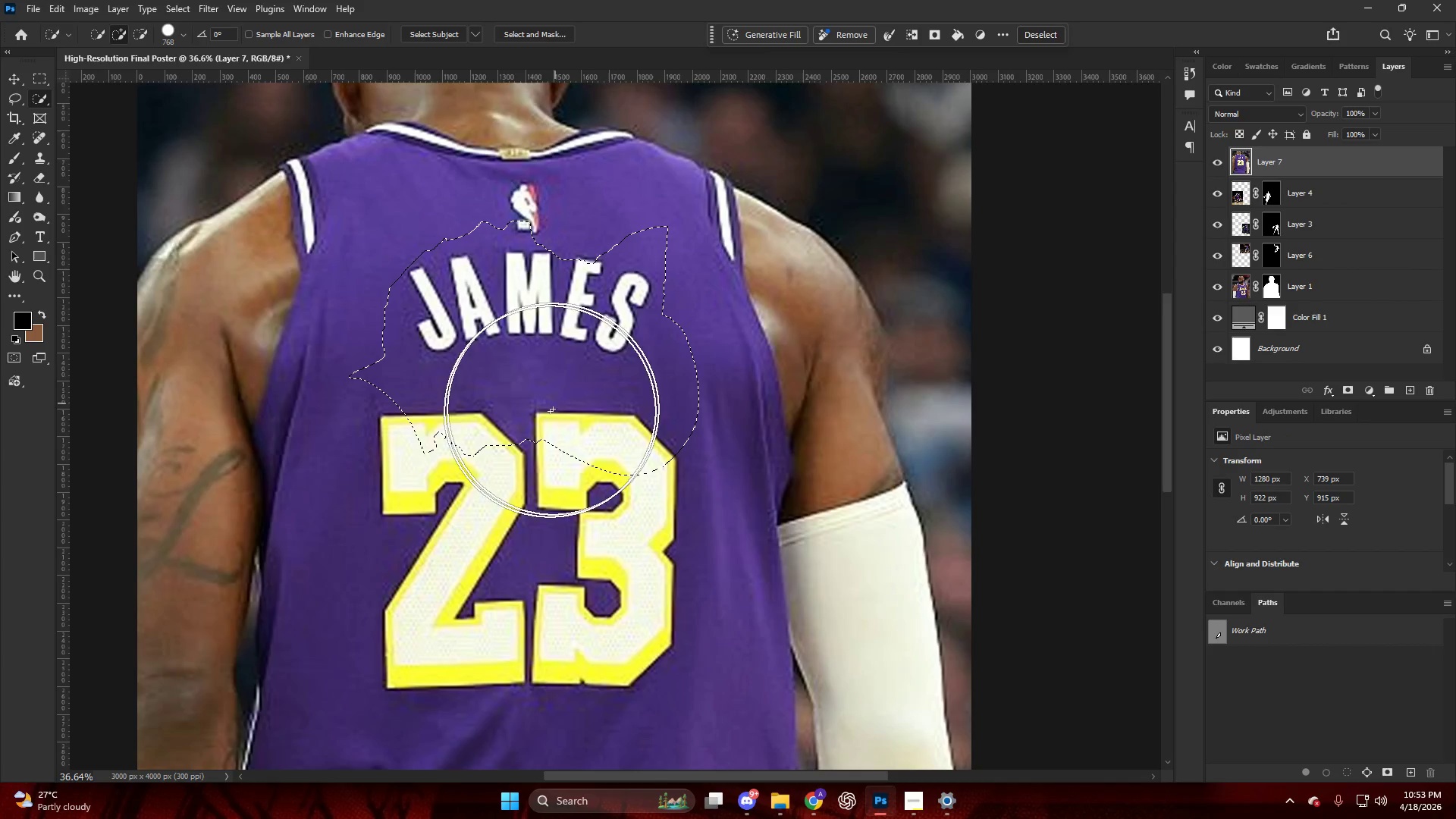 
left_click([515, 457])
 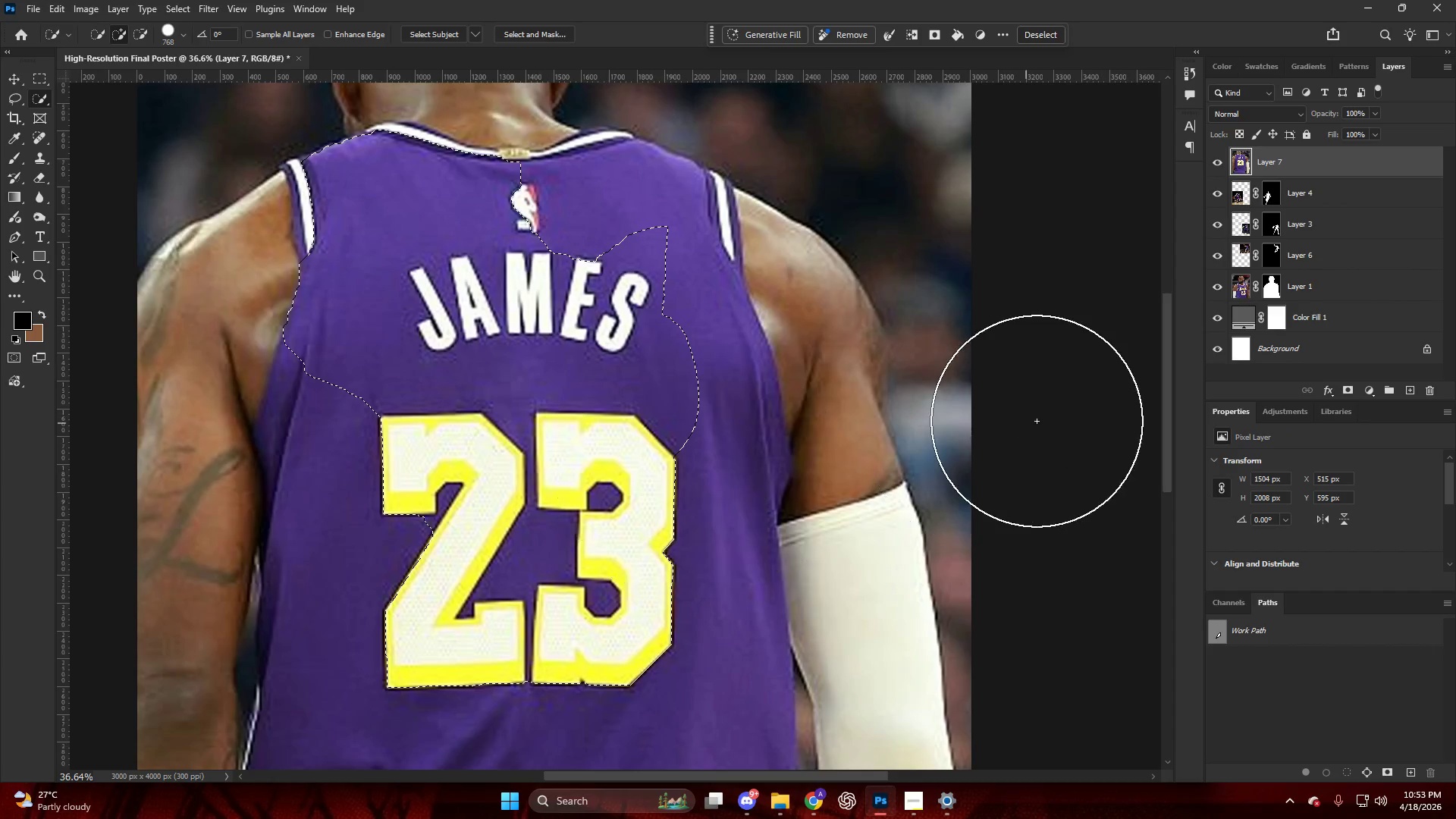 
key(Control+Z)
 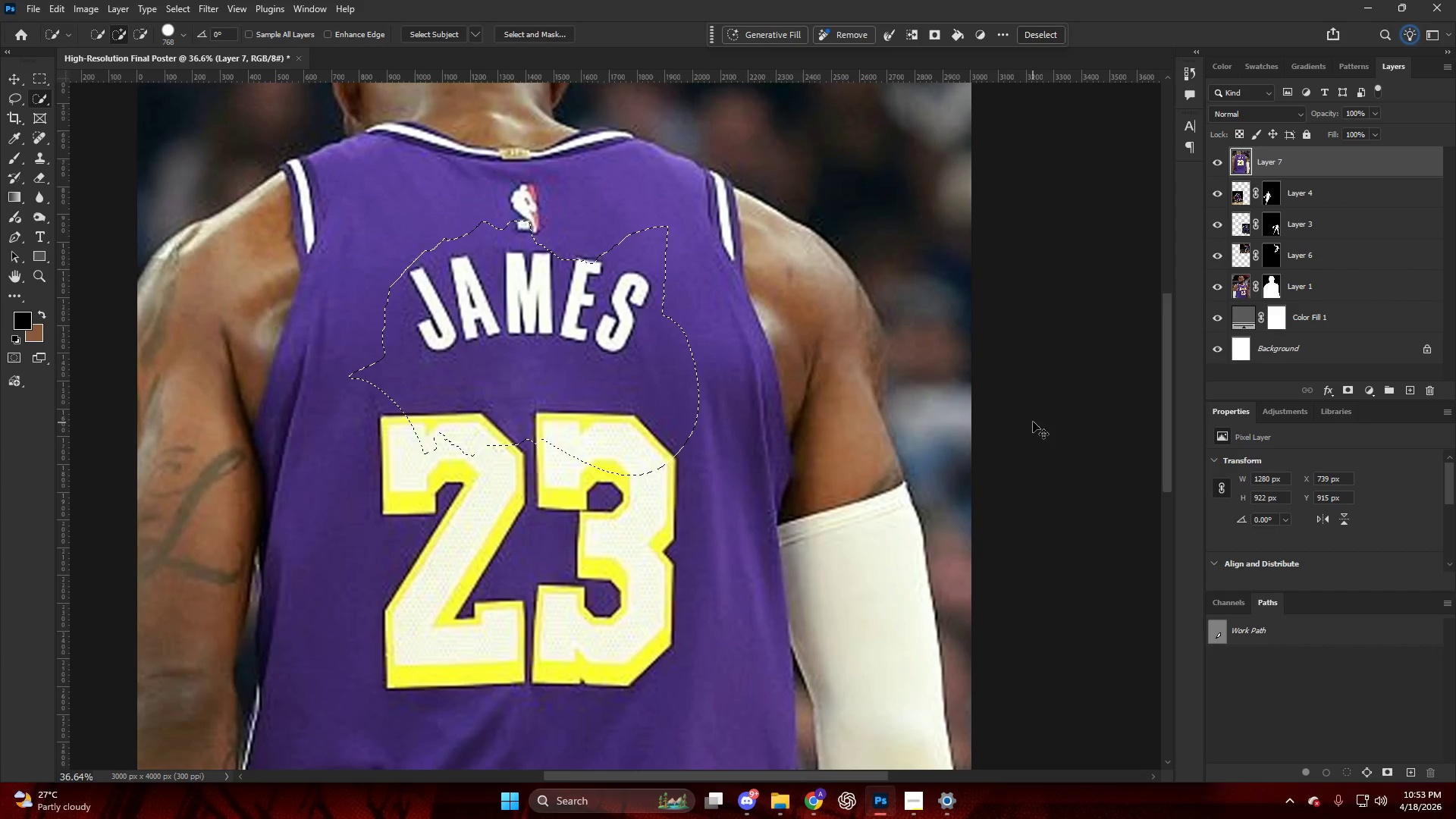 
key(Control+D)
 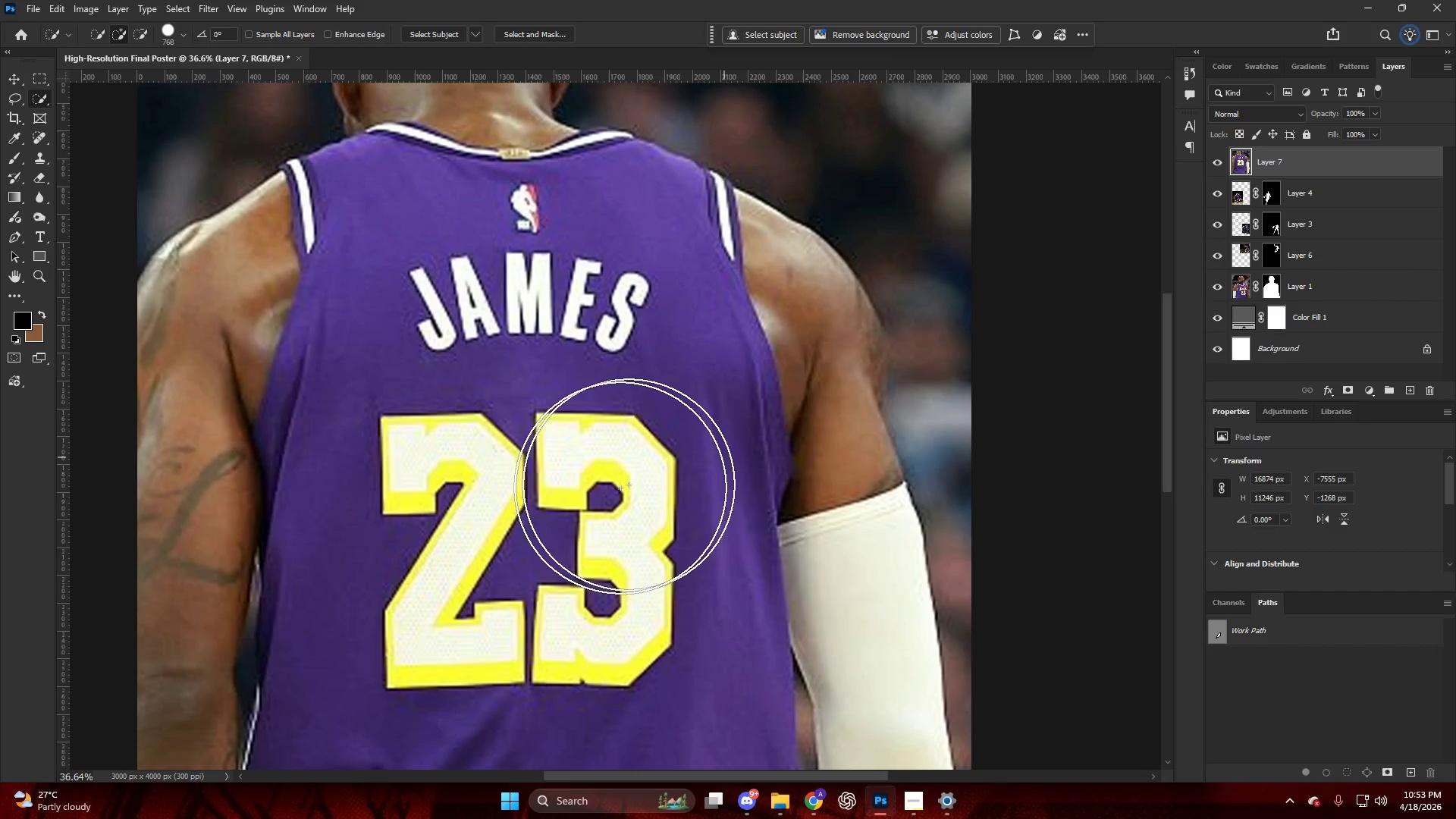 
hold_key(key=AltLeft, duration=0.38)
 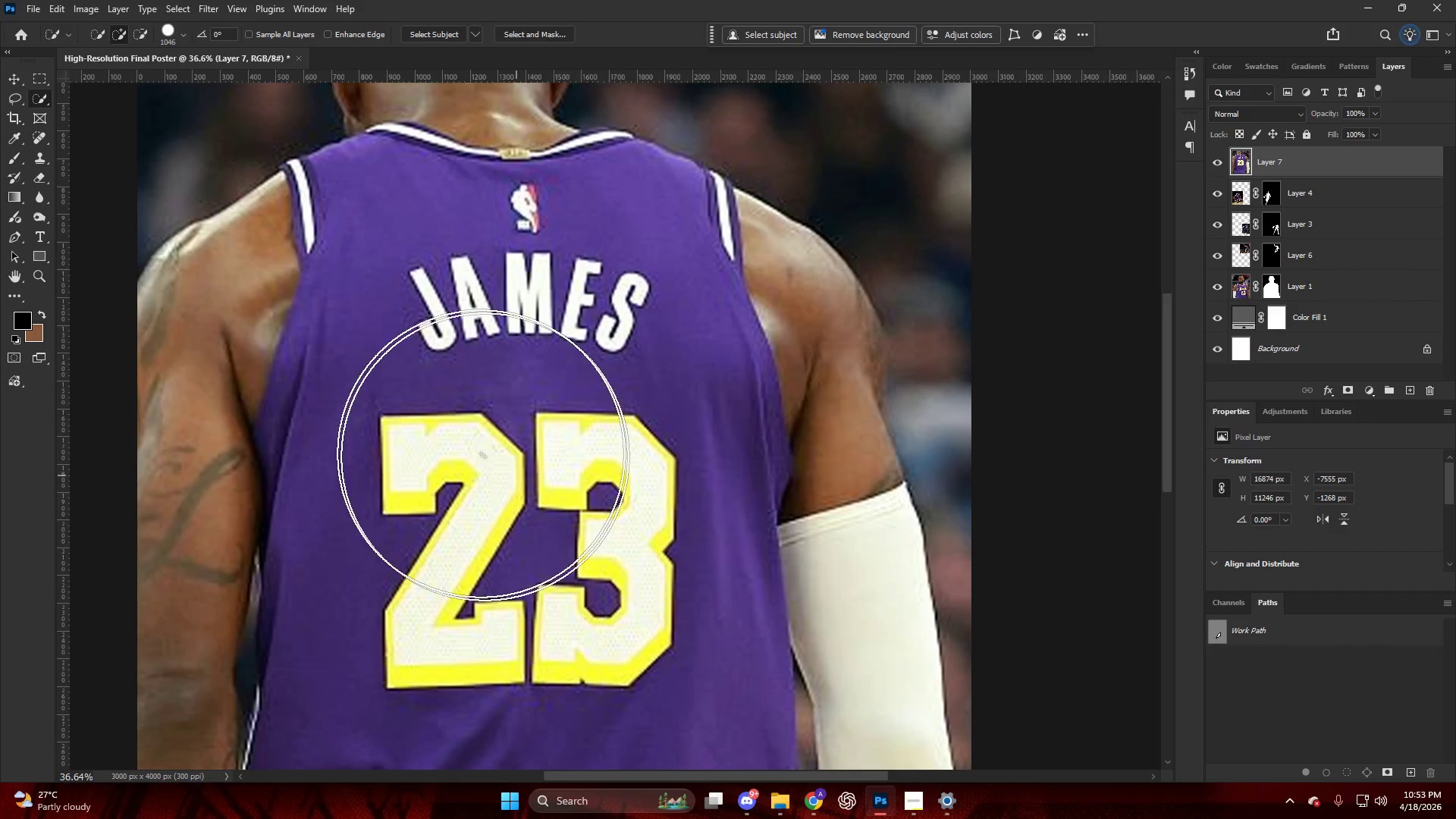 
left_click([480, 453])
 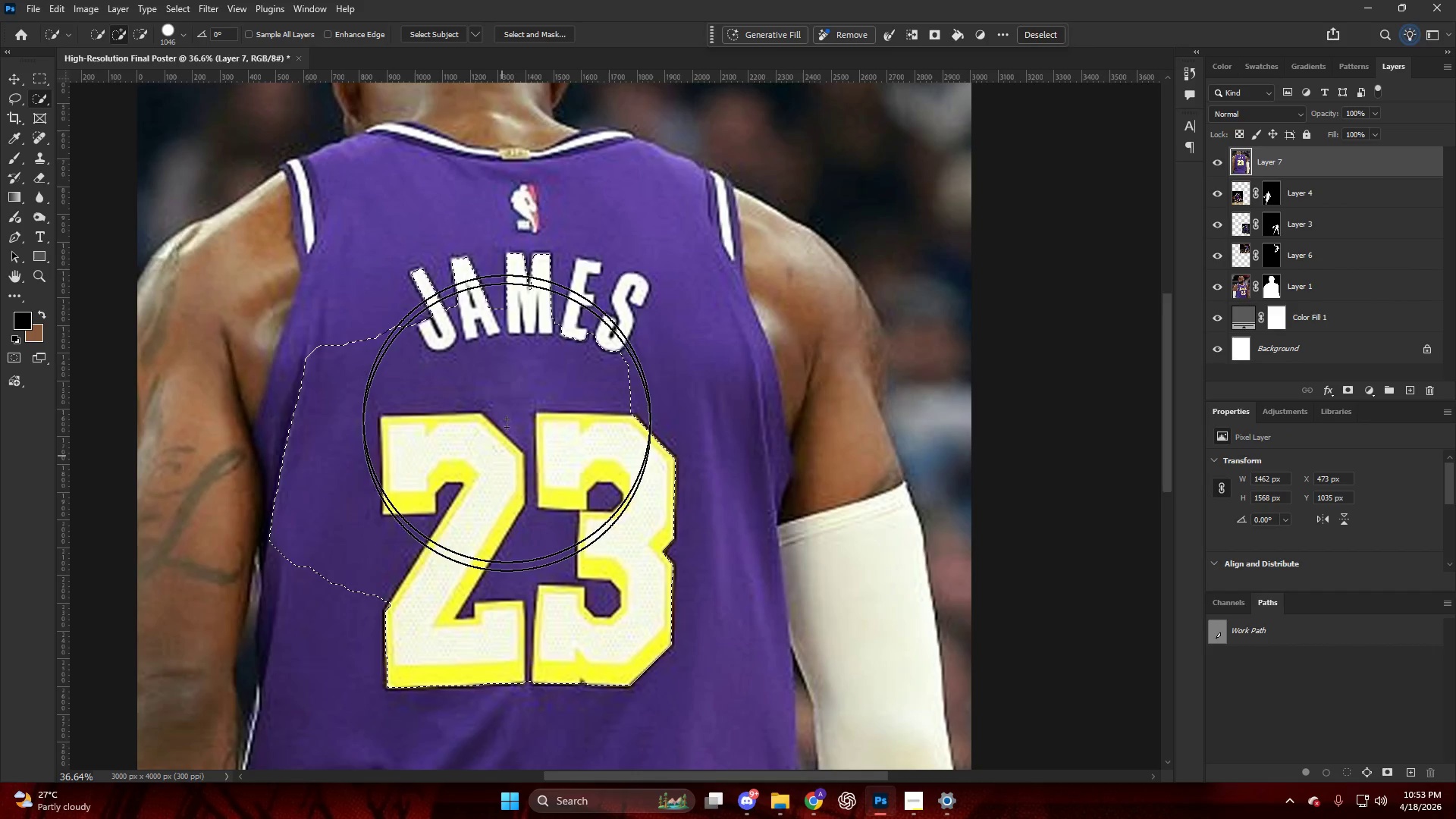 
left_click([522, 359])
 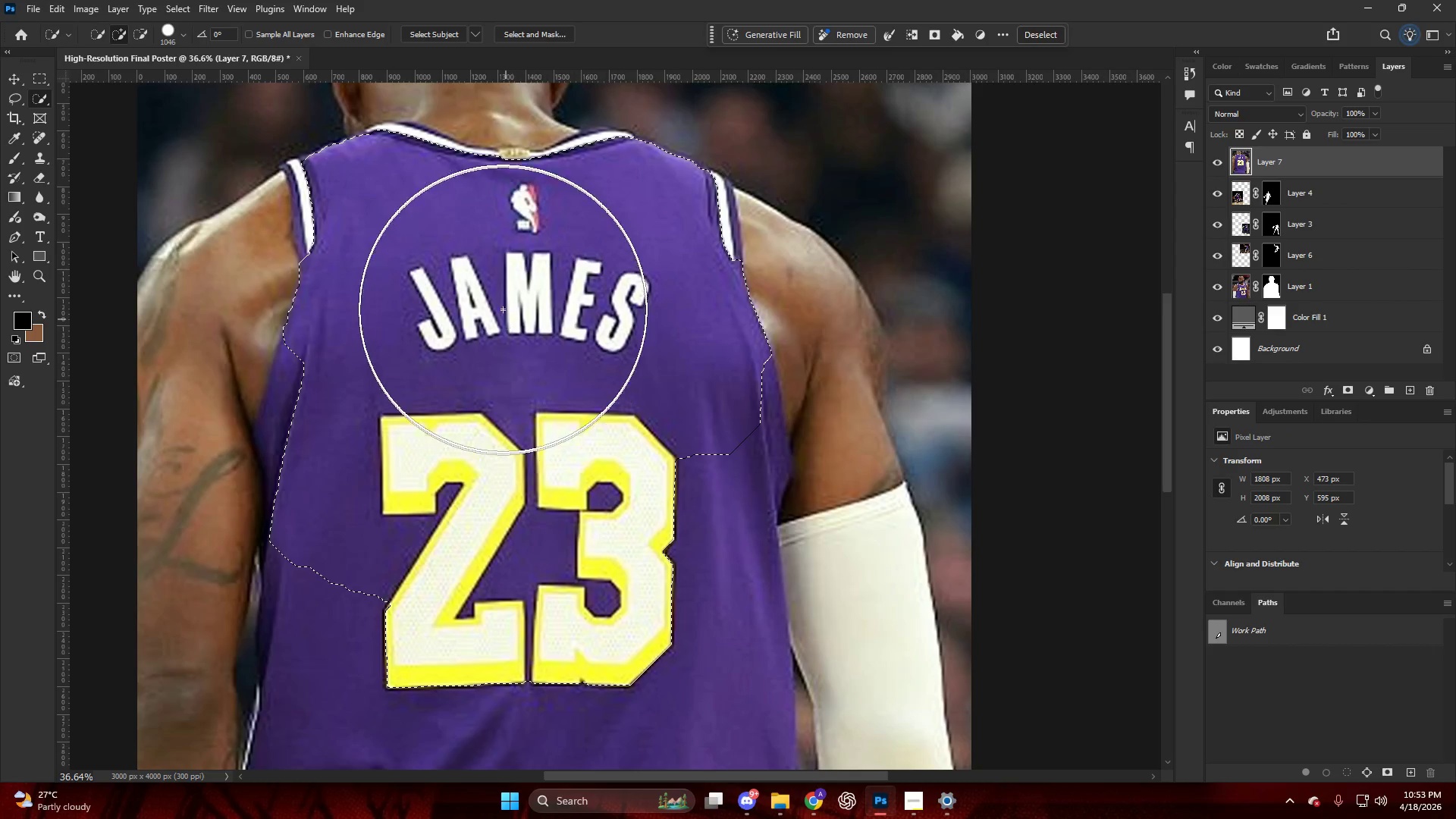 
left_click([500, 300])
 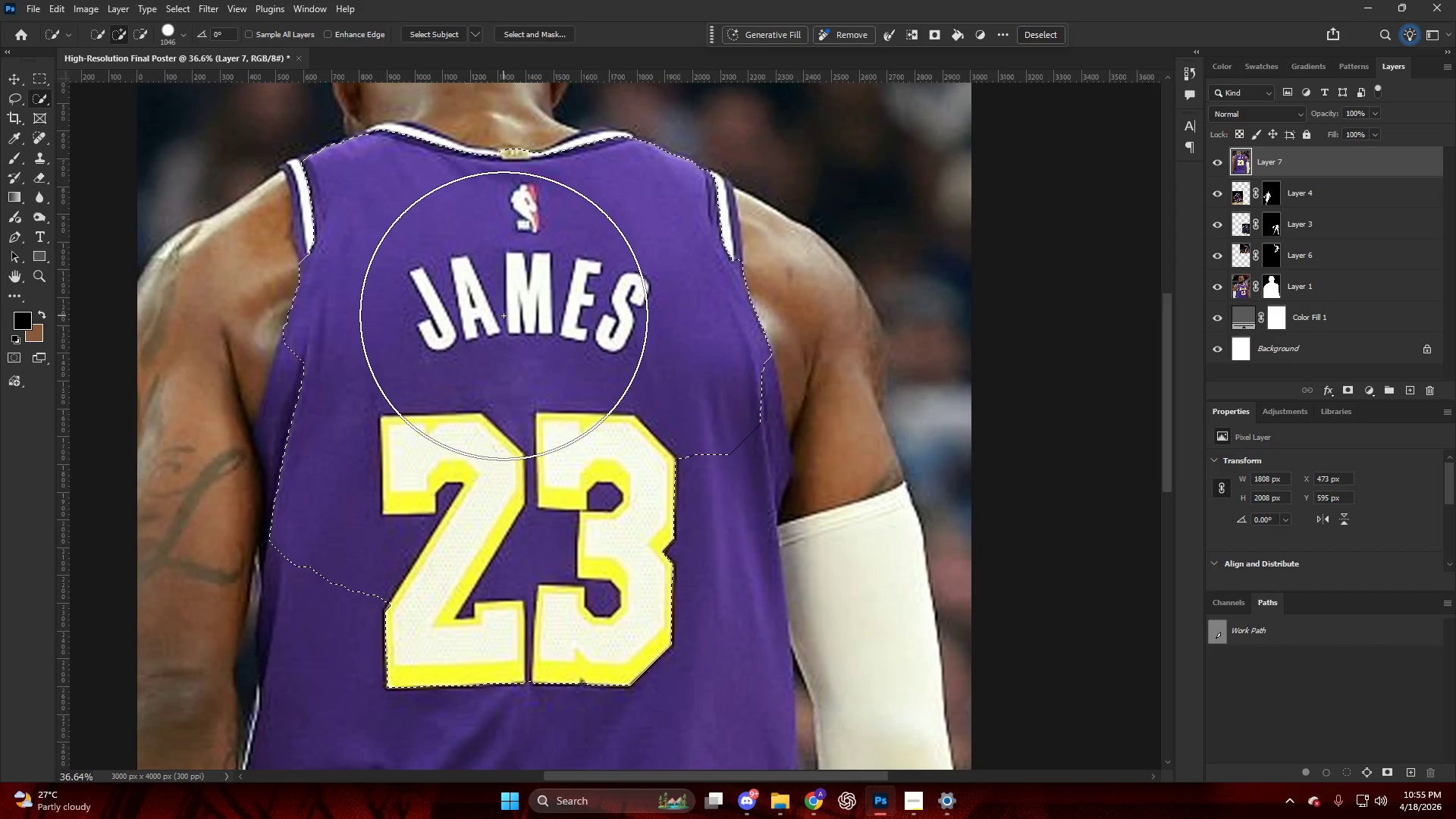 
wait(112.59)
 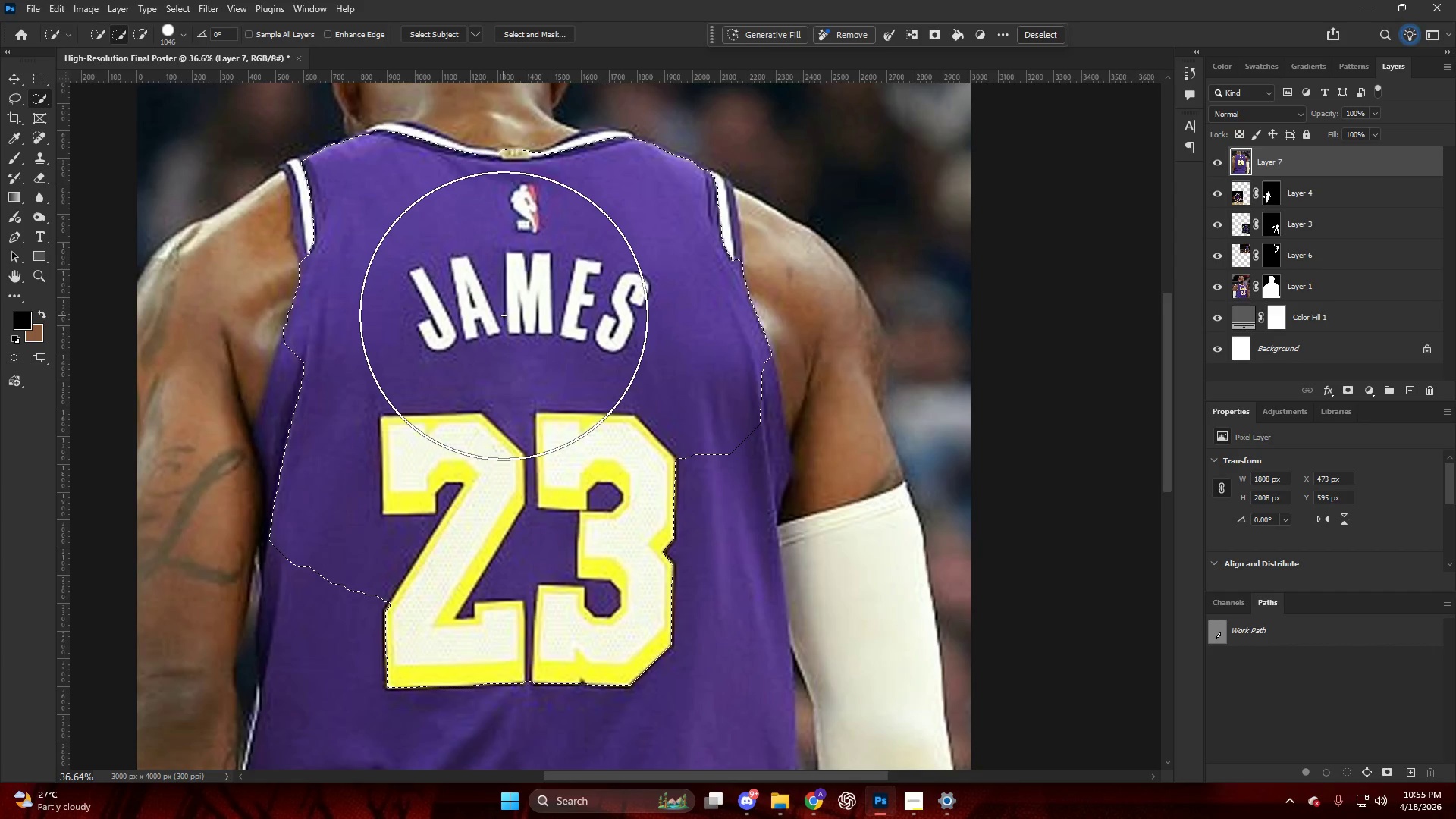 
hold_key(key=AltLeft, duration=0.52)
 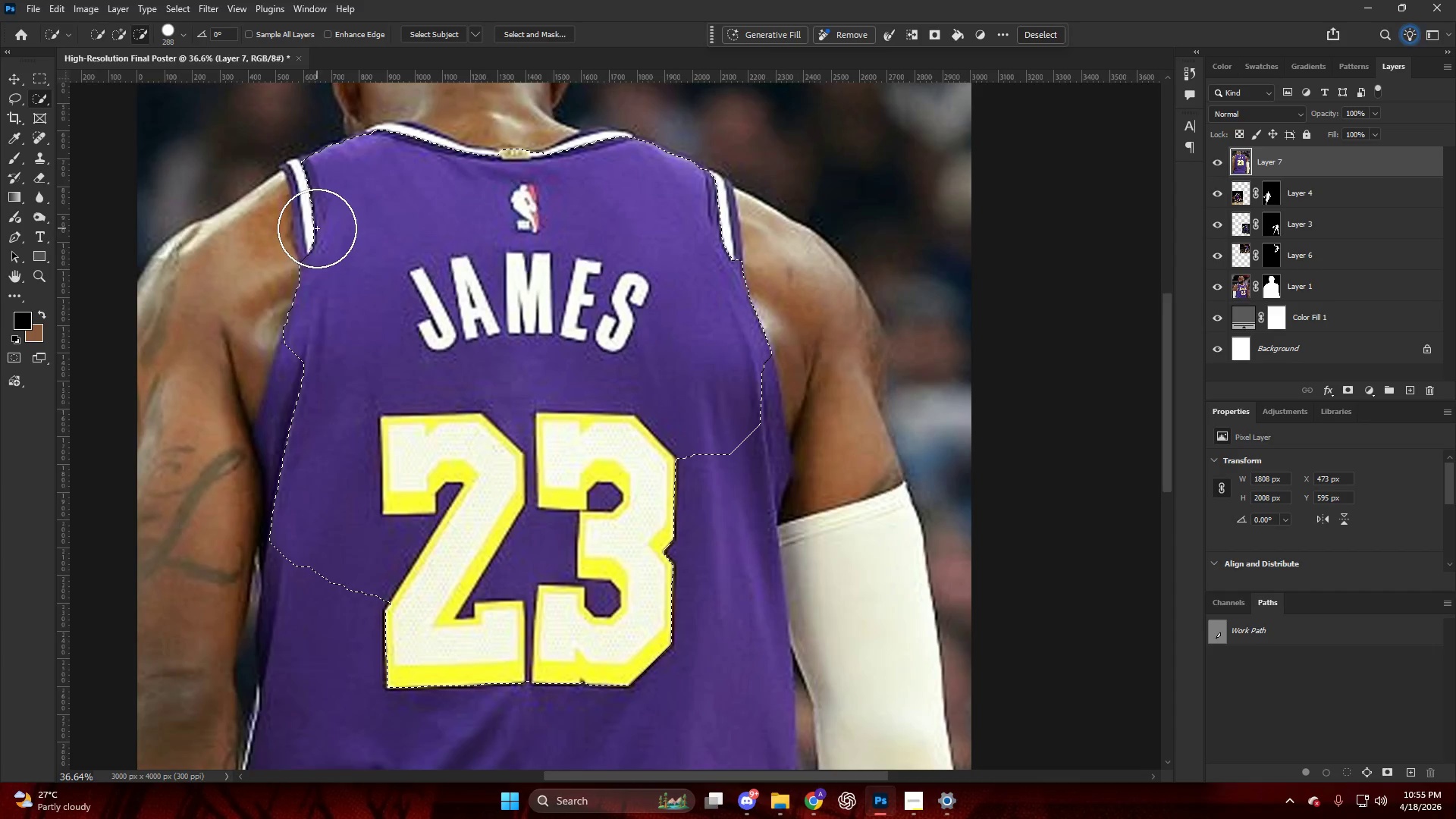 
scroll: coordinate [318, 228], scroll_direction: up, amount: 4.0
 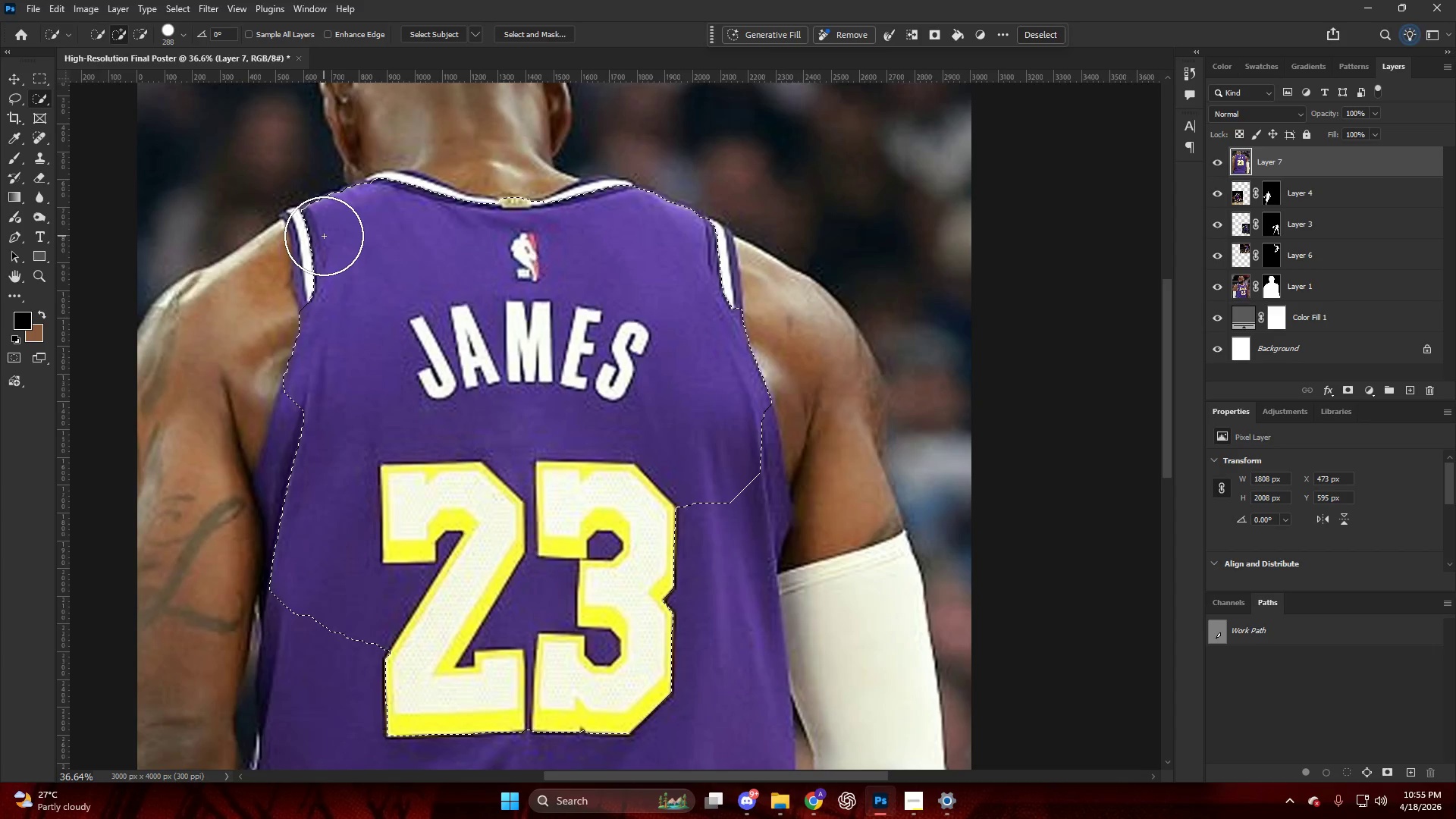 
hold_key(key=AltLeft, duration=0.44)
 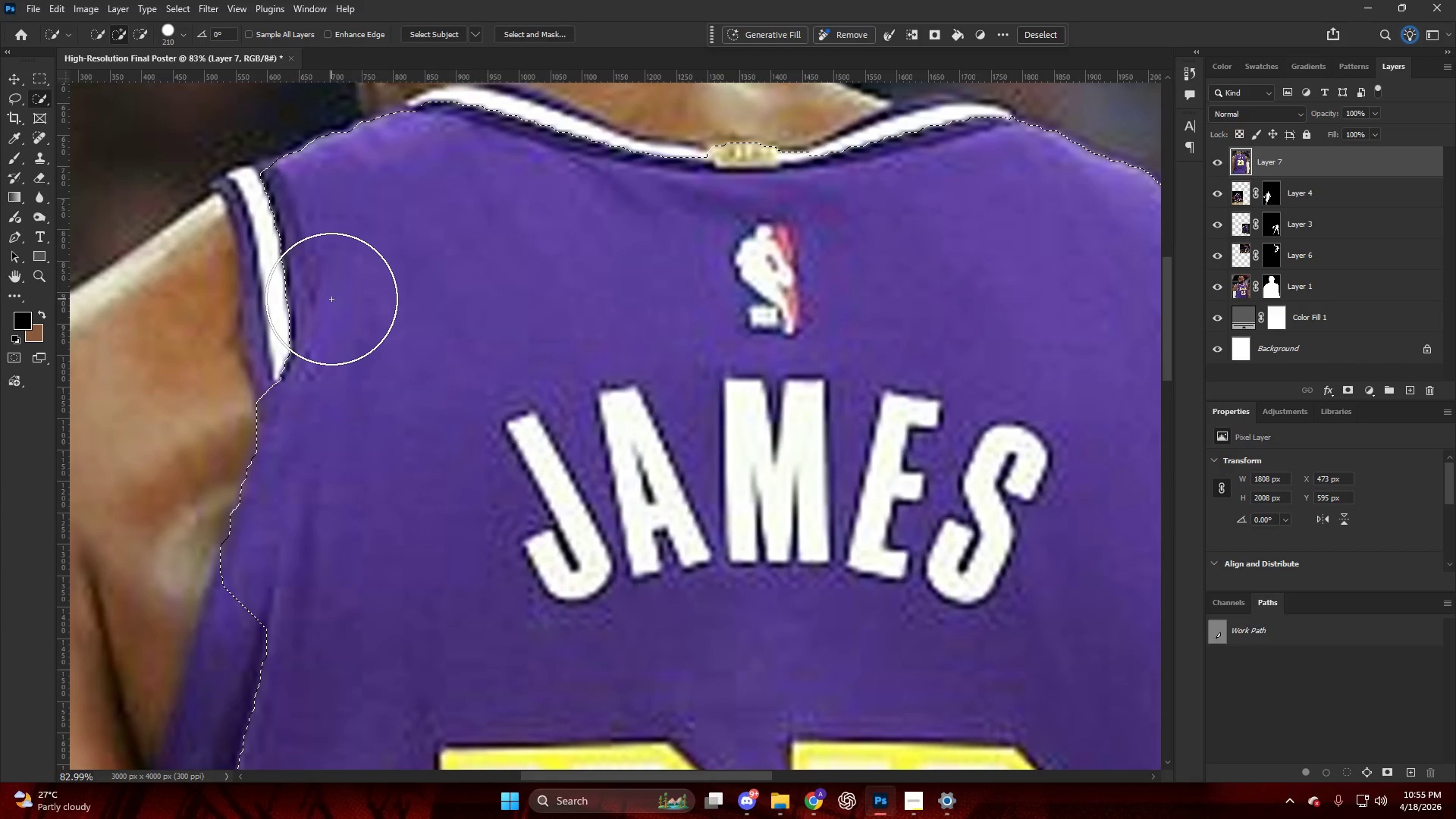 
key(Alt+AltLeft)
 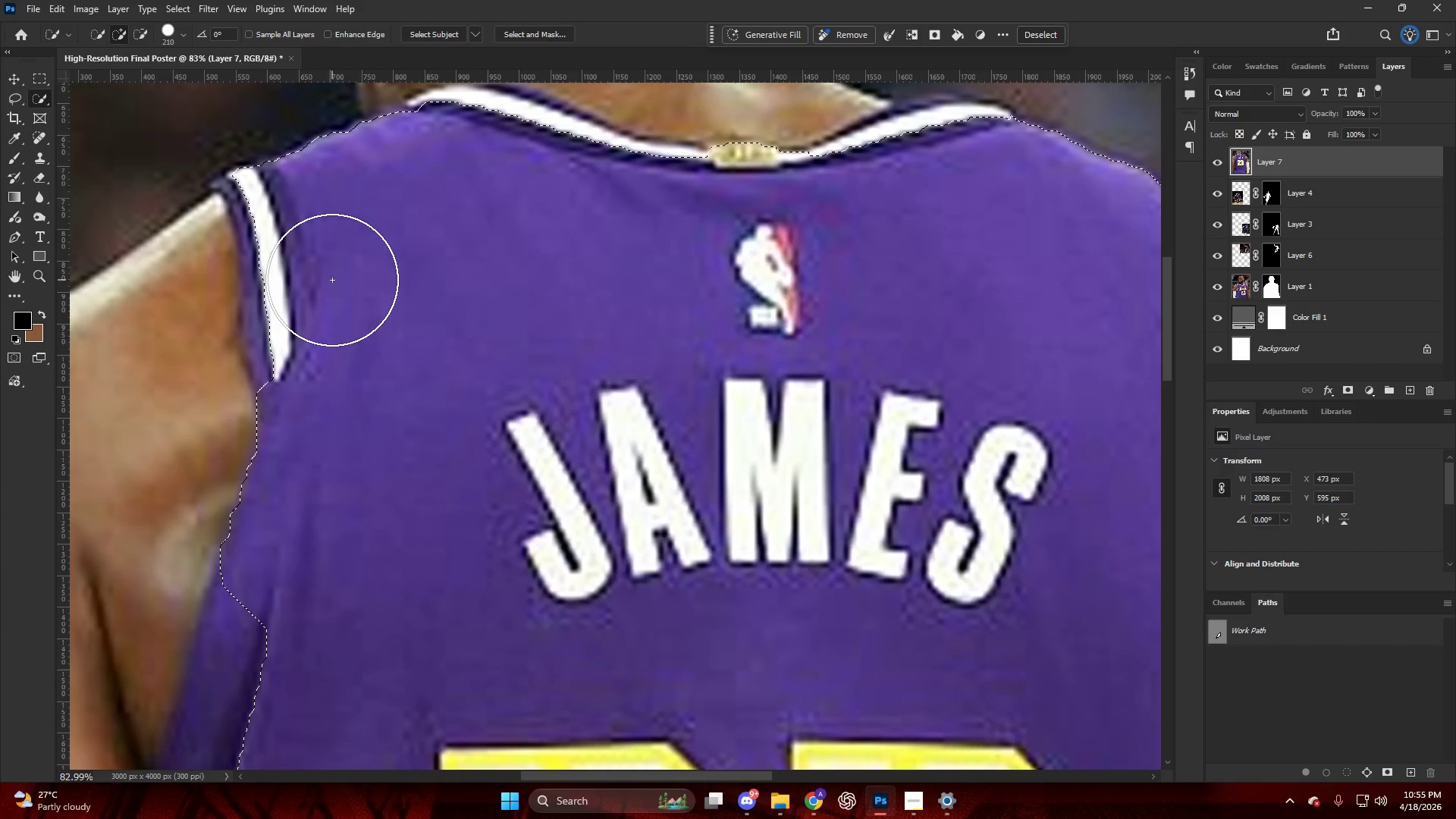 
scroll: coordinate [333, 240], scroll_direction: up, amount: 9.0
 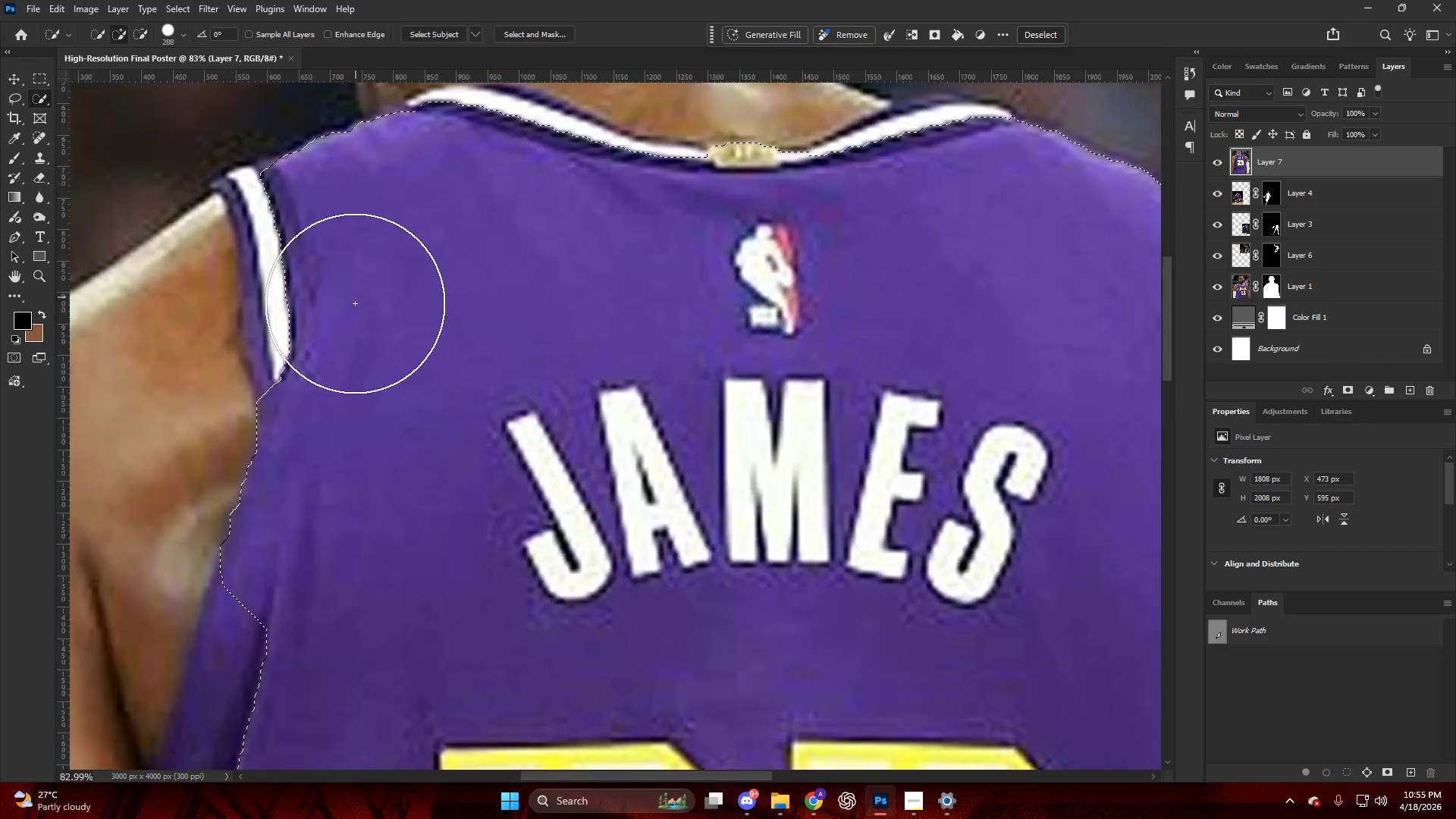 
left_click([312, 276])
 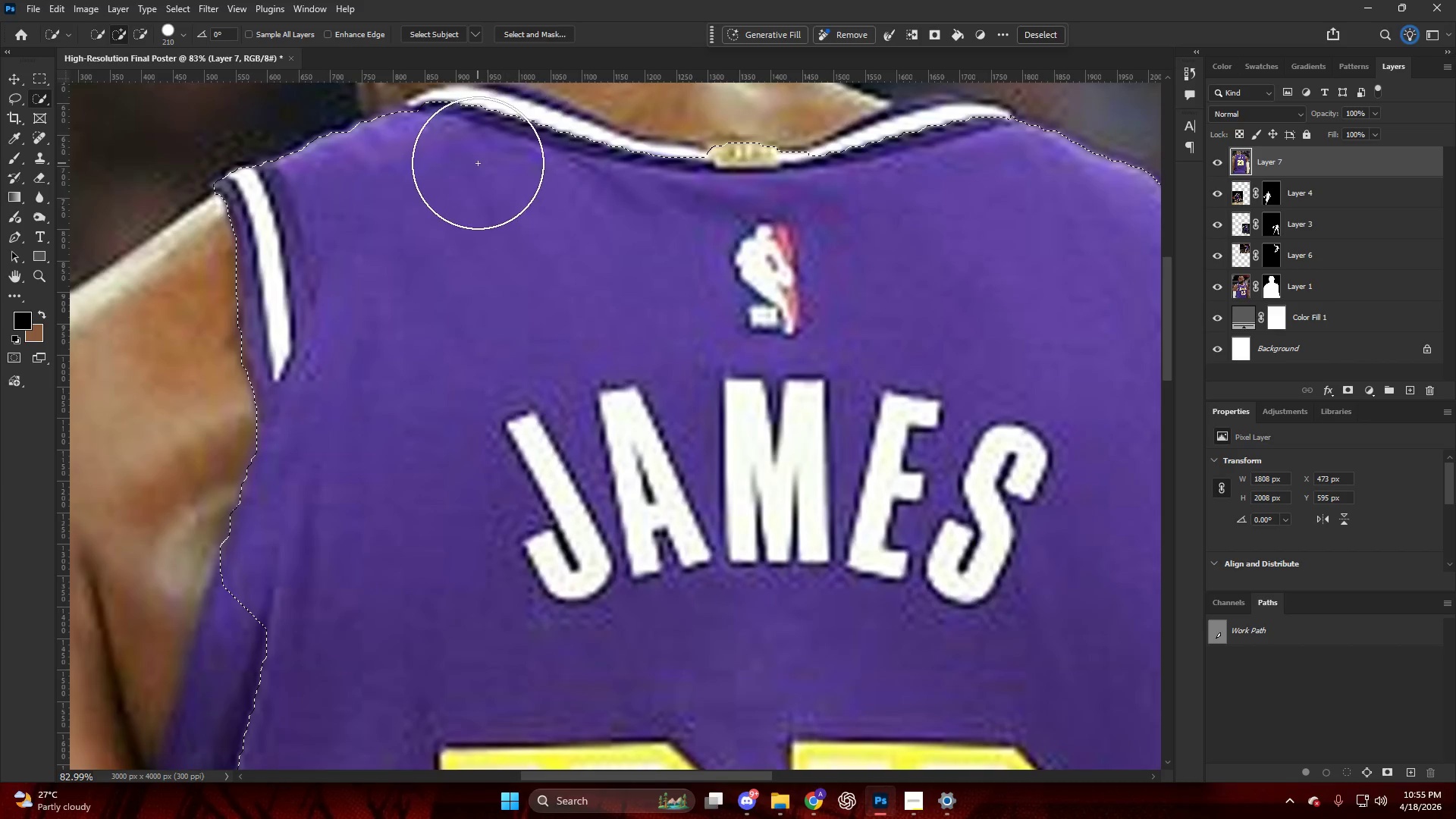 
double_click([667, 203])
 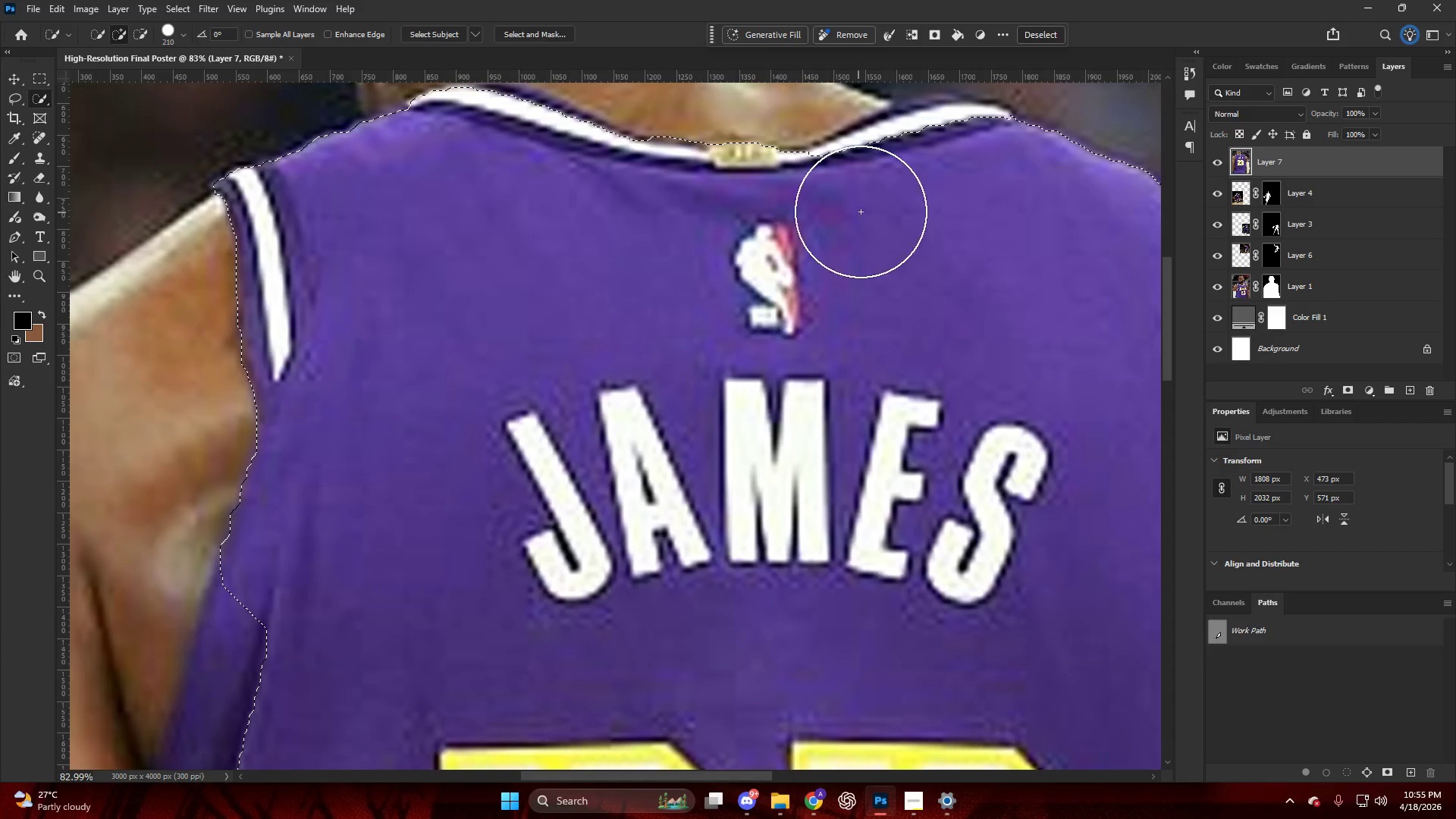 
triple_click([937, 176])
 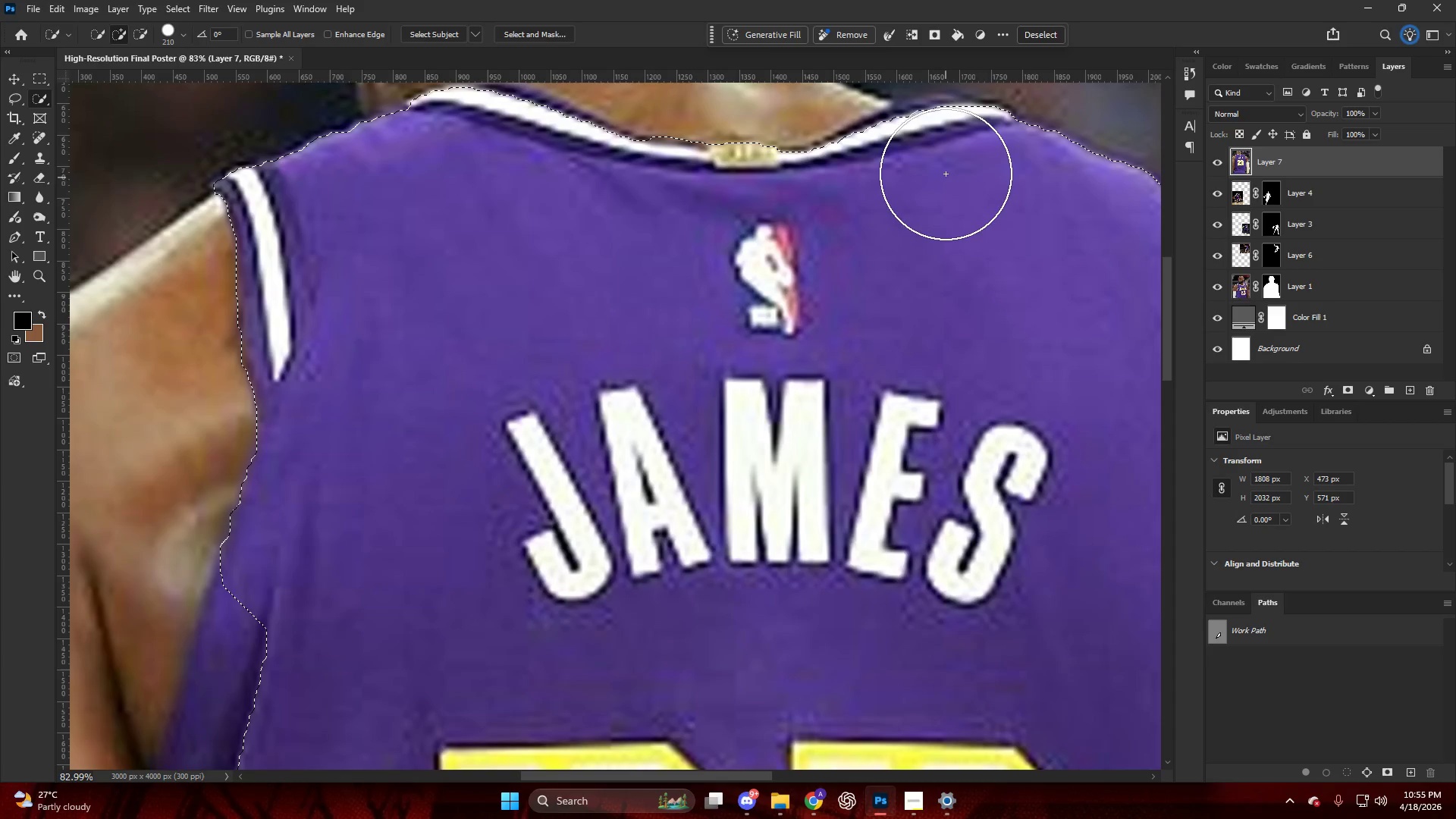 
left_click([946, 167])
 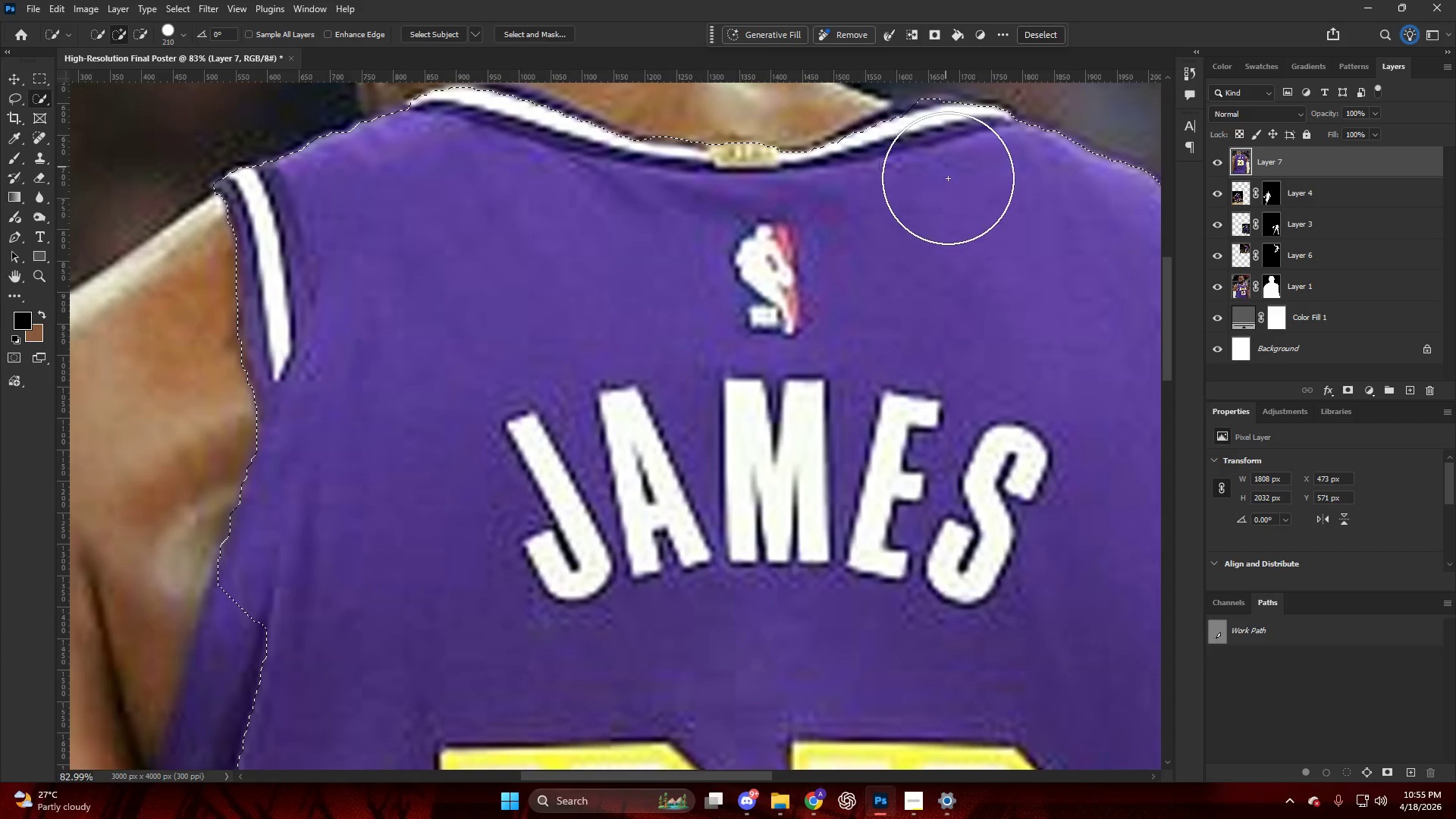 
hold_key(key=AltLeft, duration=0.52)
 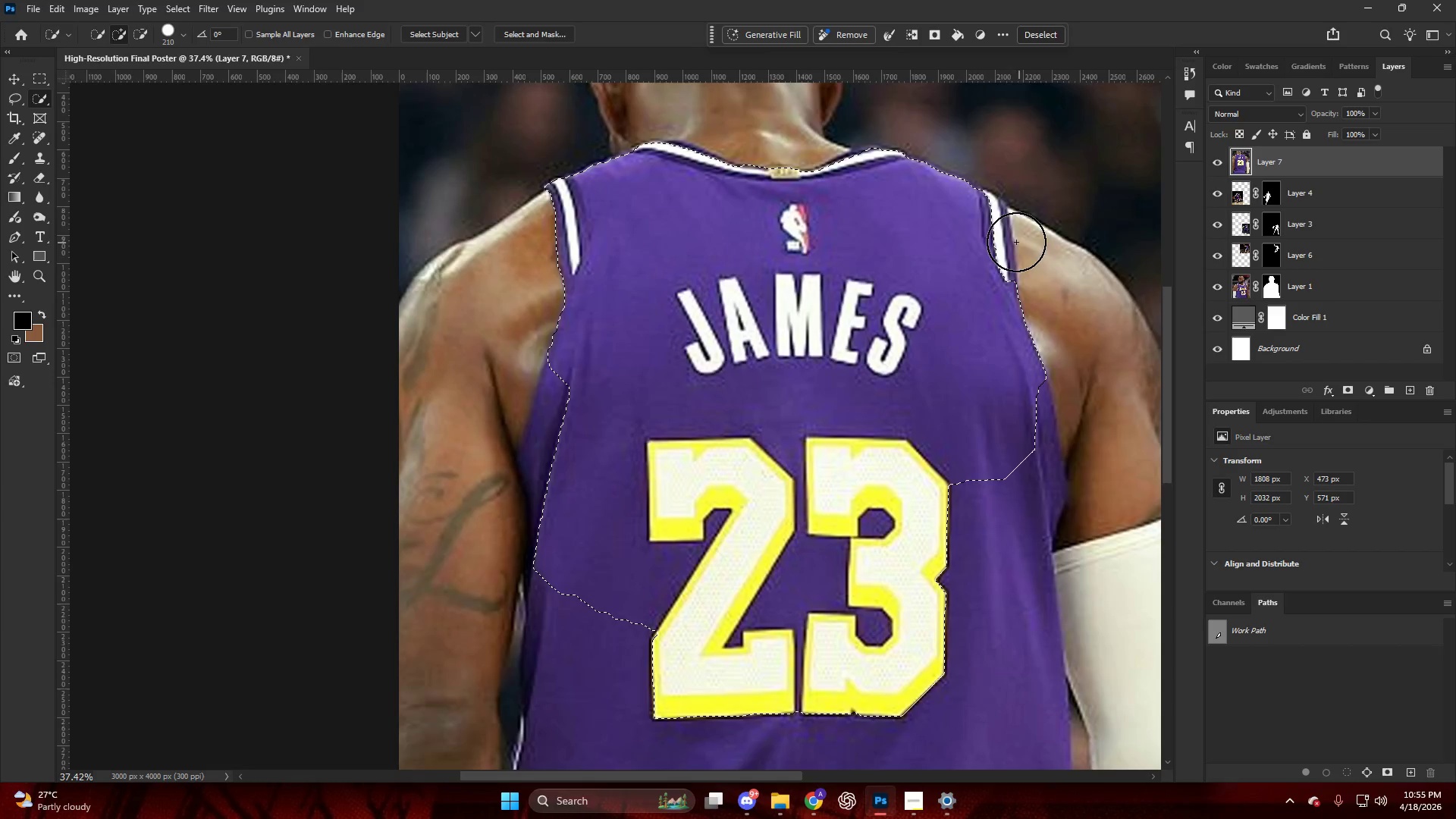 
key(Alt+AltLeft)
 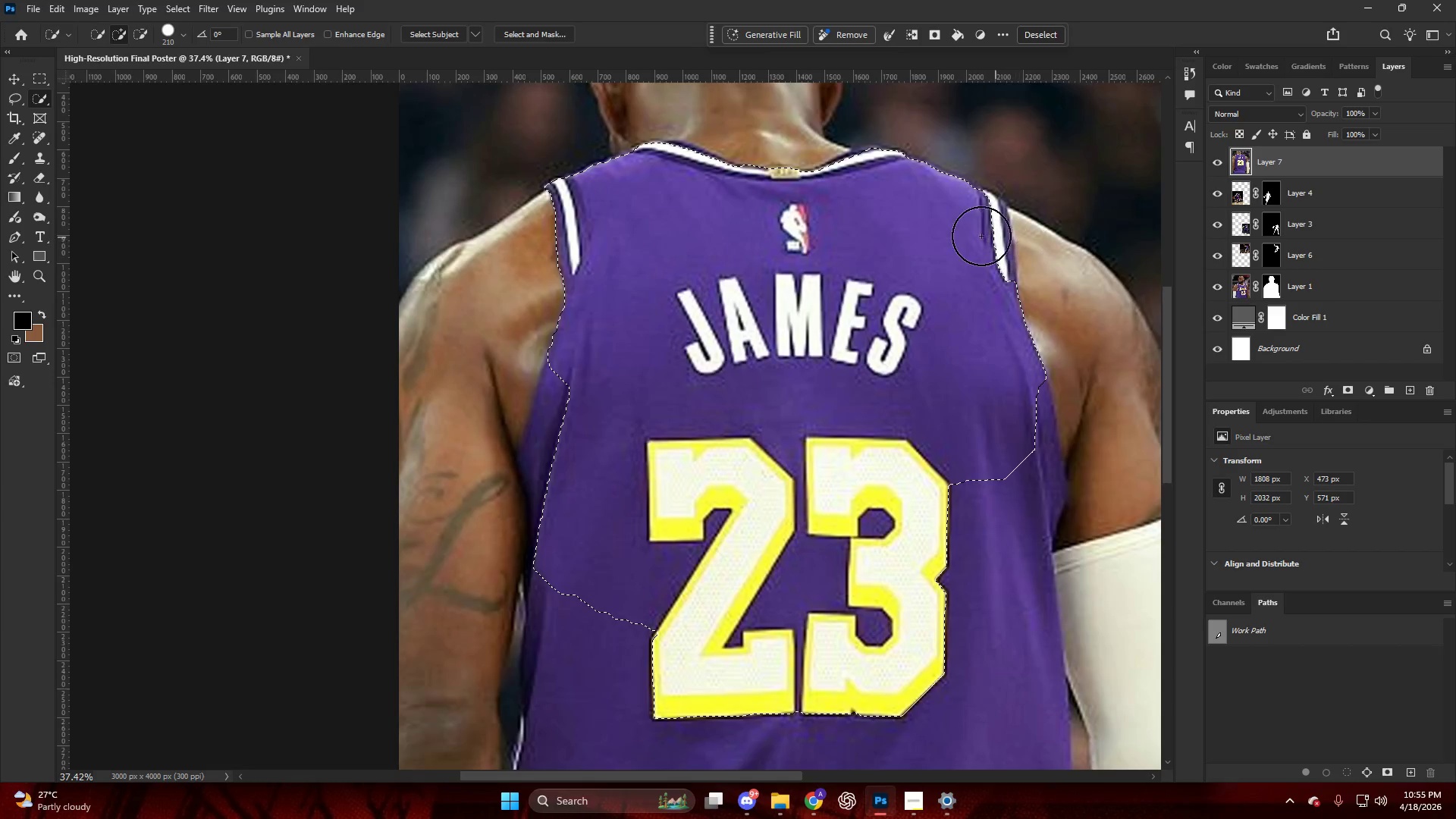 
scroll: coordinate [1025, 246], scroll_direction: down, amount: 9.0
 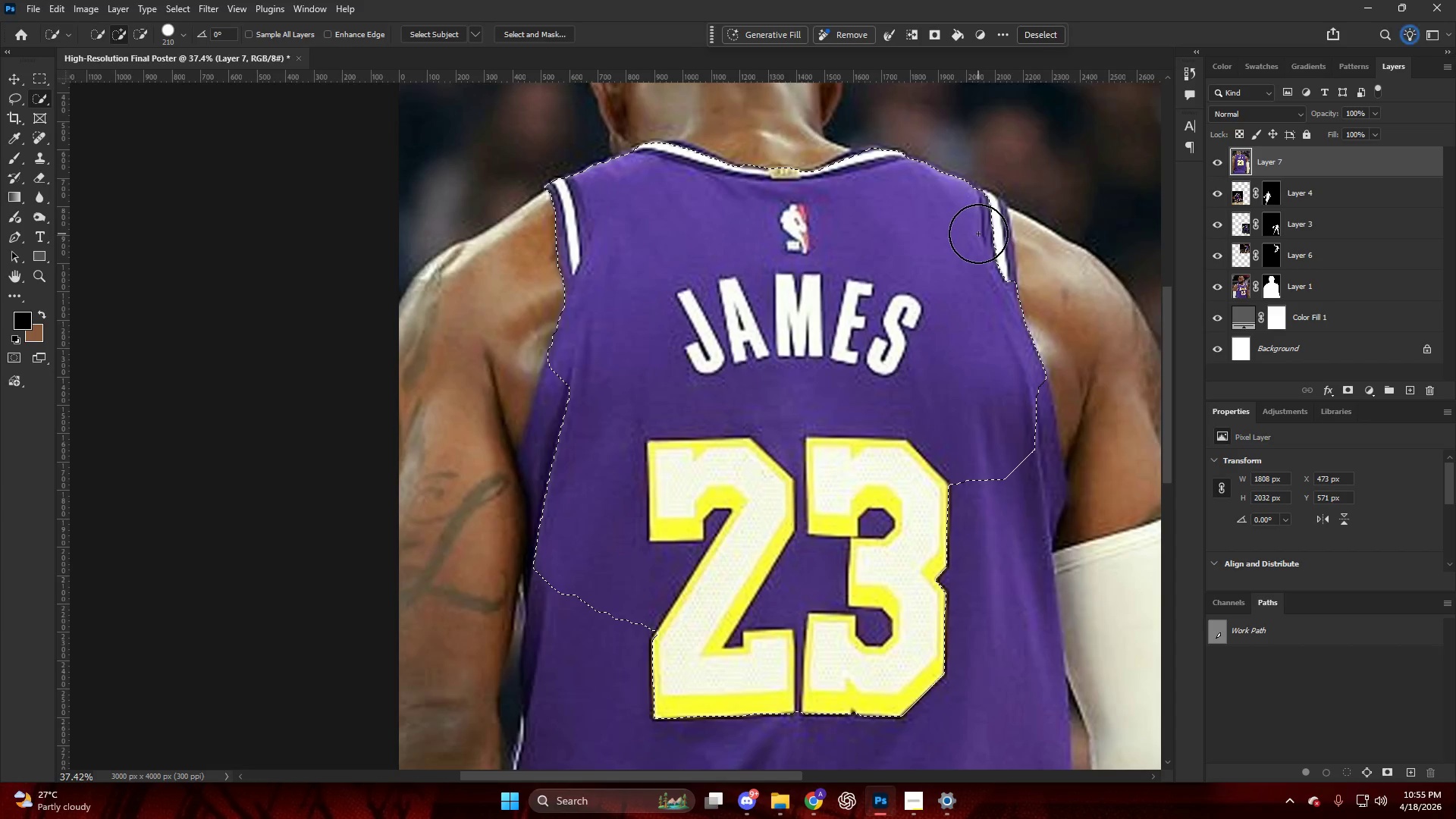 
left_click([978, 234])
 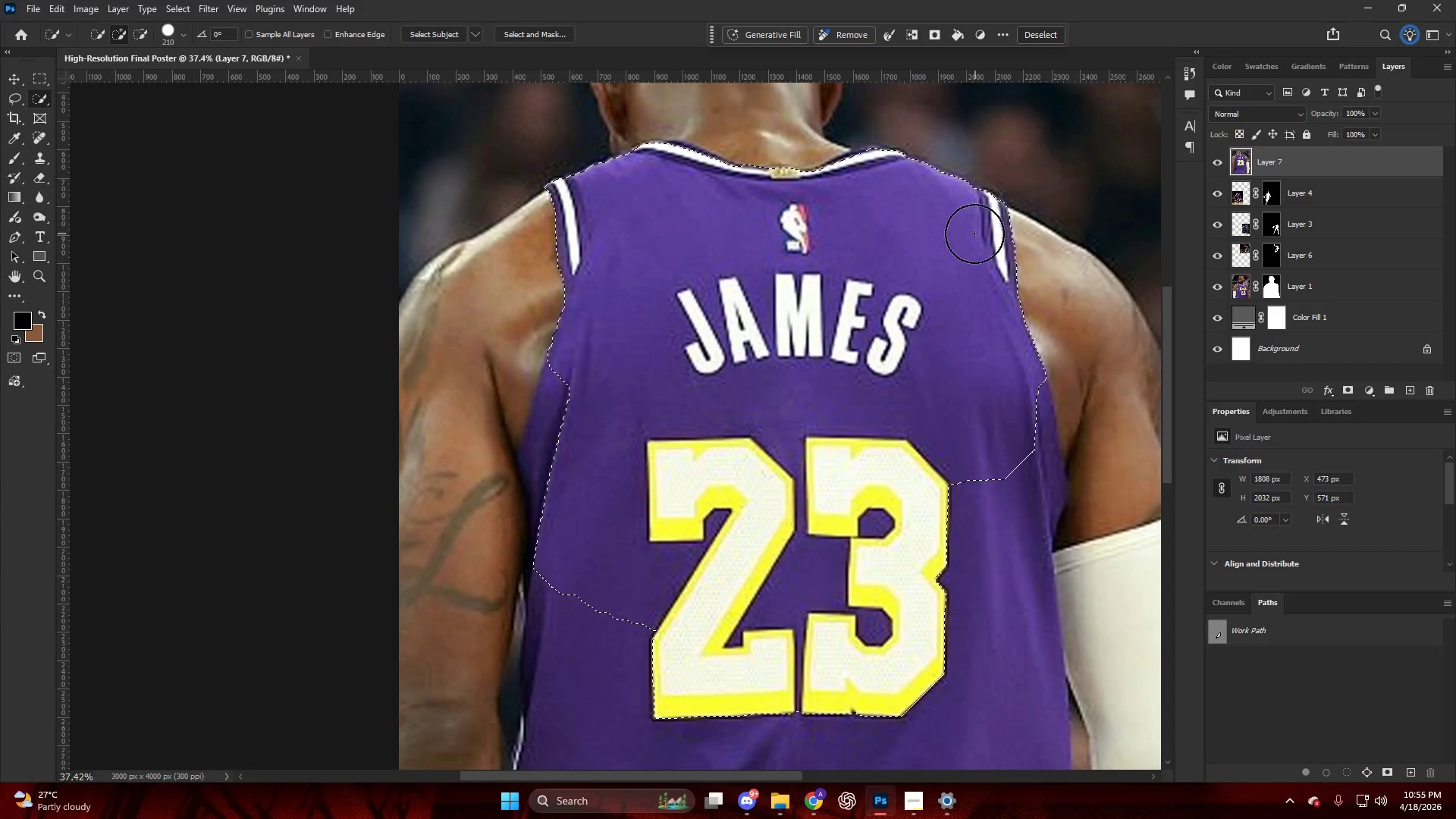 
key(Alt+AltLeft)
 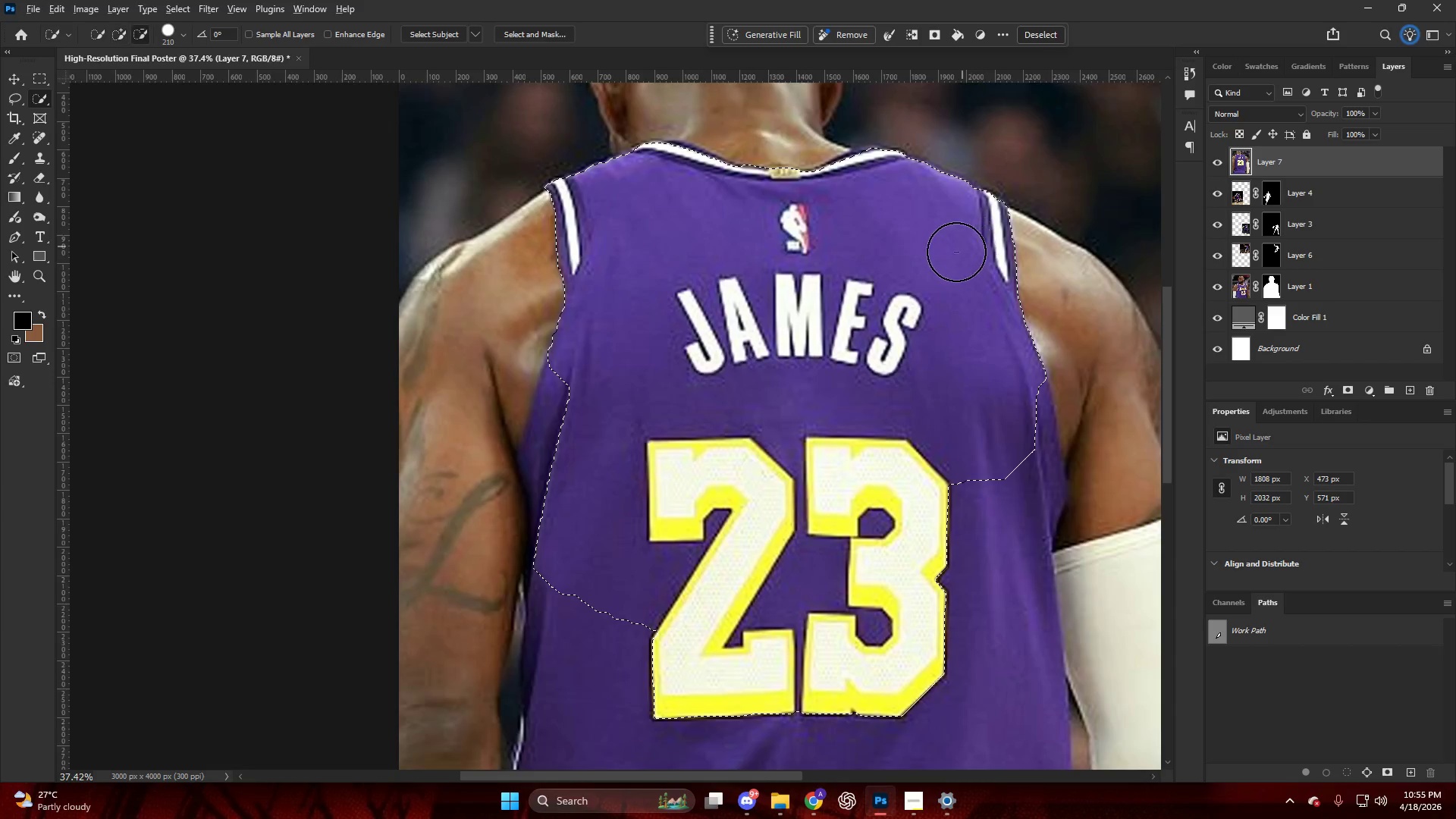 
key(Alt+AltLeft)
 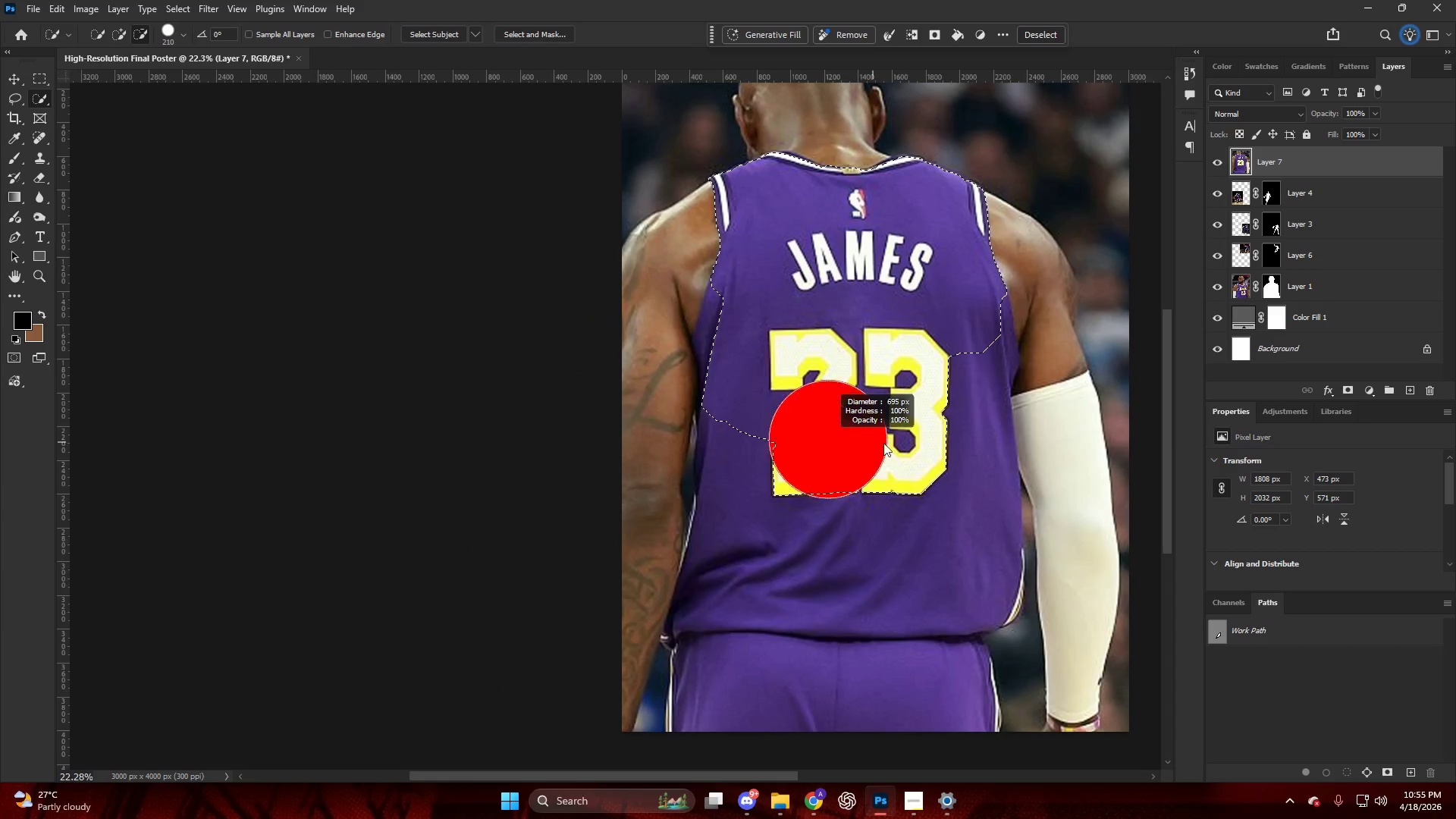 
scroll: coordinate [936, 298], scroll_direction: down, amount: 9.0
 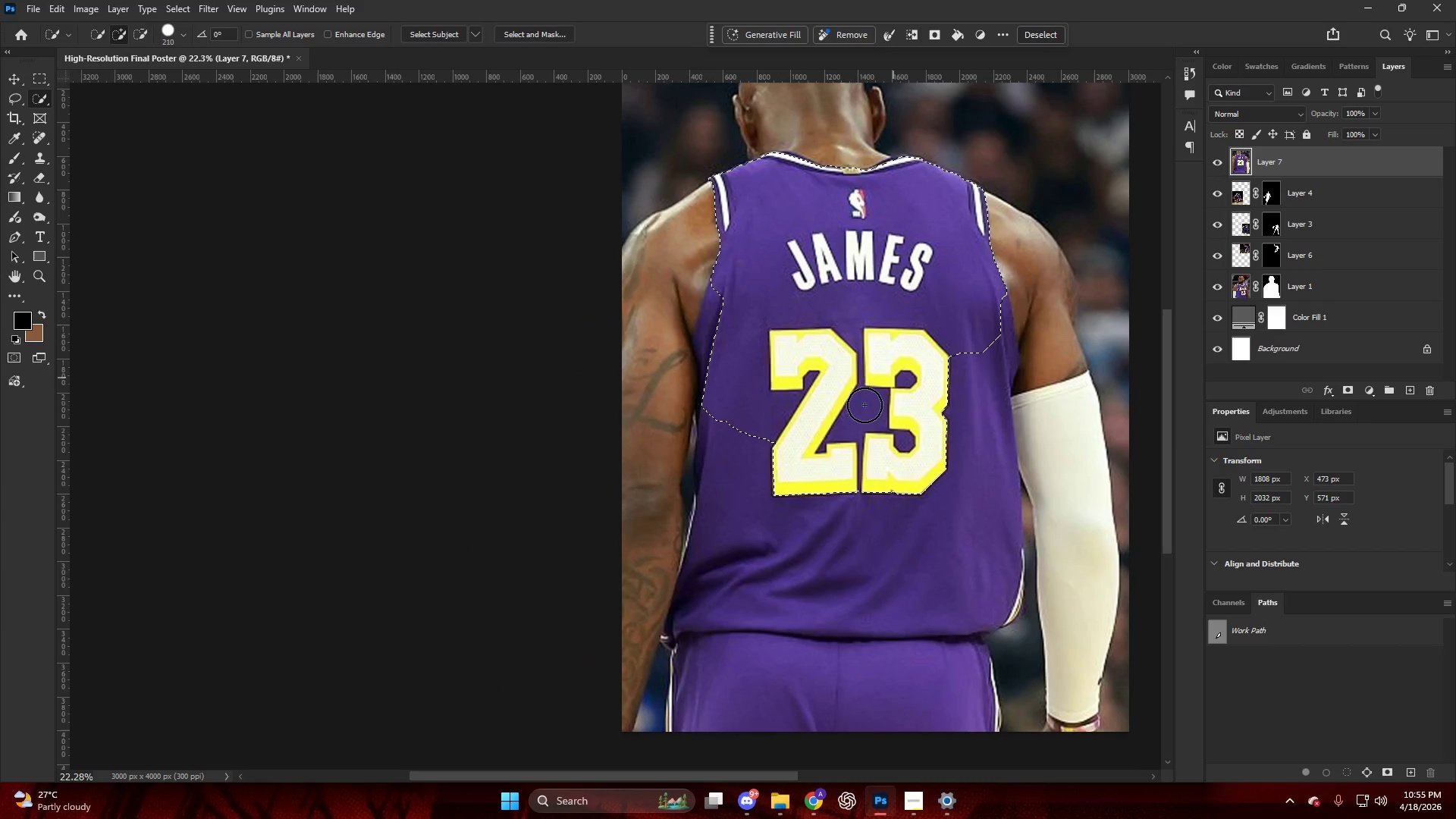 
left_click([870, 464])
 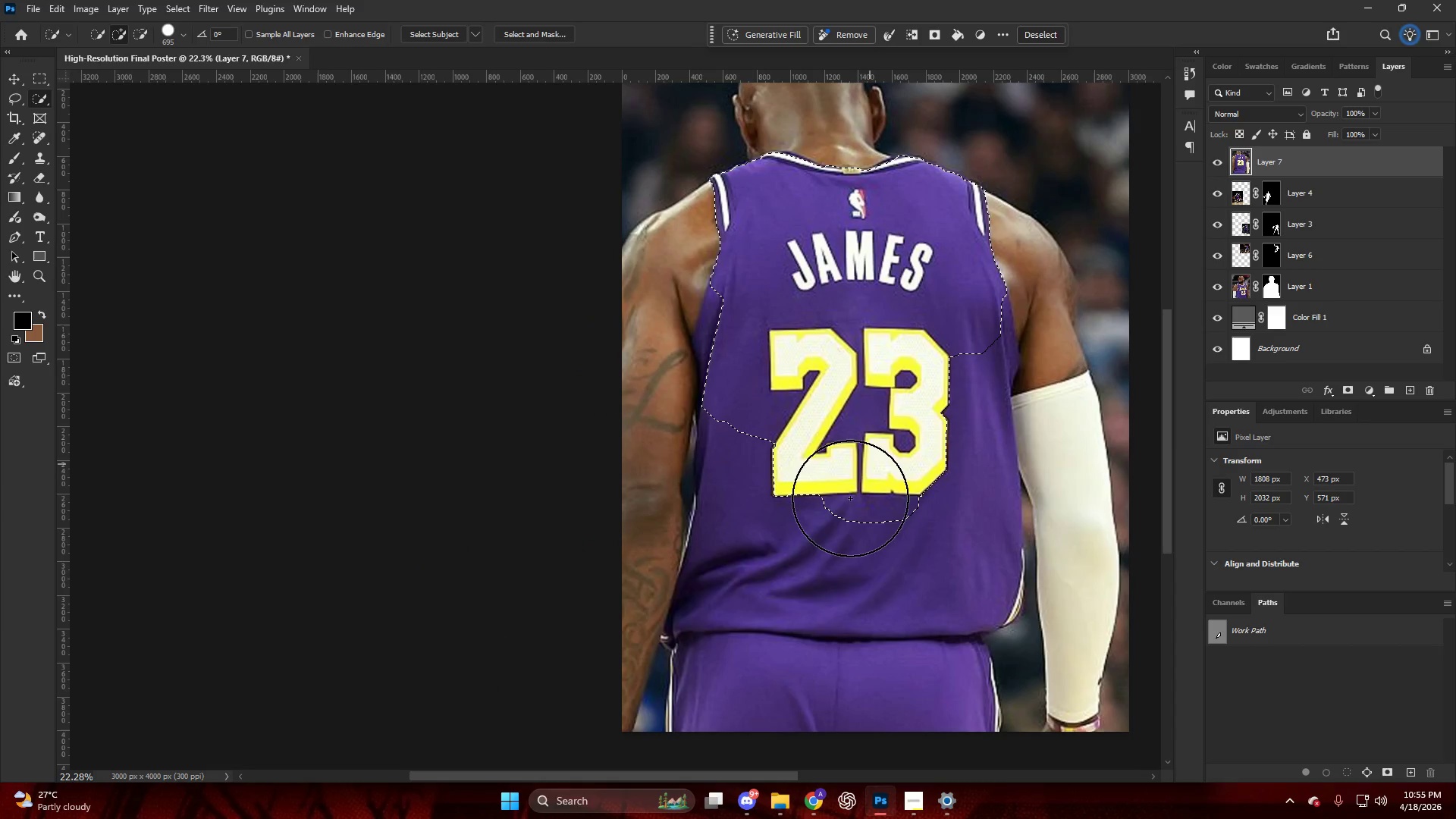 
key(Alt+AltLeft)
 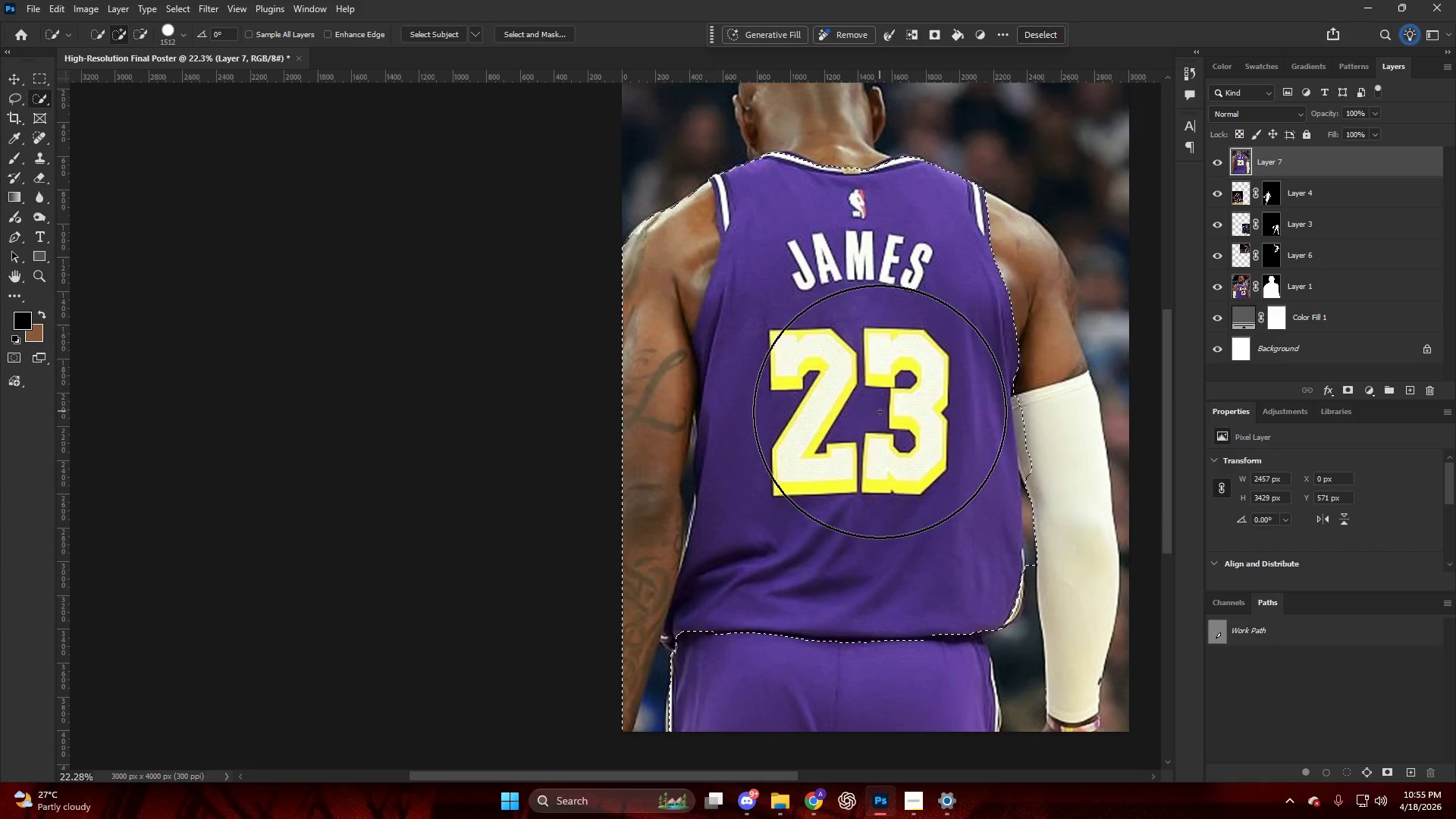 
key(Alt+AltLeft)
 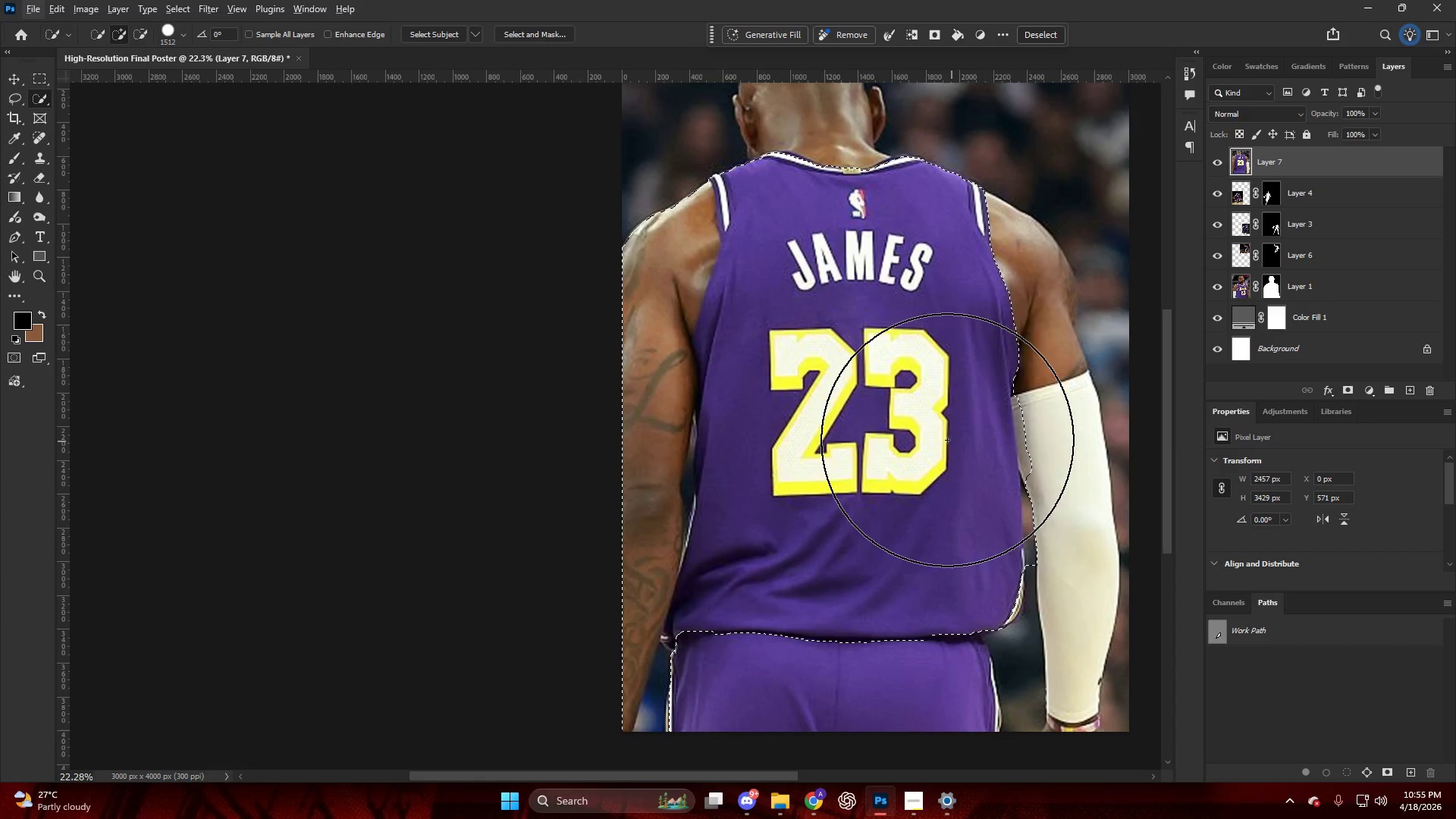 
key(Control+ControlLeft)
 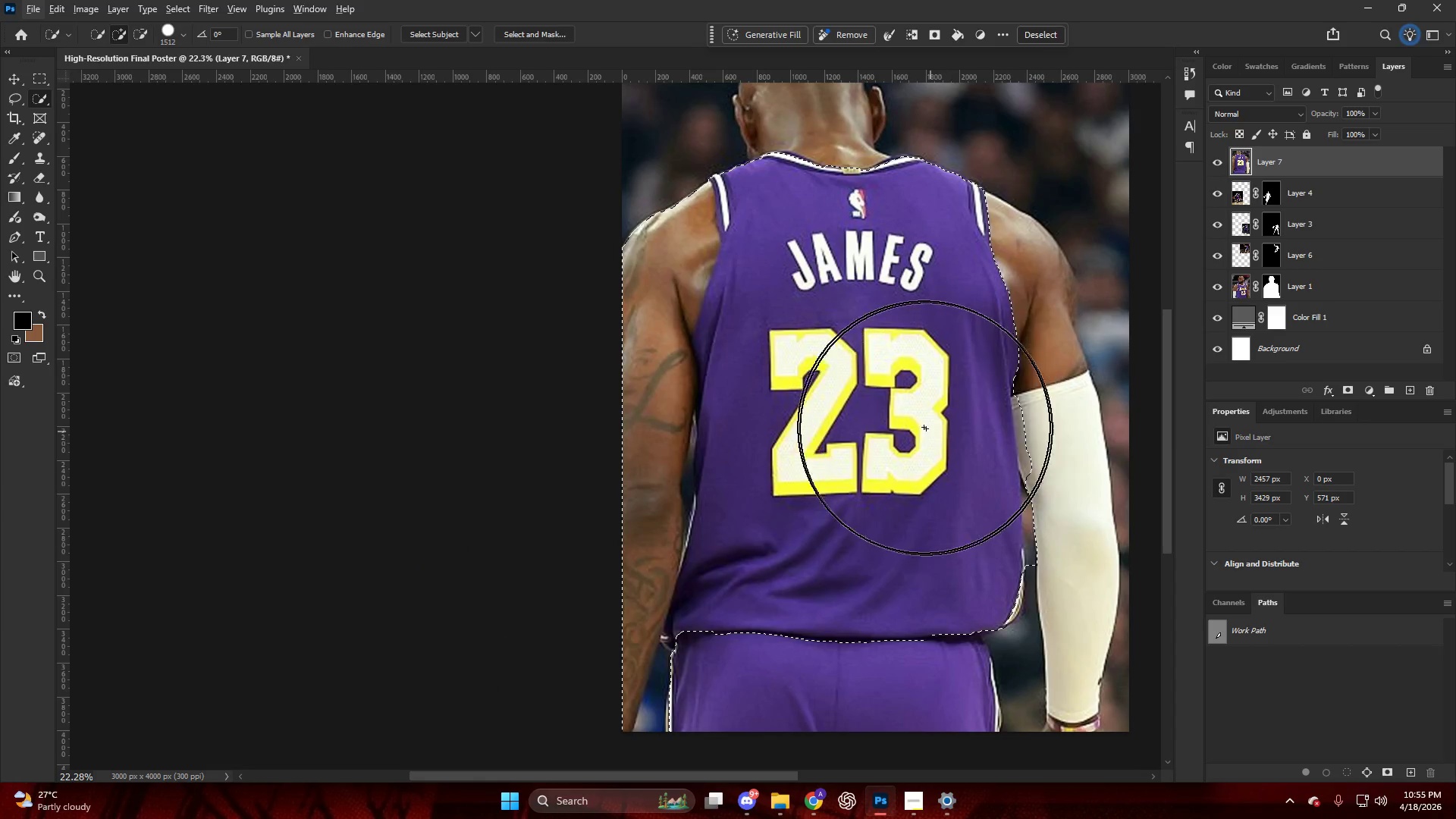 
scroll: coordinate [921, 425], scroll_direction: down, amount: 6.0
 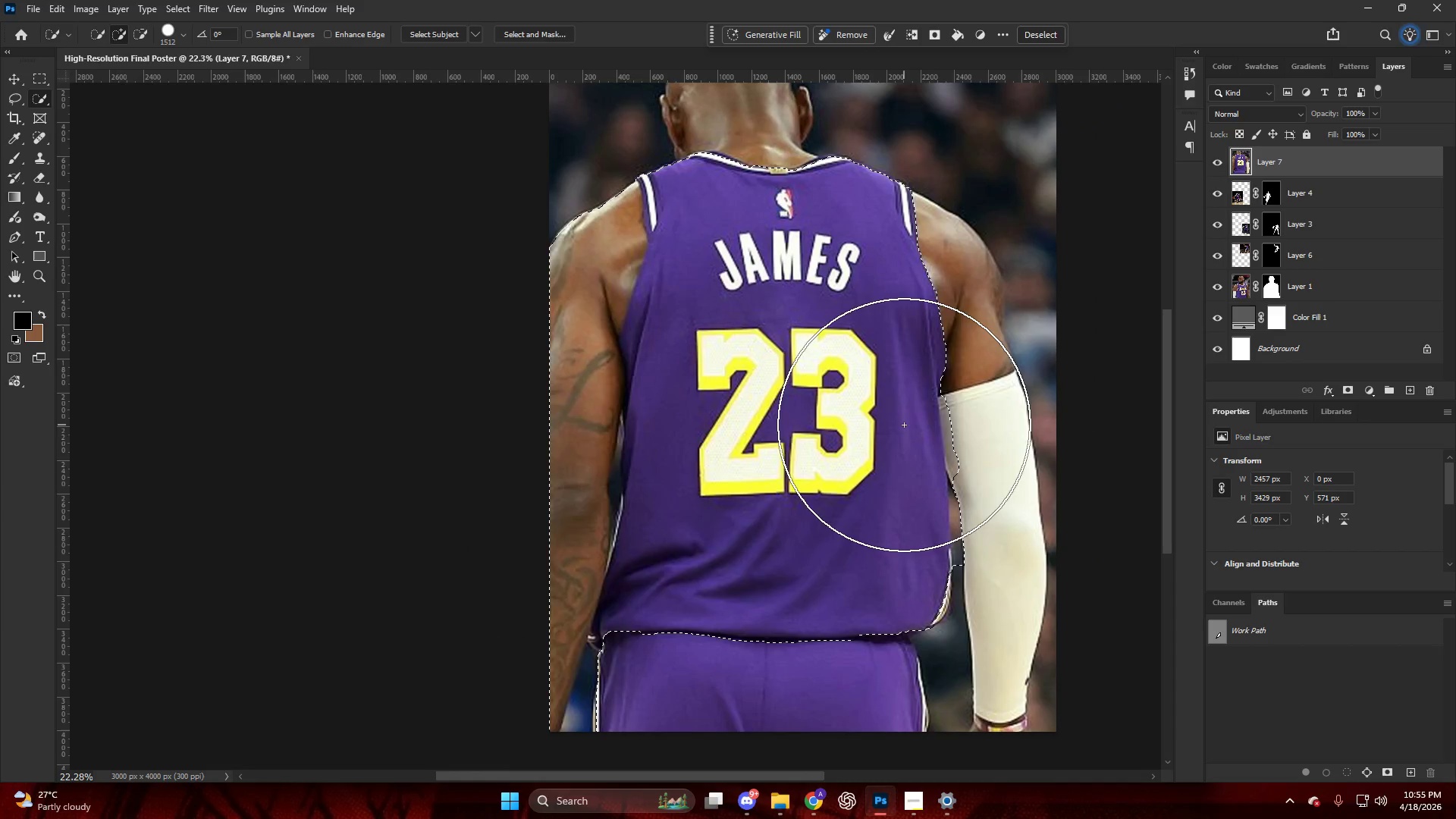 
key(Control+ControlLeft)
 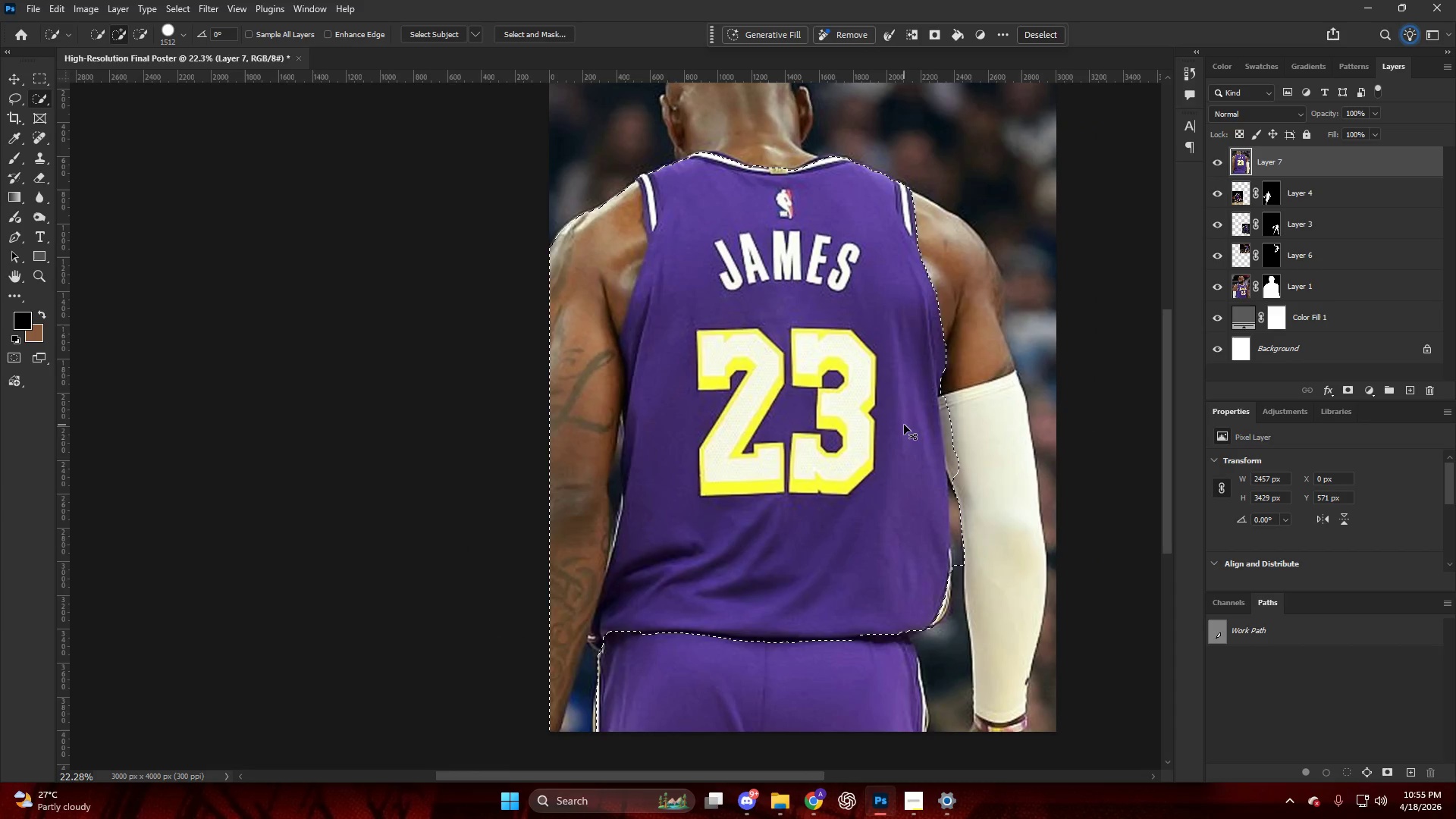 
key(Control+Z)
 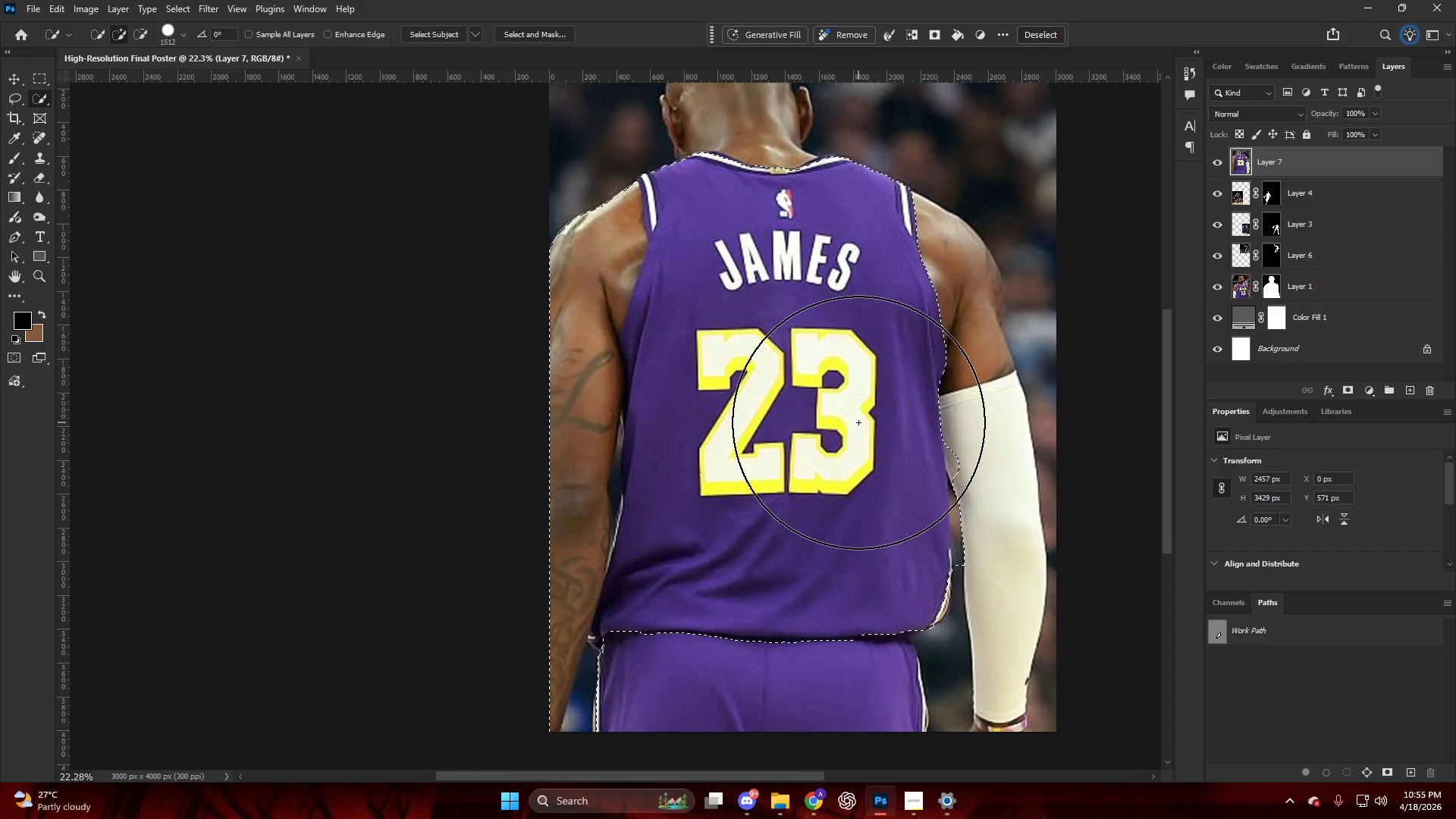 
key(Control+Z)
 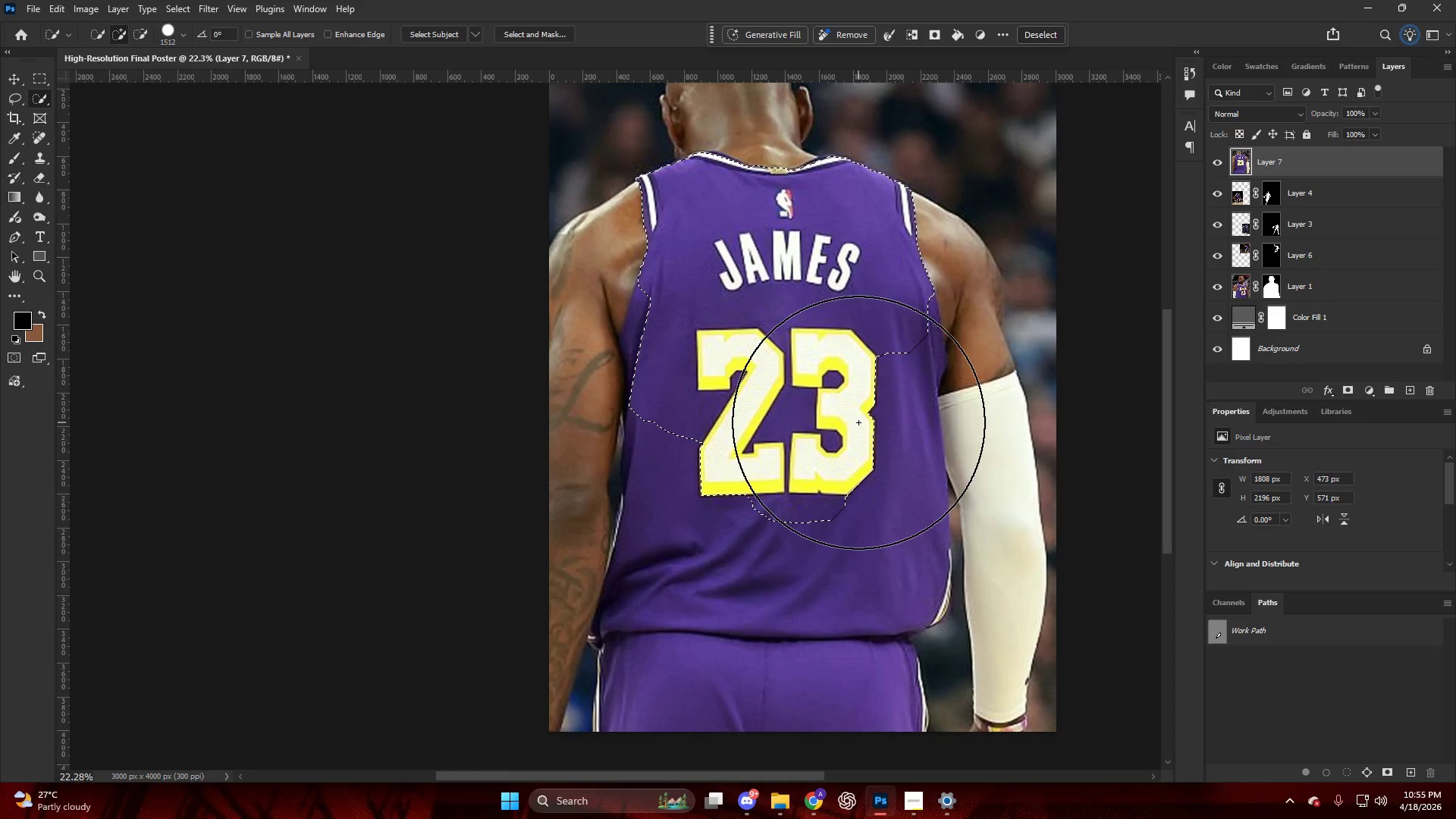 
key(Alt+AltLeft)
 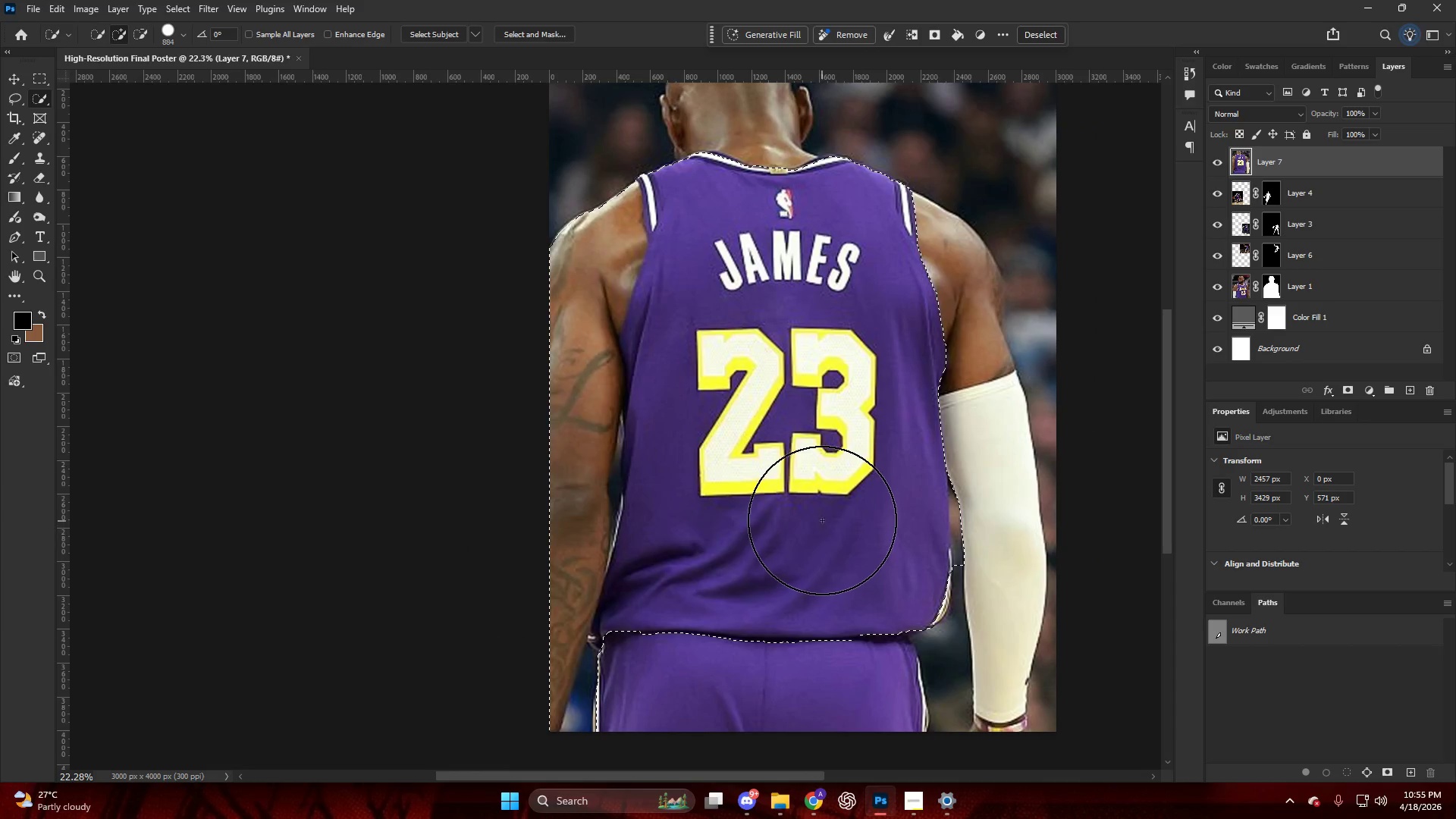 
key(Control+J)
 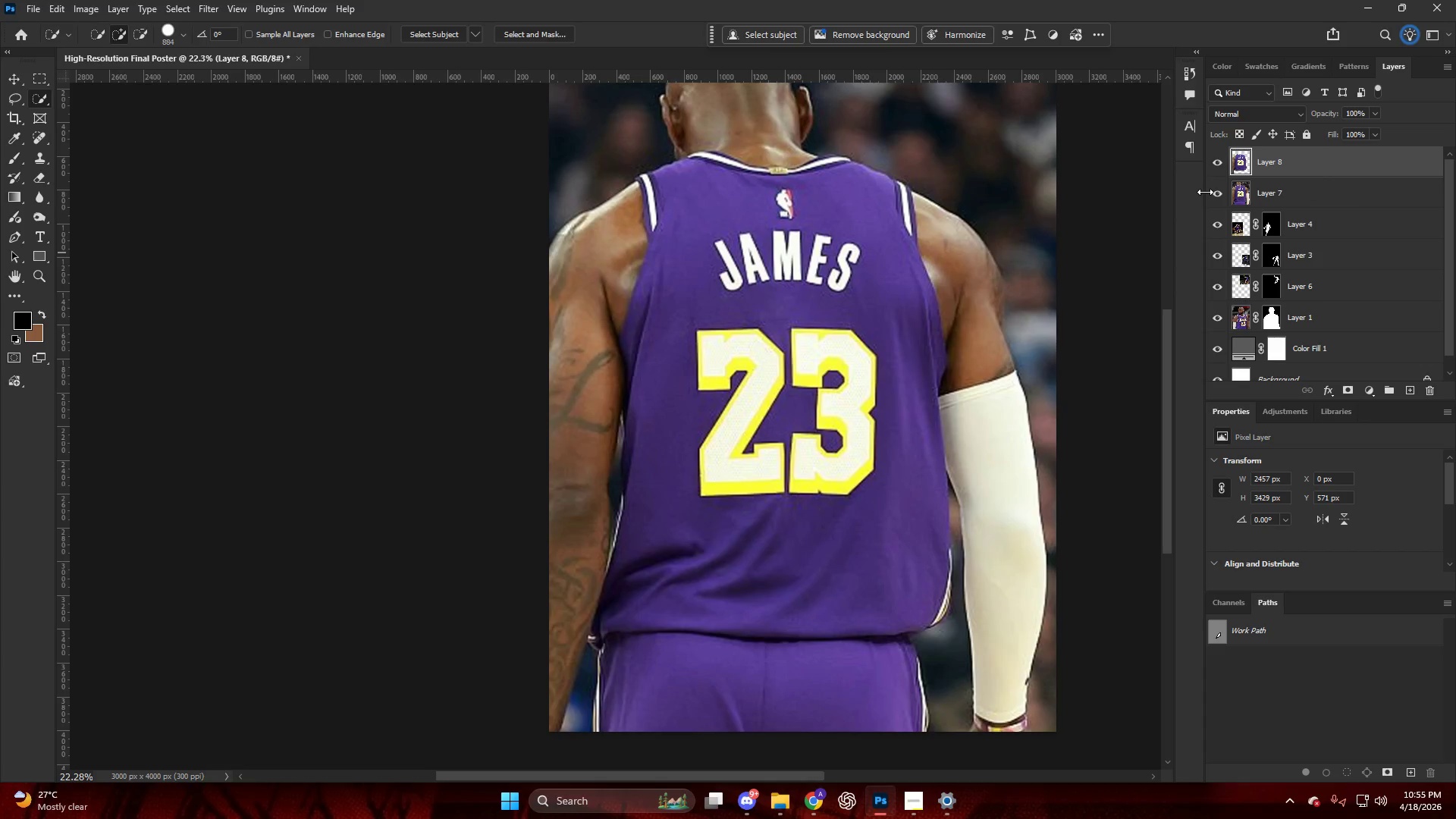 
left_click([1215, 195])
 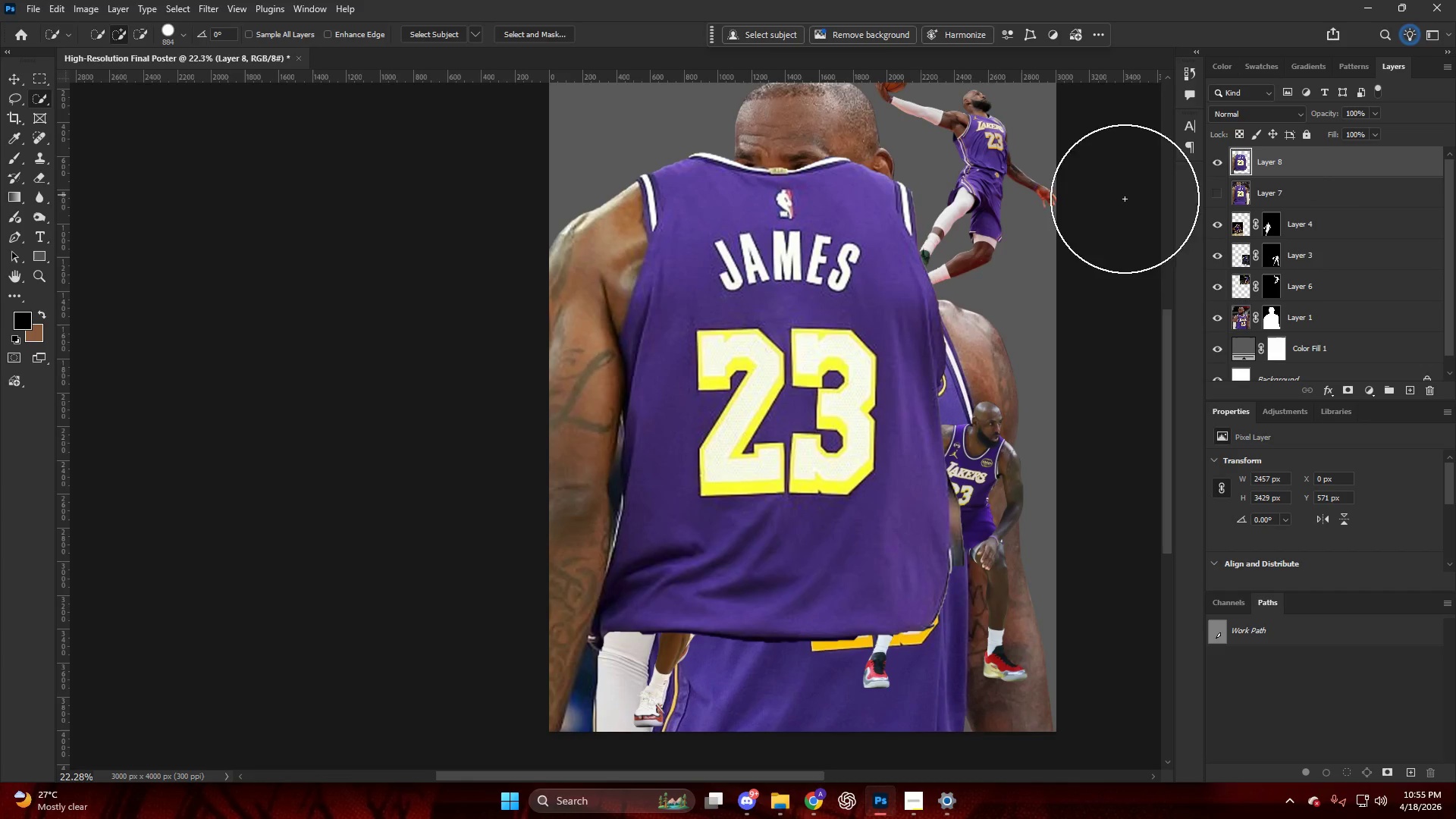 
key(Alt+AltLeft)
 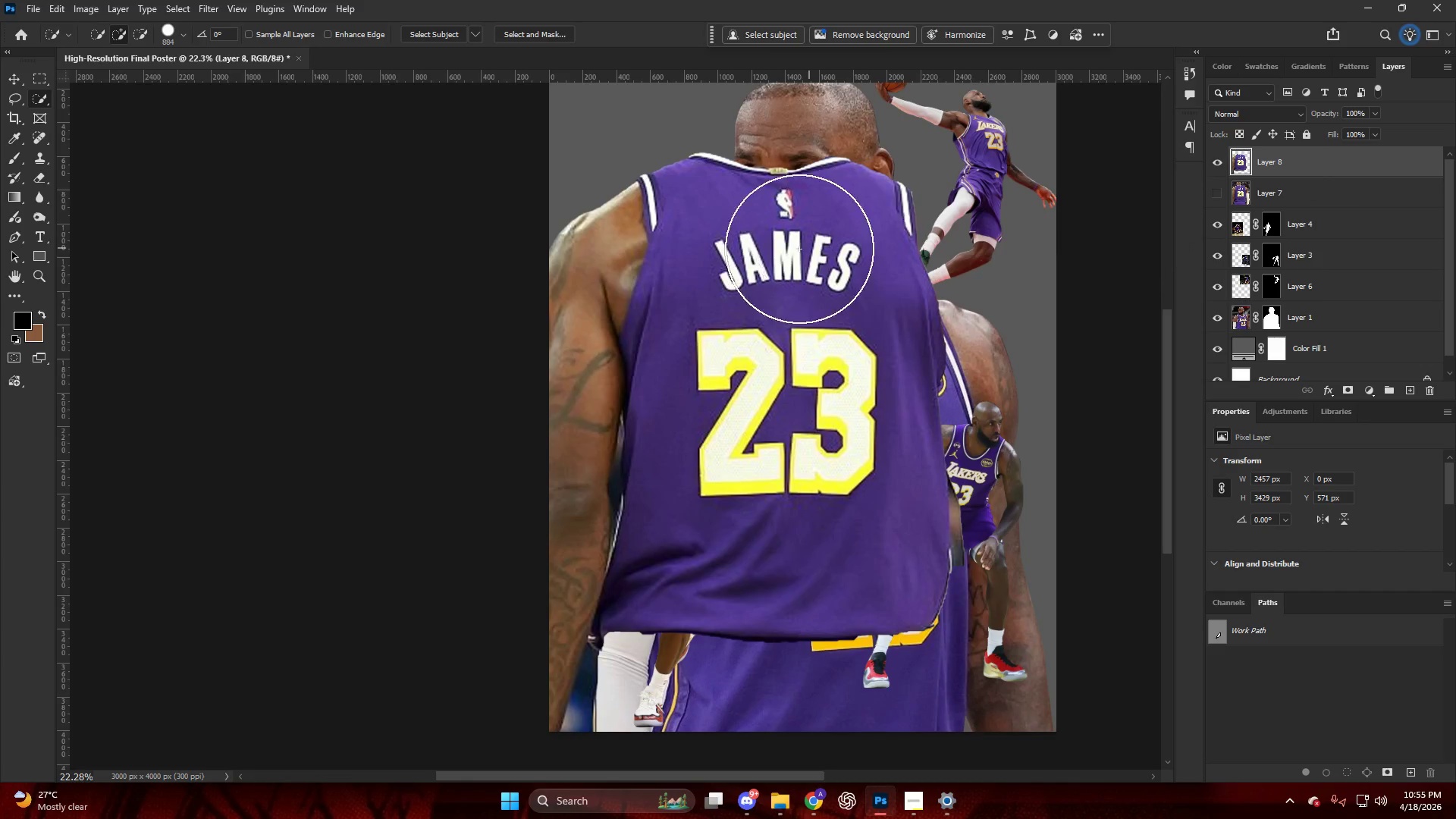 
key(V)
 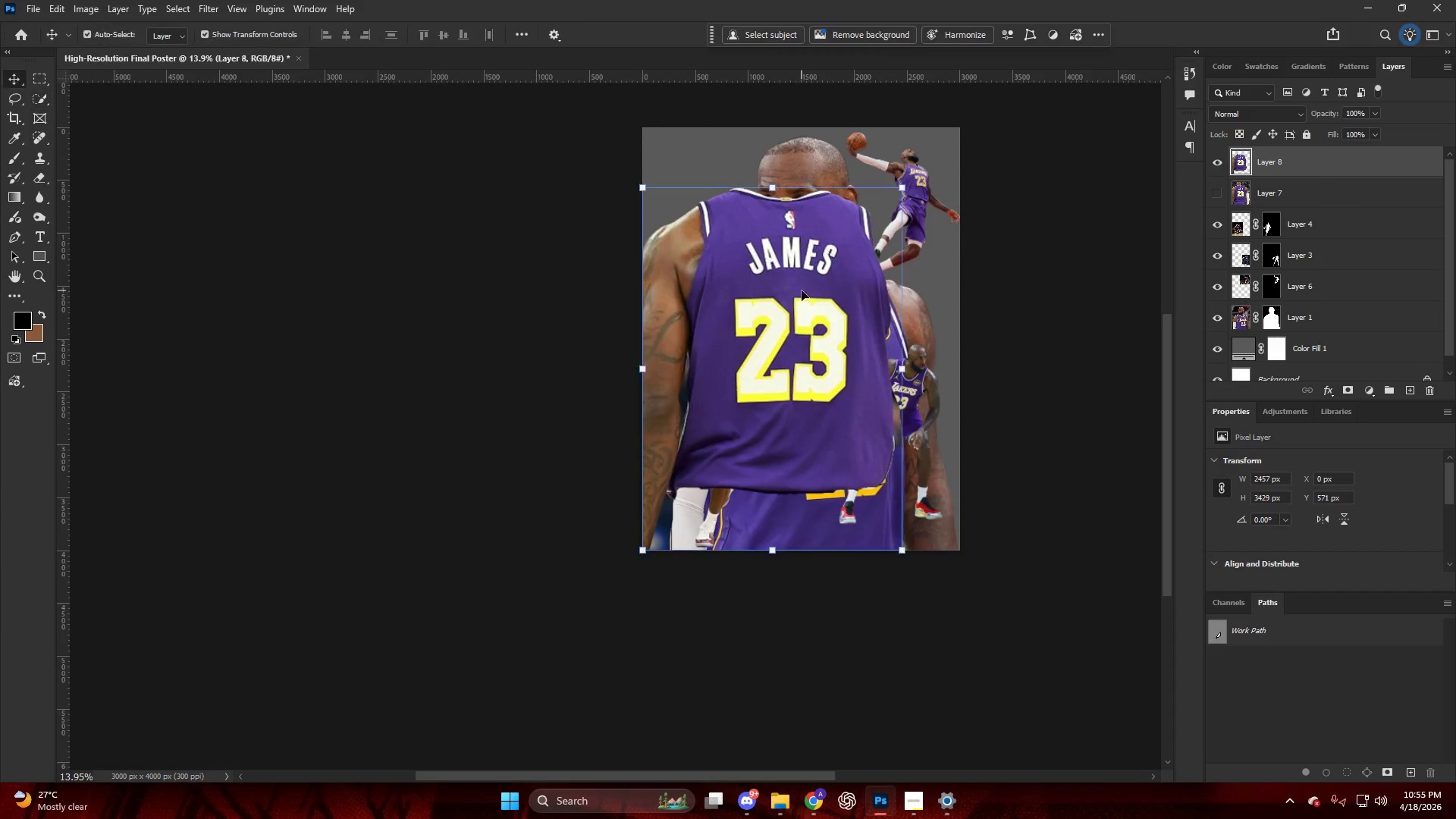 
left_click_drag(start_coordinate=[802, 290], to_coordinate=[902, 233])
 